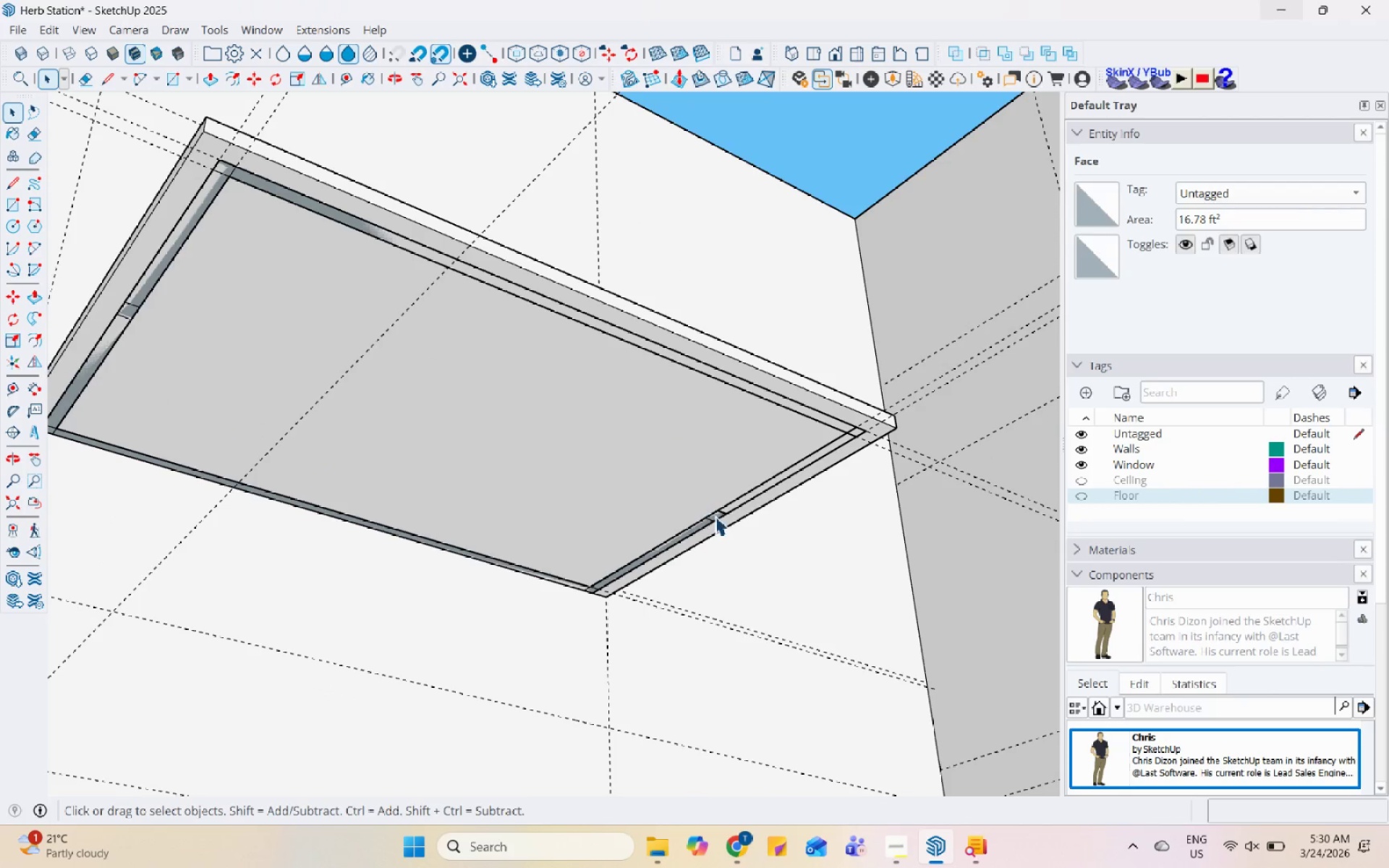 
left_click([715, 516])
 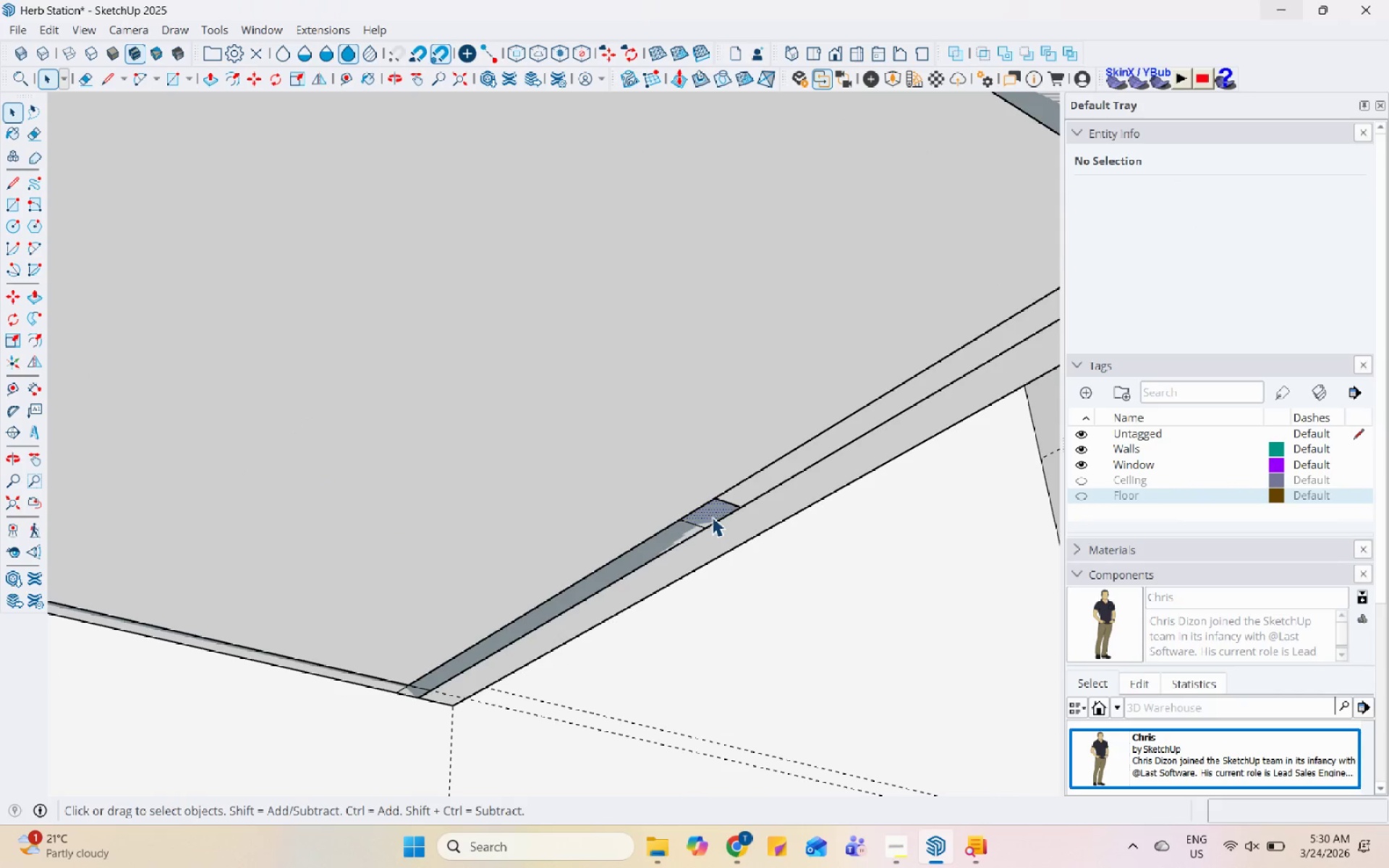 
scroll: coordinate [718, 517], scroll_direction: up, amount: 10.0
 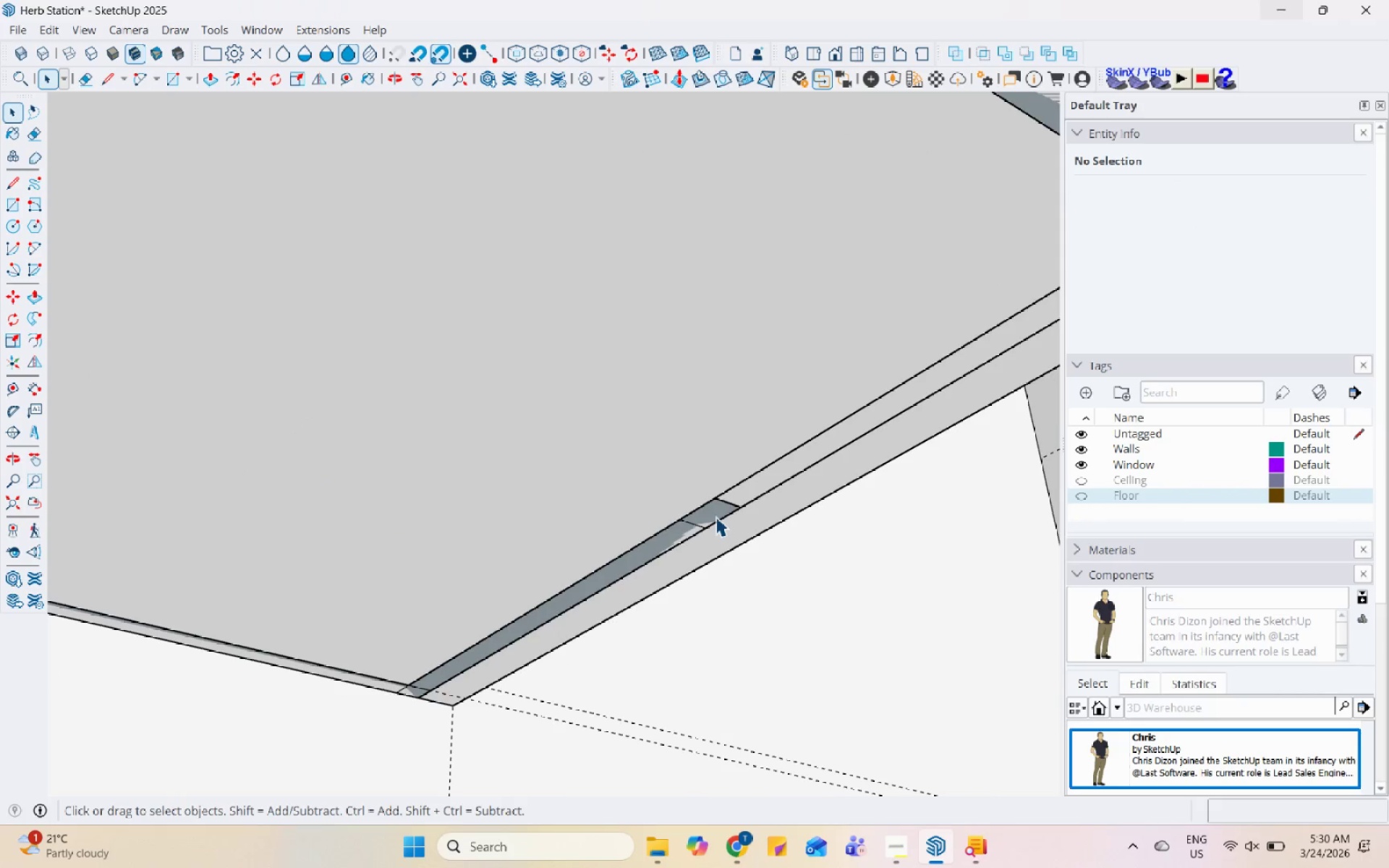 
scroll: coordinate [603, 548], scroll_direction: down, amount: 7.0
 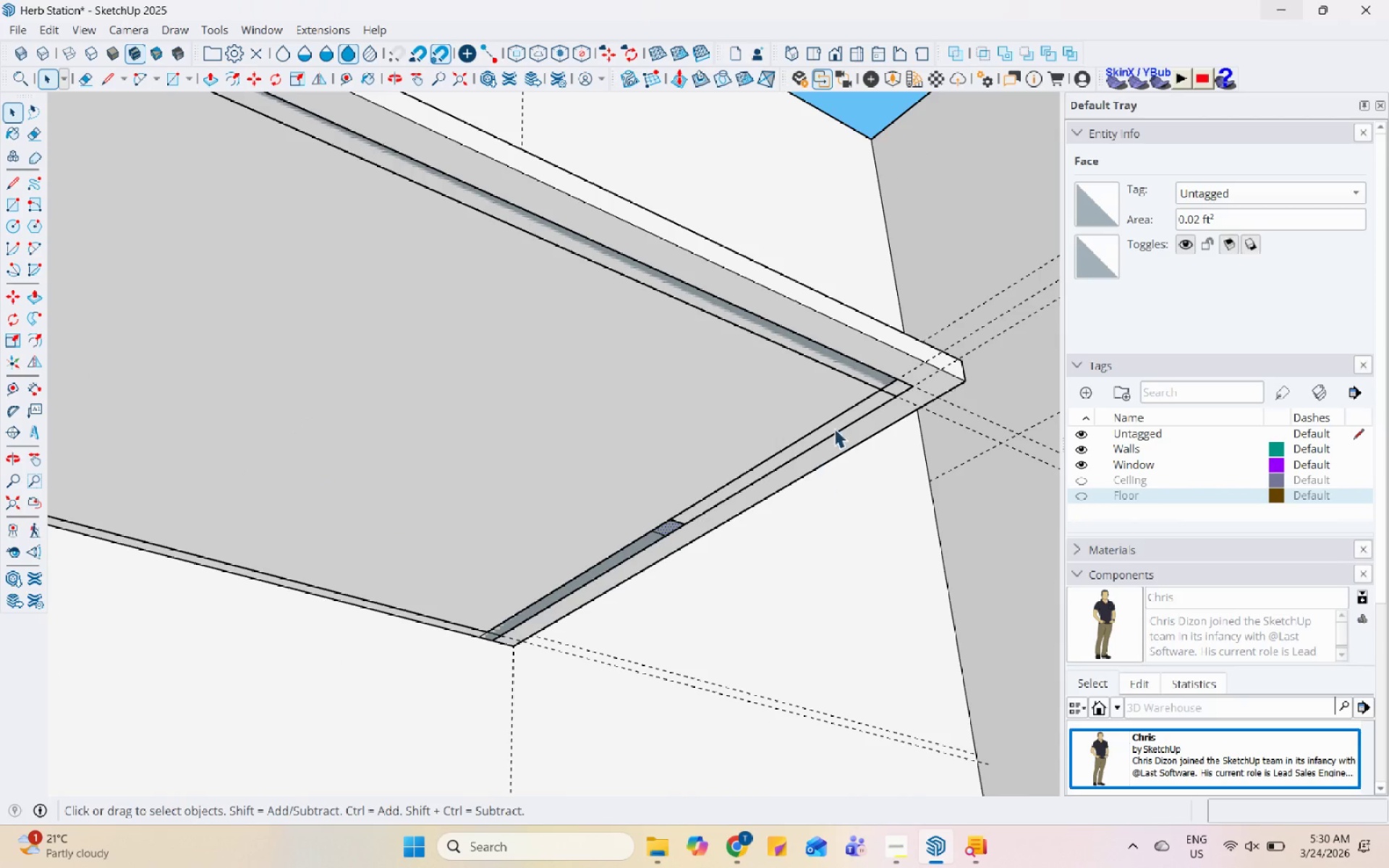 
left_click([838, 422])
 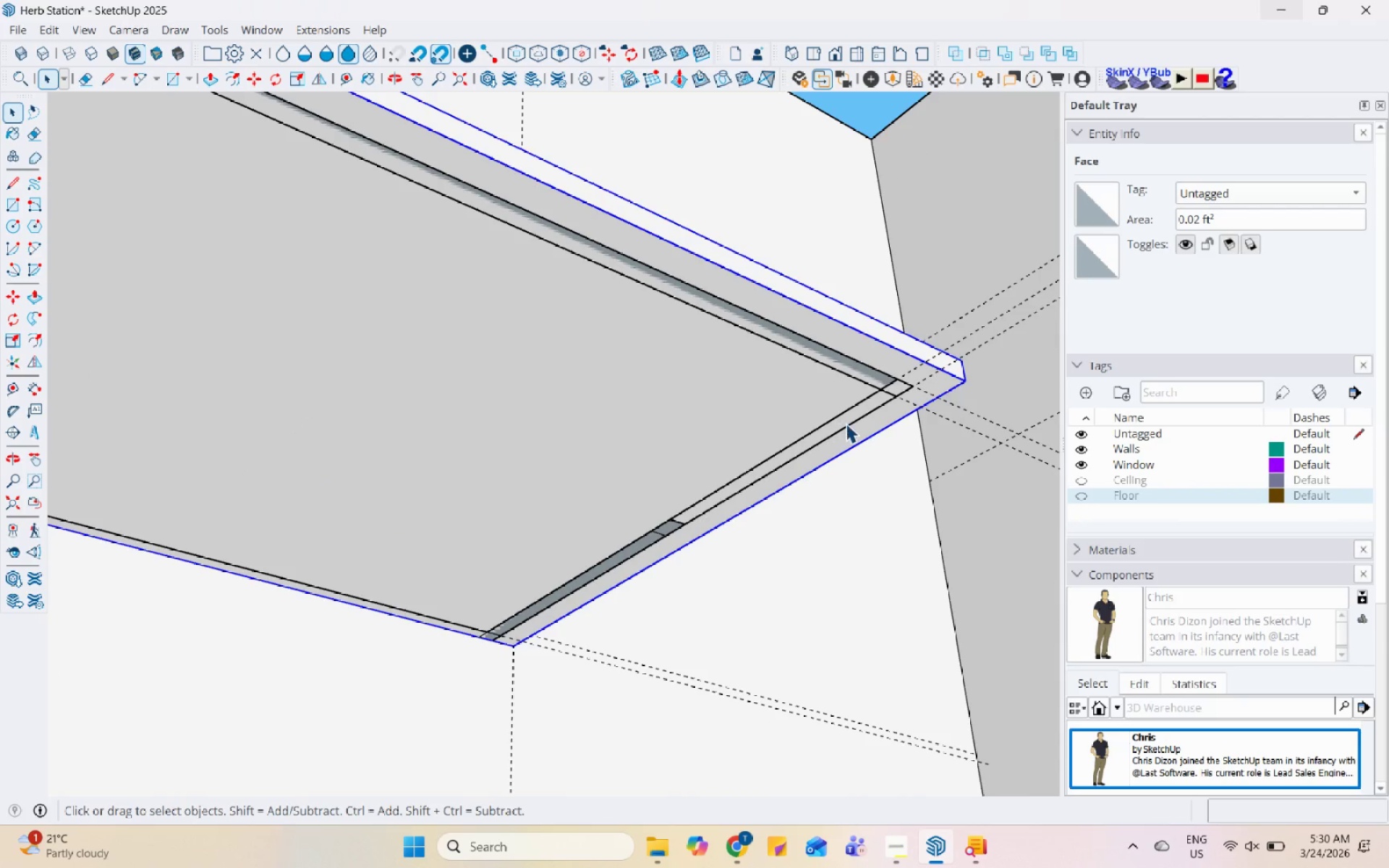 
left_click([851, 422])
 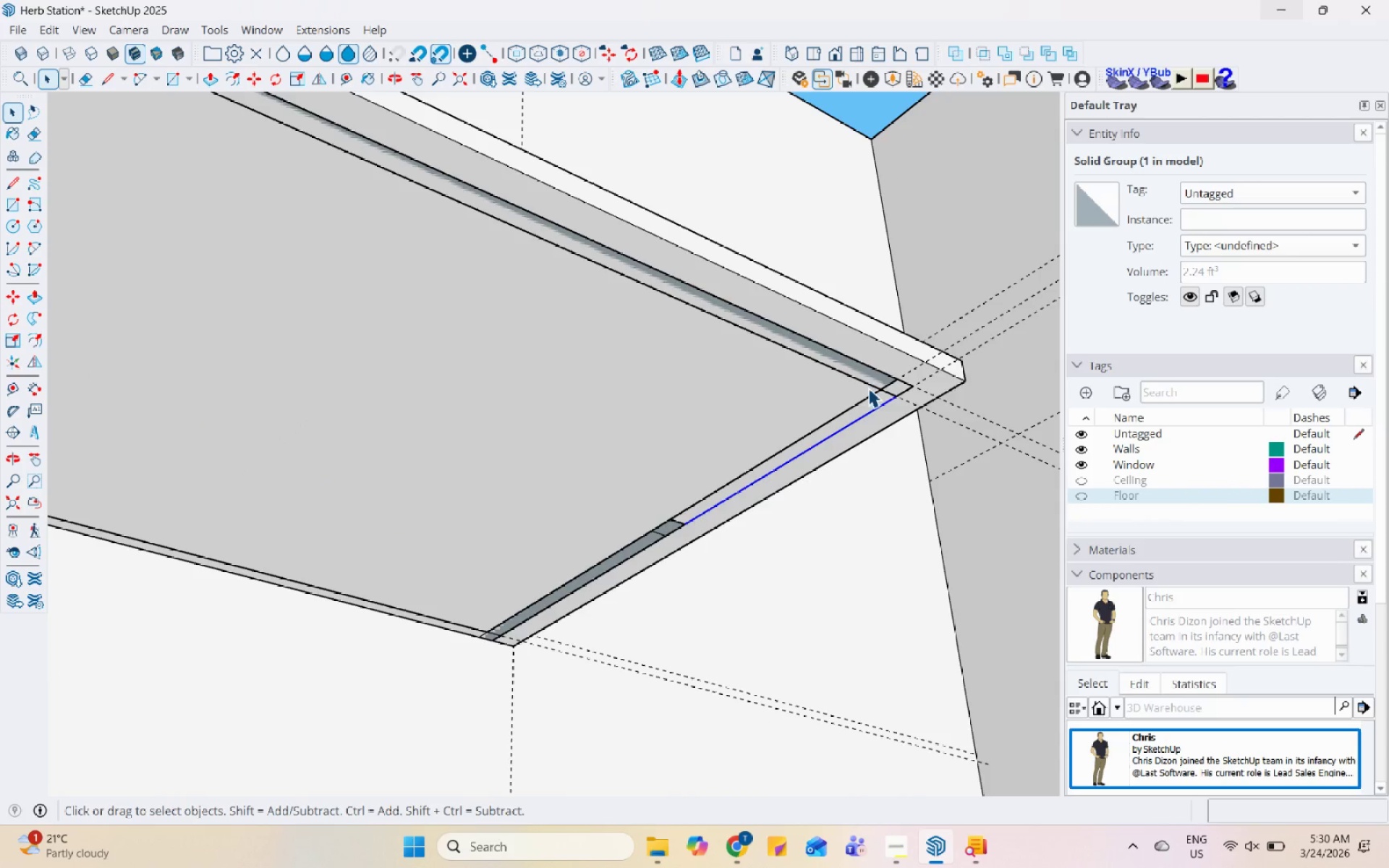 
left_click([852, 362])
 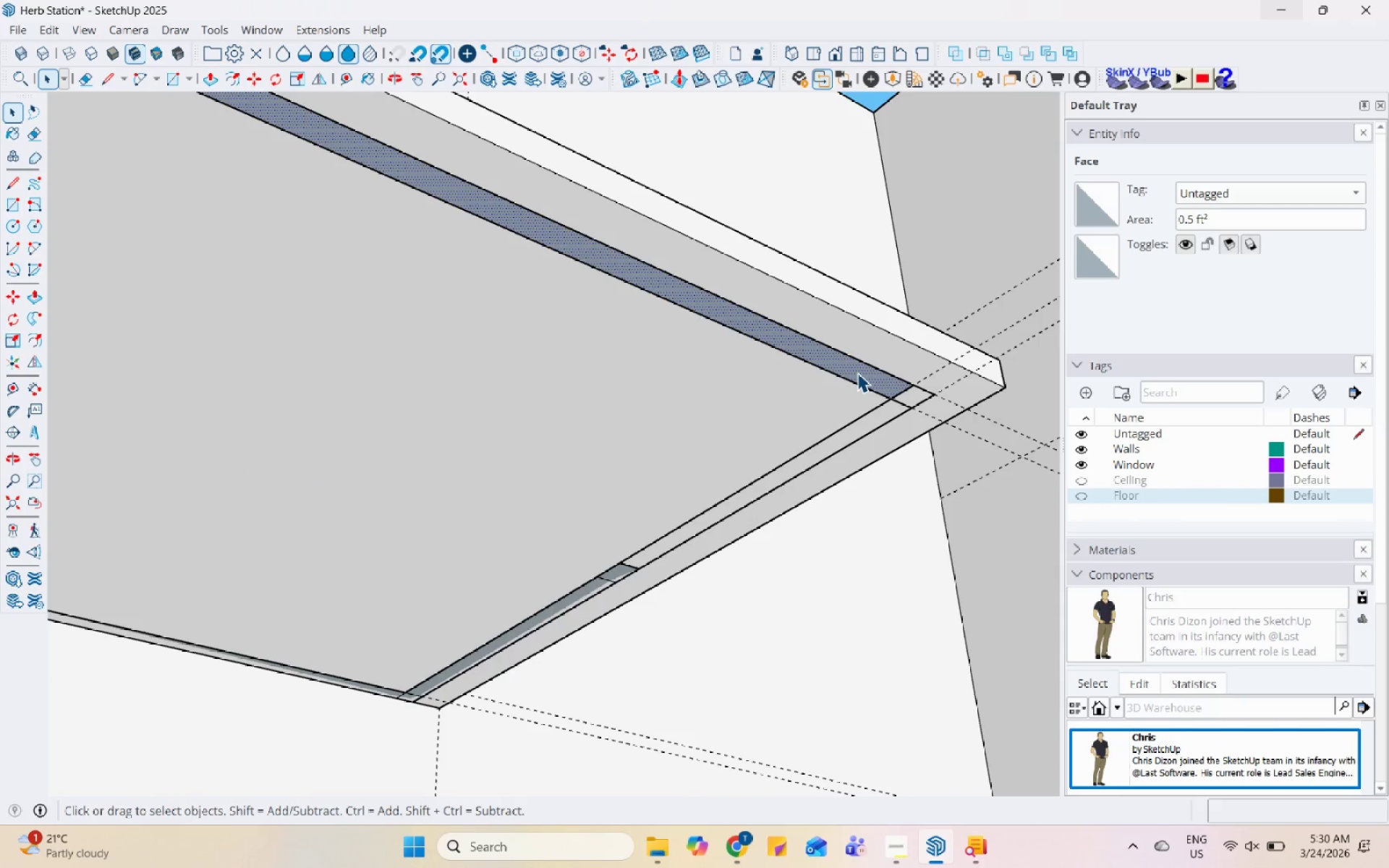 
scroll: coordinate [851, 362], scroll_direction: up, amount: 3.0
 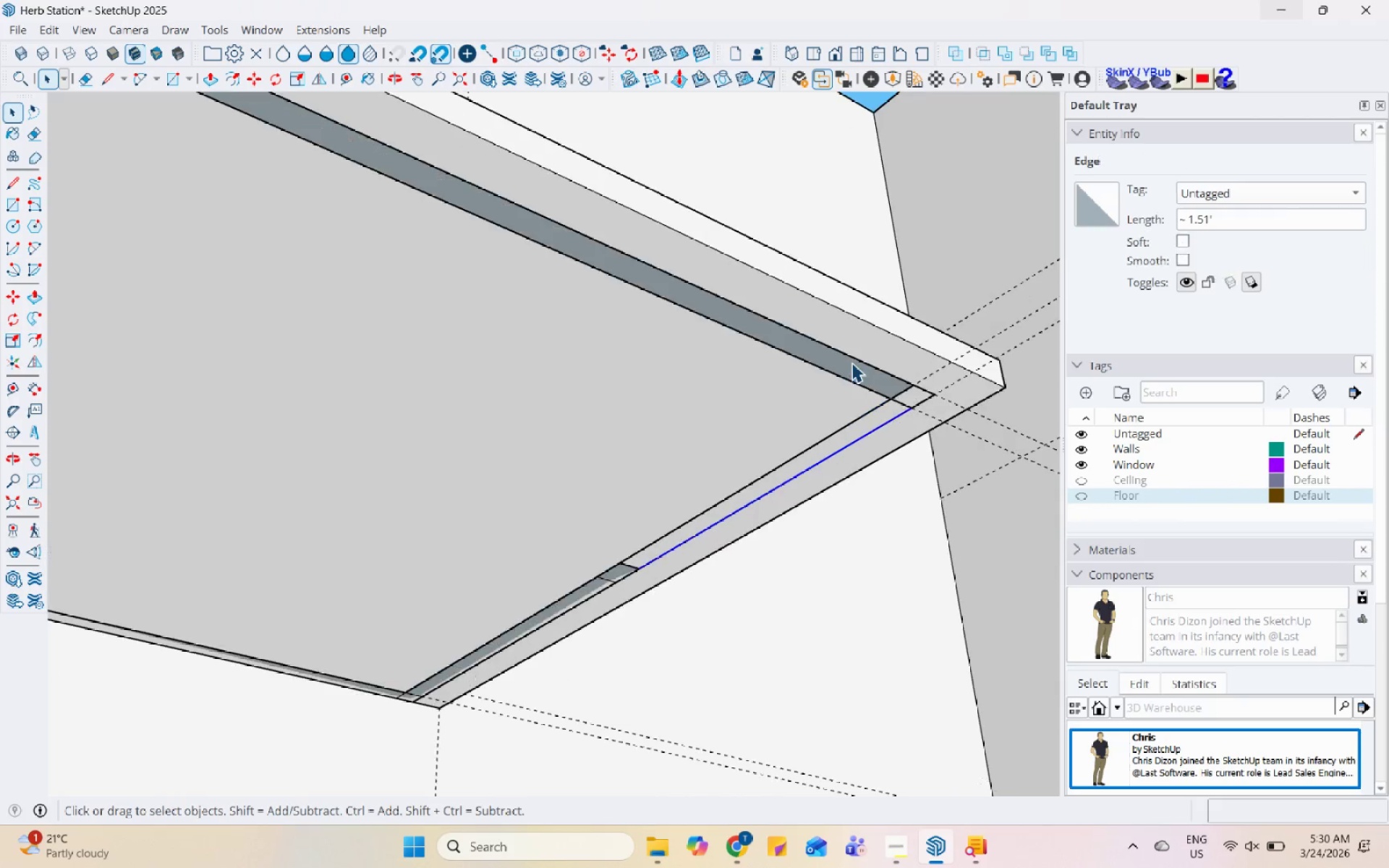 
scroll: coordinate [722, 443], scroll_direction: down, amount: 8.0
 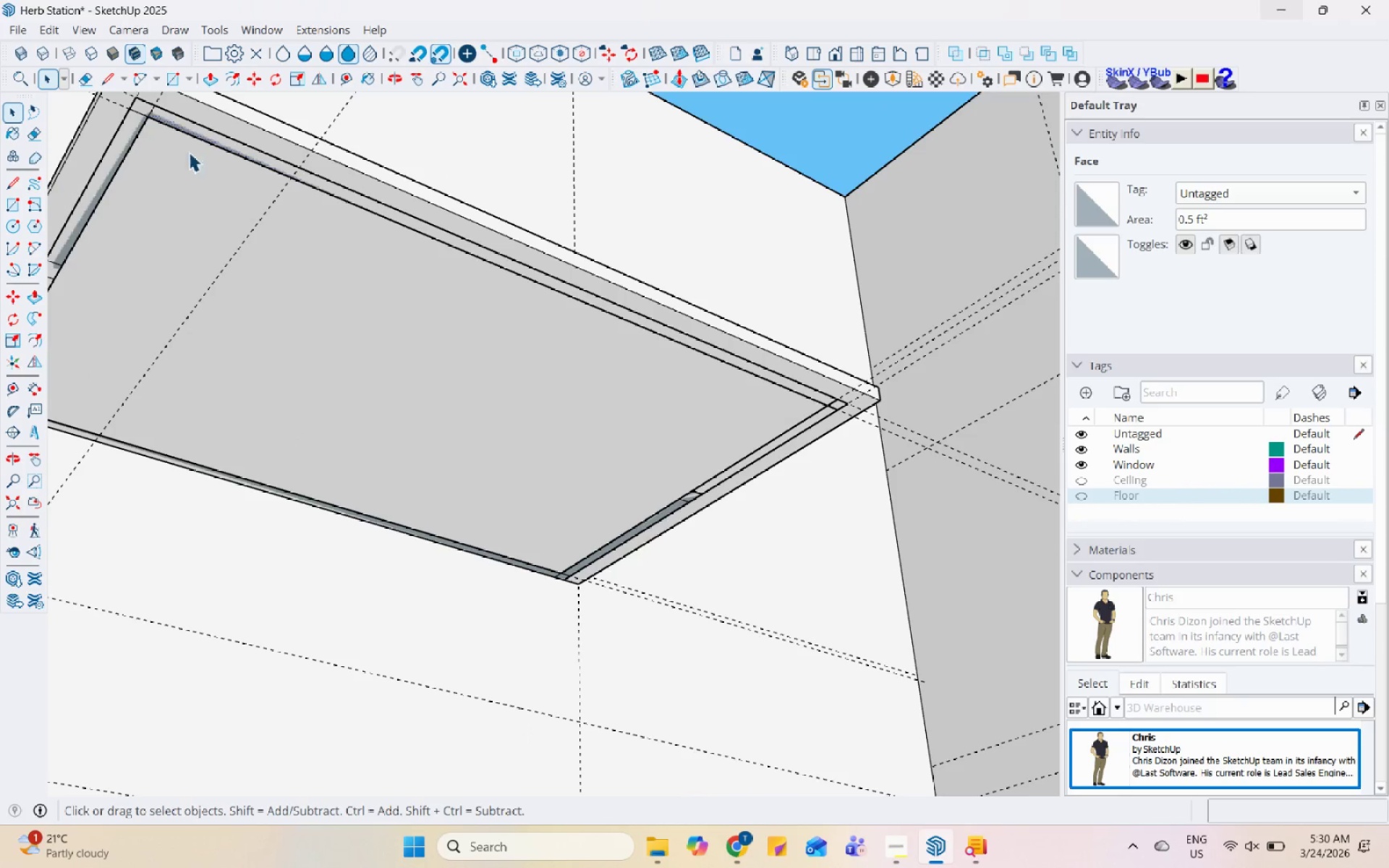 
left_click([155, 106])
 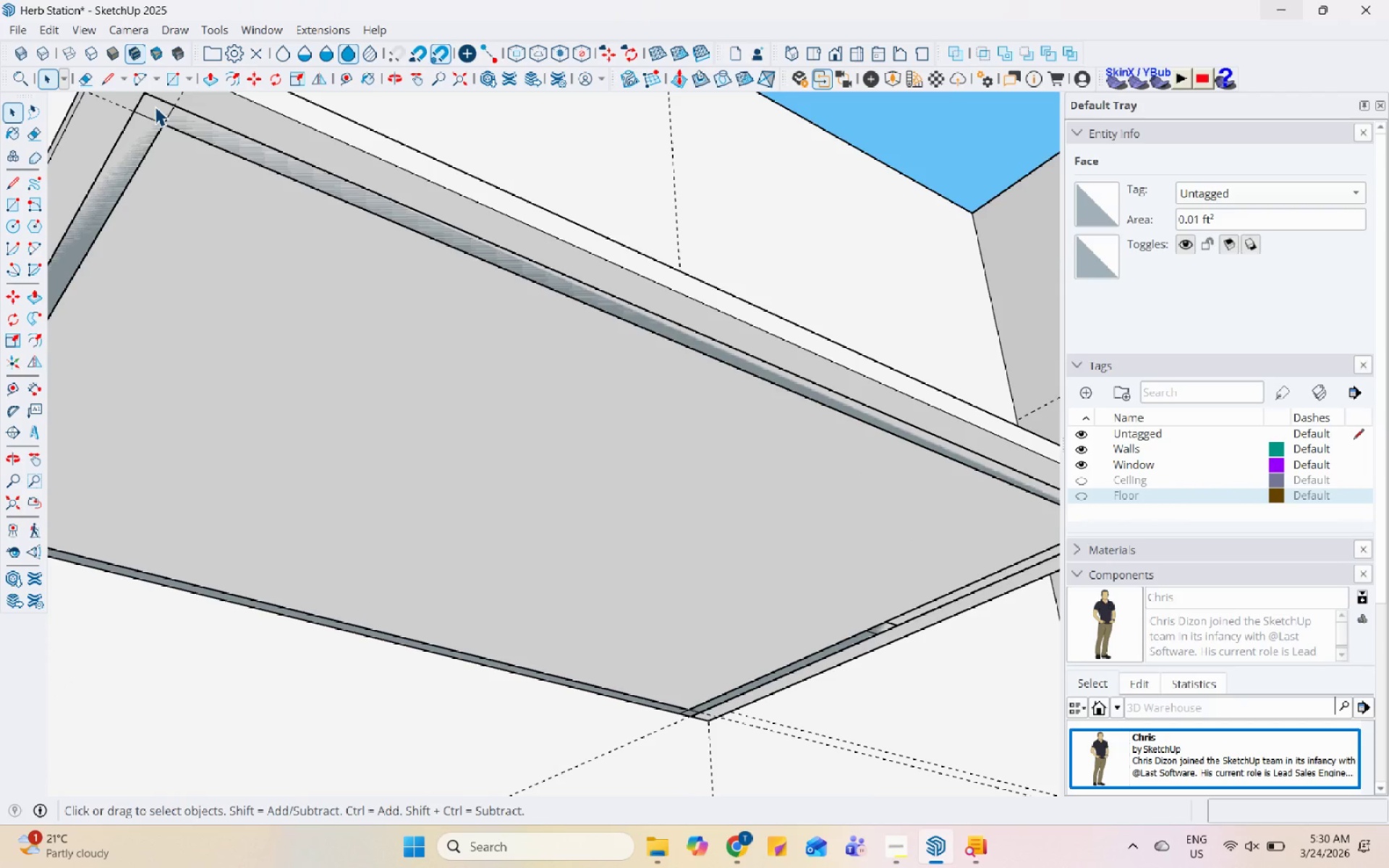 
scroll: coordinate [131, 105], scroll_direction: up, amount: 5.0
 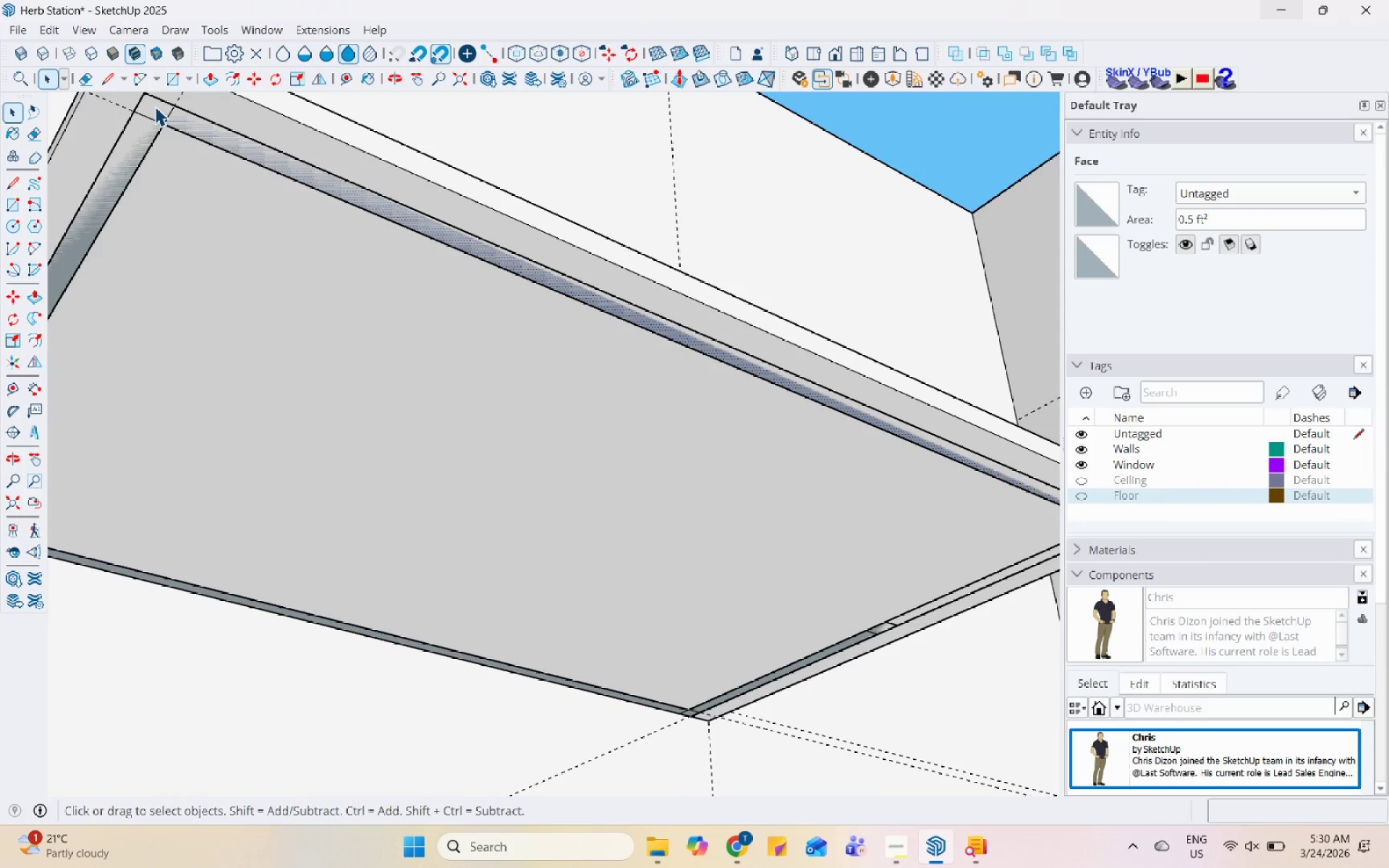 
key(P)
 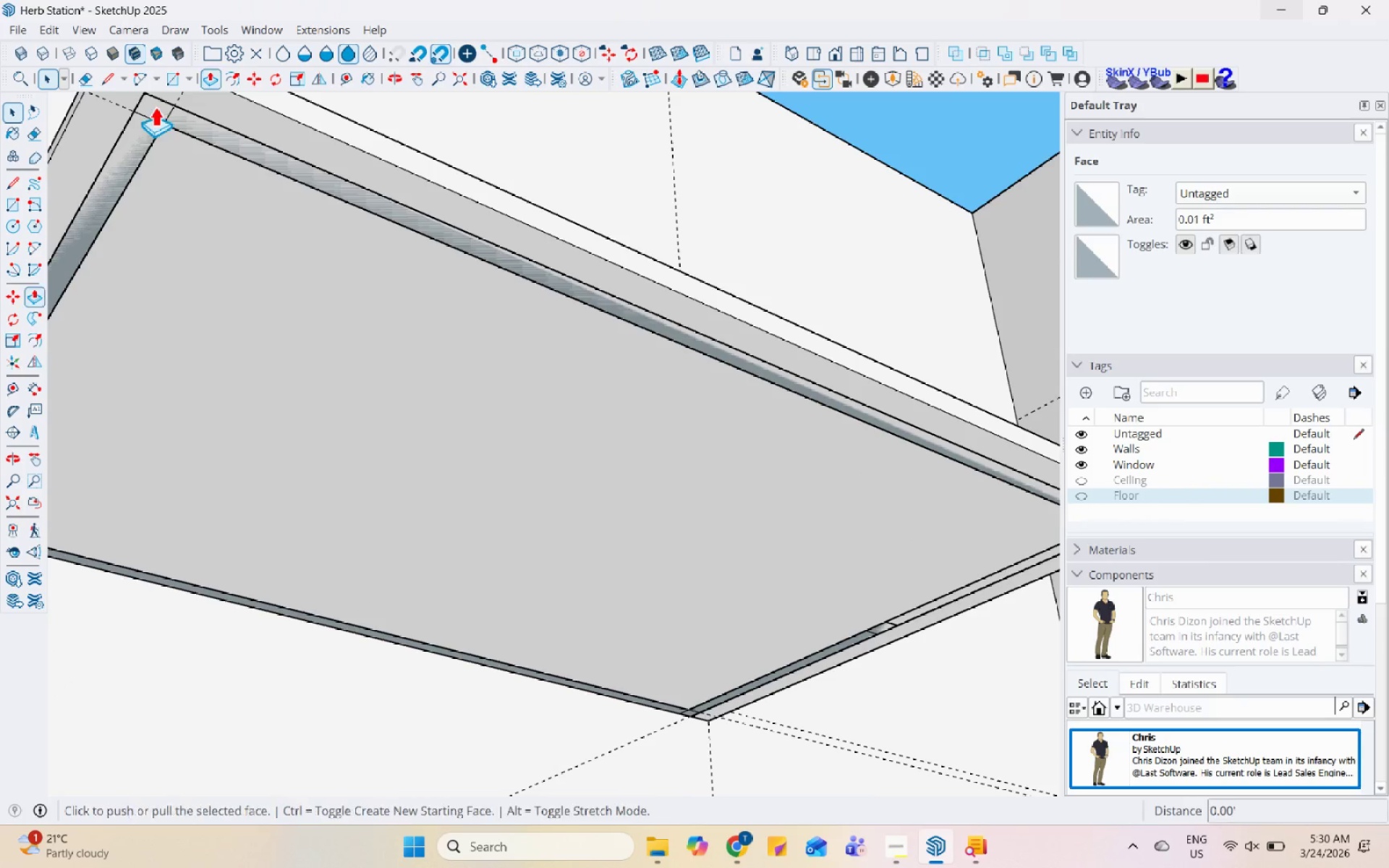 
left_click([155, 106])
 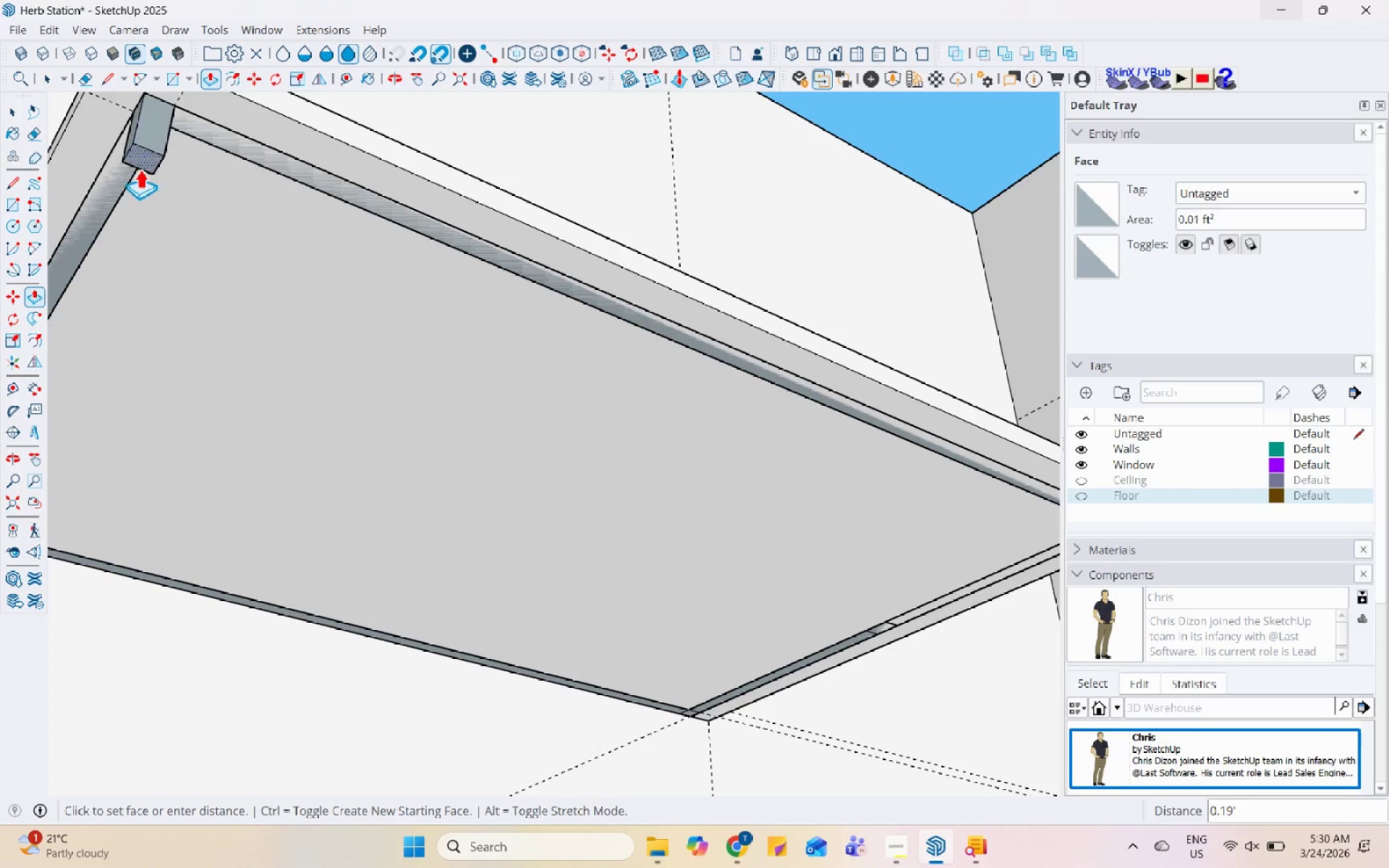 
scroll: coordinate [297, 505], scroll_direction: down, amount: 10.0
 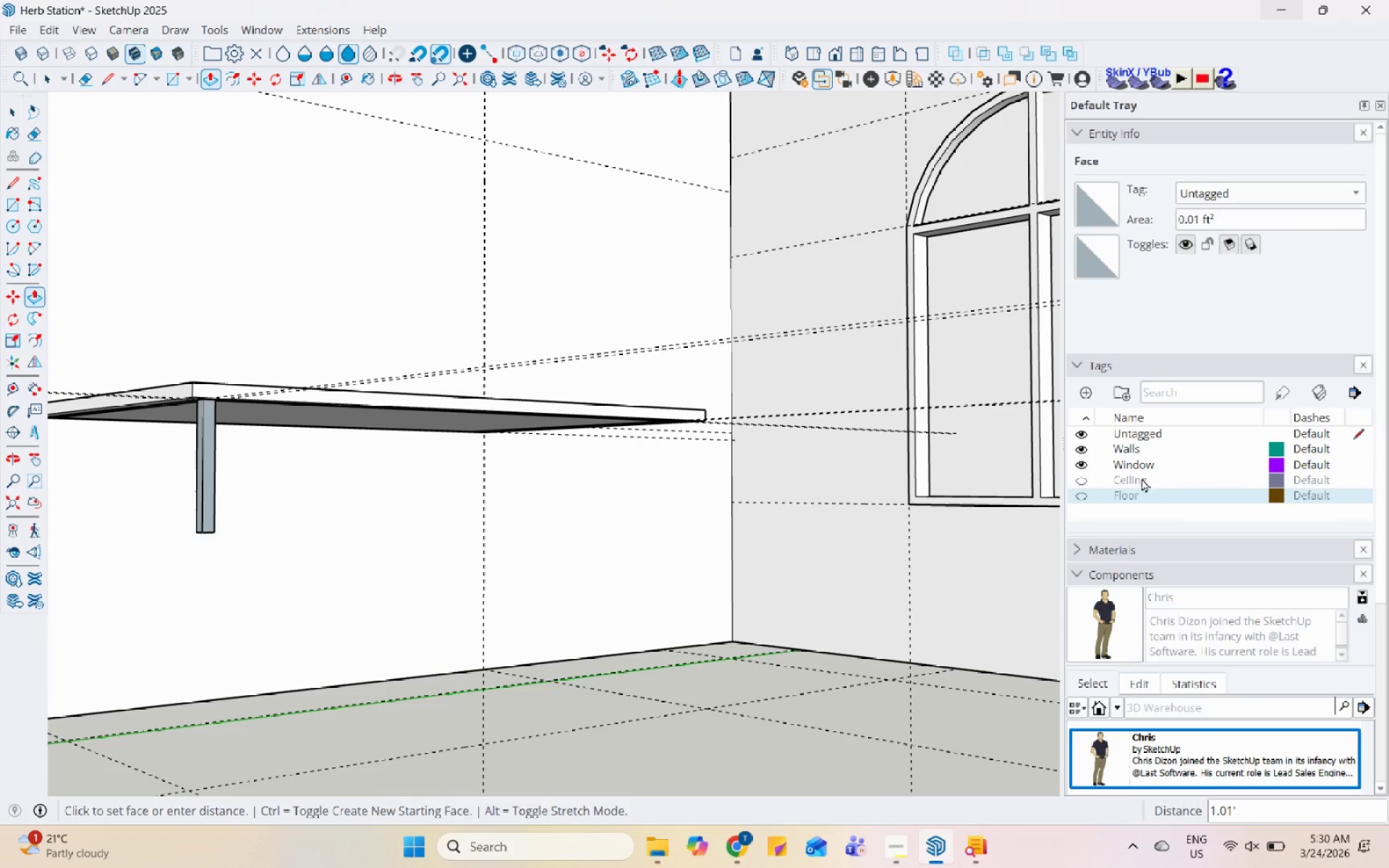 
left_click([1074, 490])
 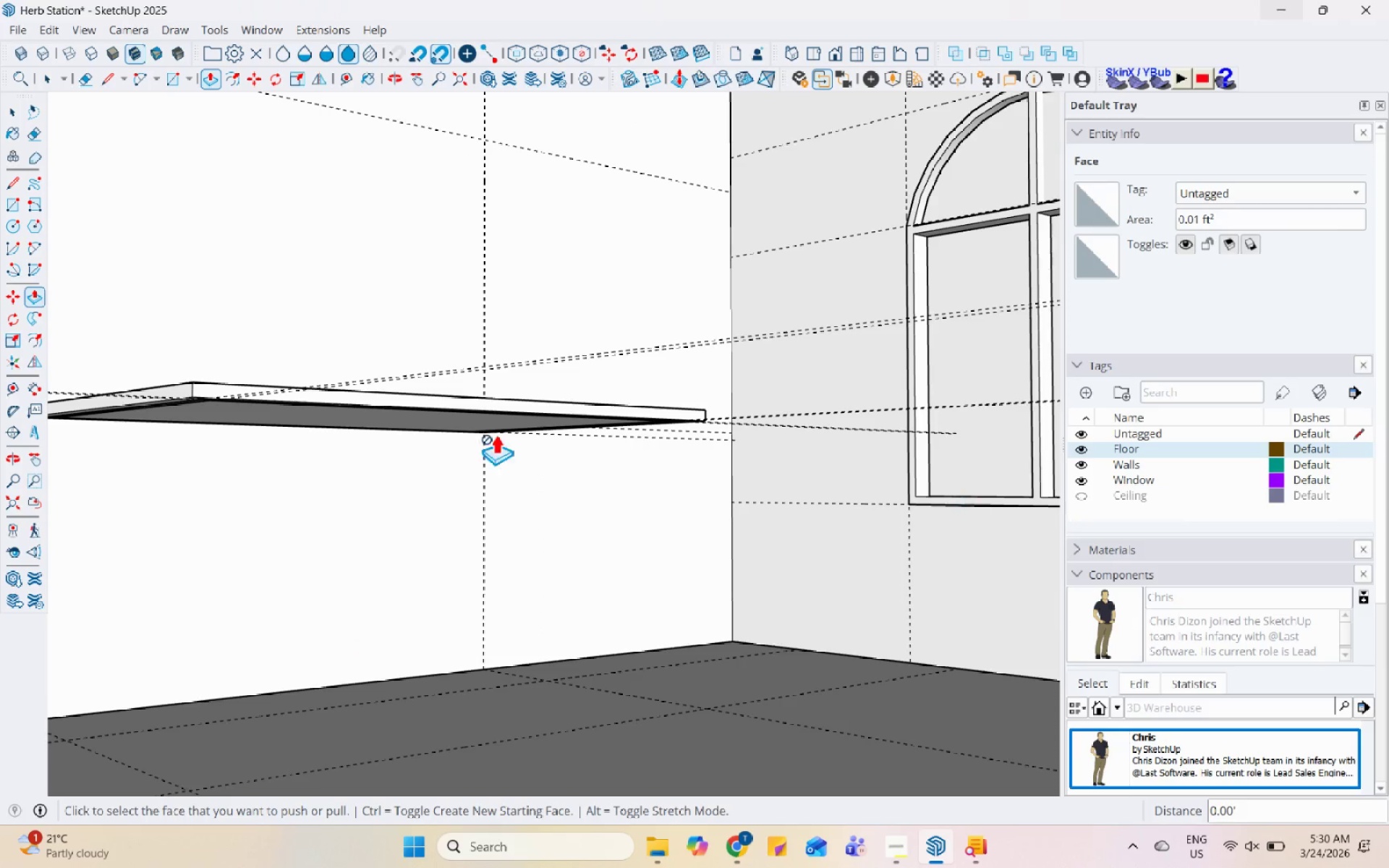 
scroll: coordinate [202, 420], scroll_direction: up, amount: 2.0
 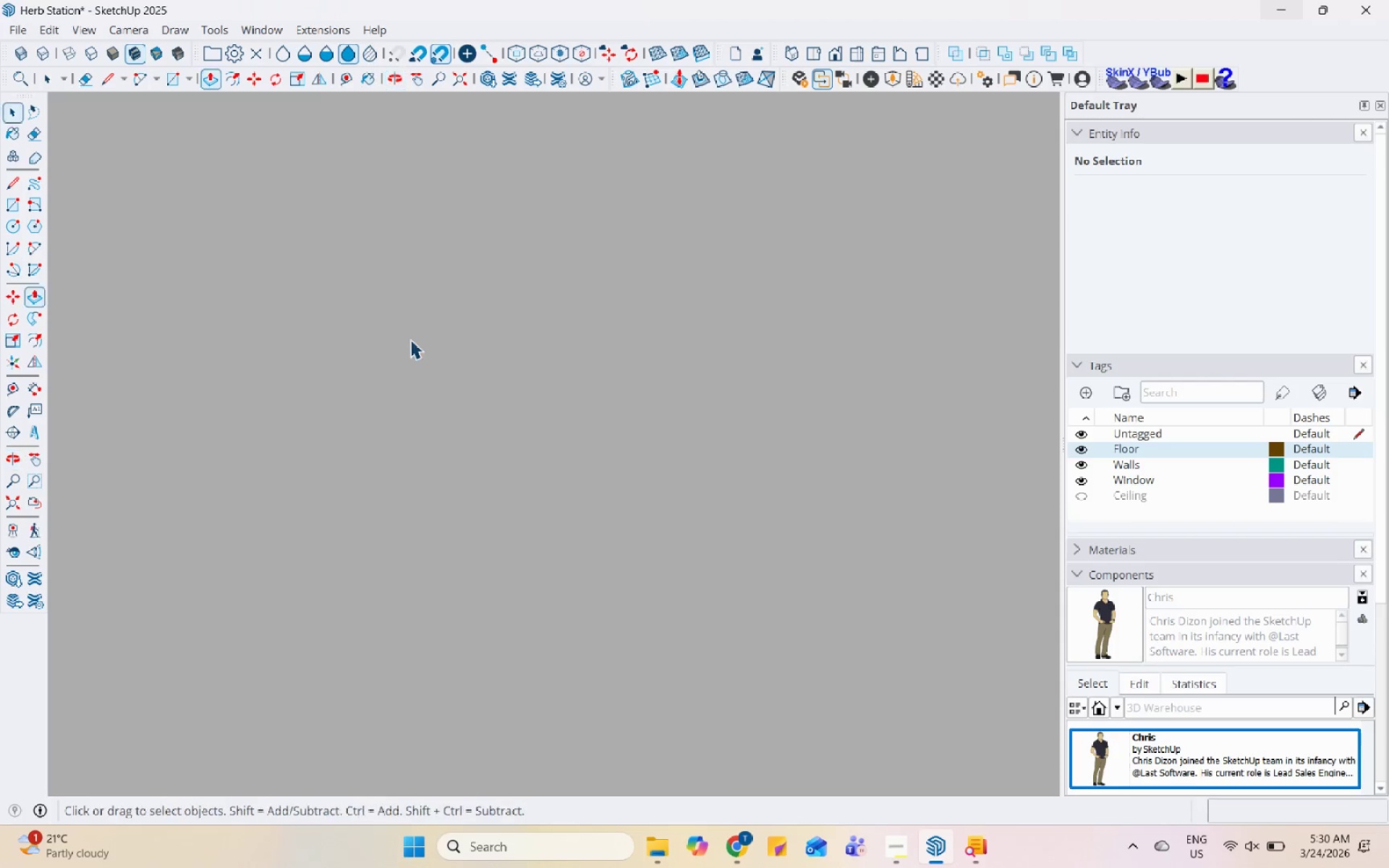 
scroll: coordinate [532, 548], scroll_direction: down, amount: 3.0
 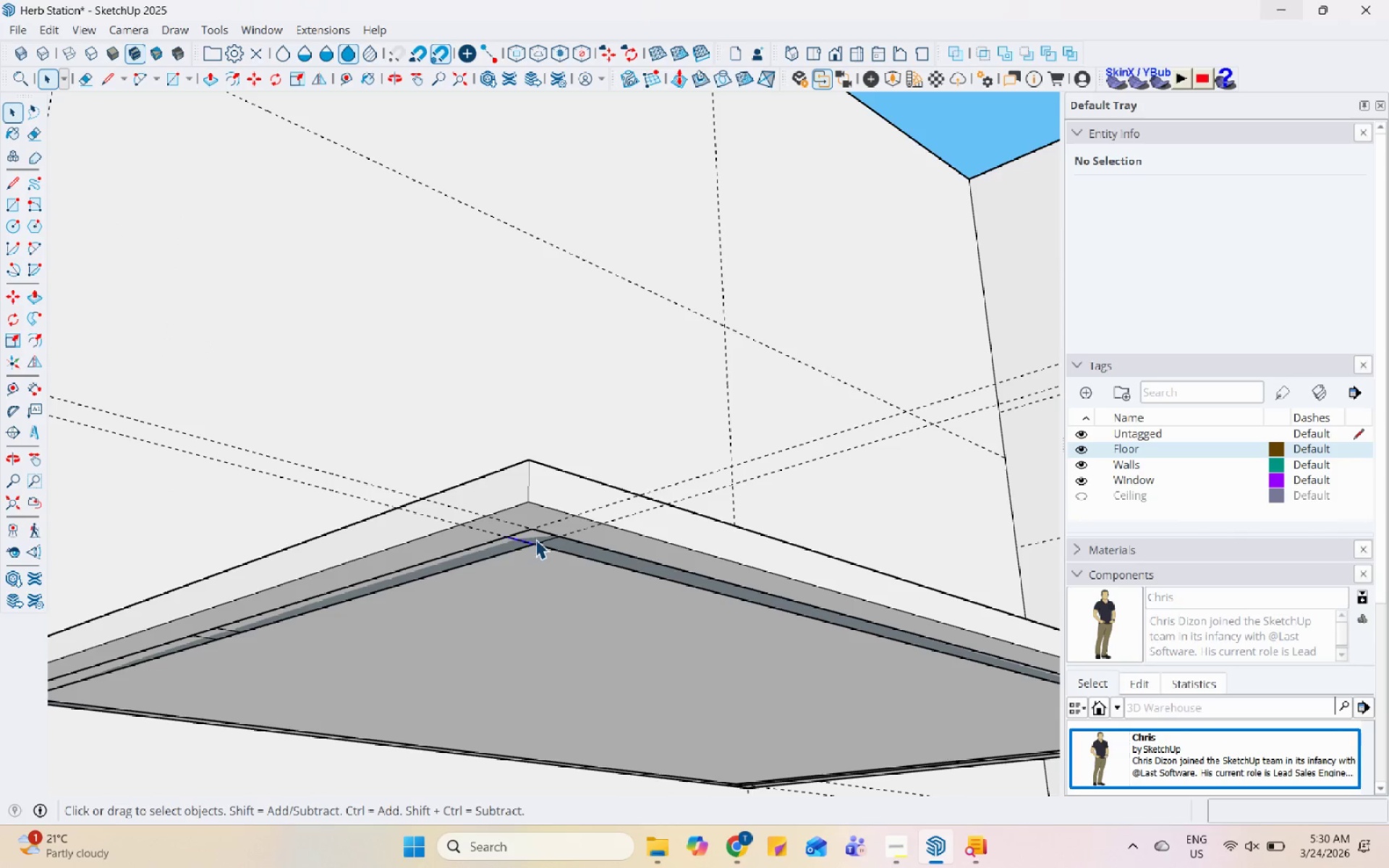 
double_click([535, 539])
 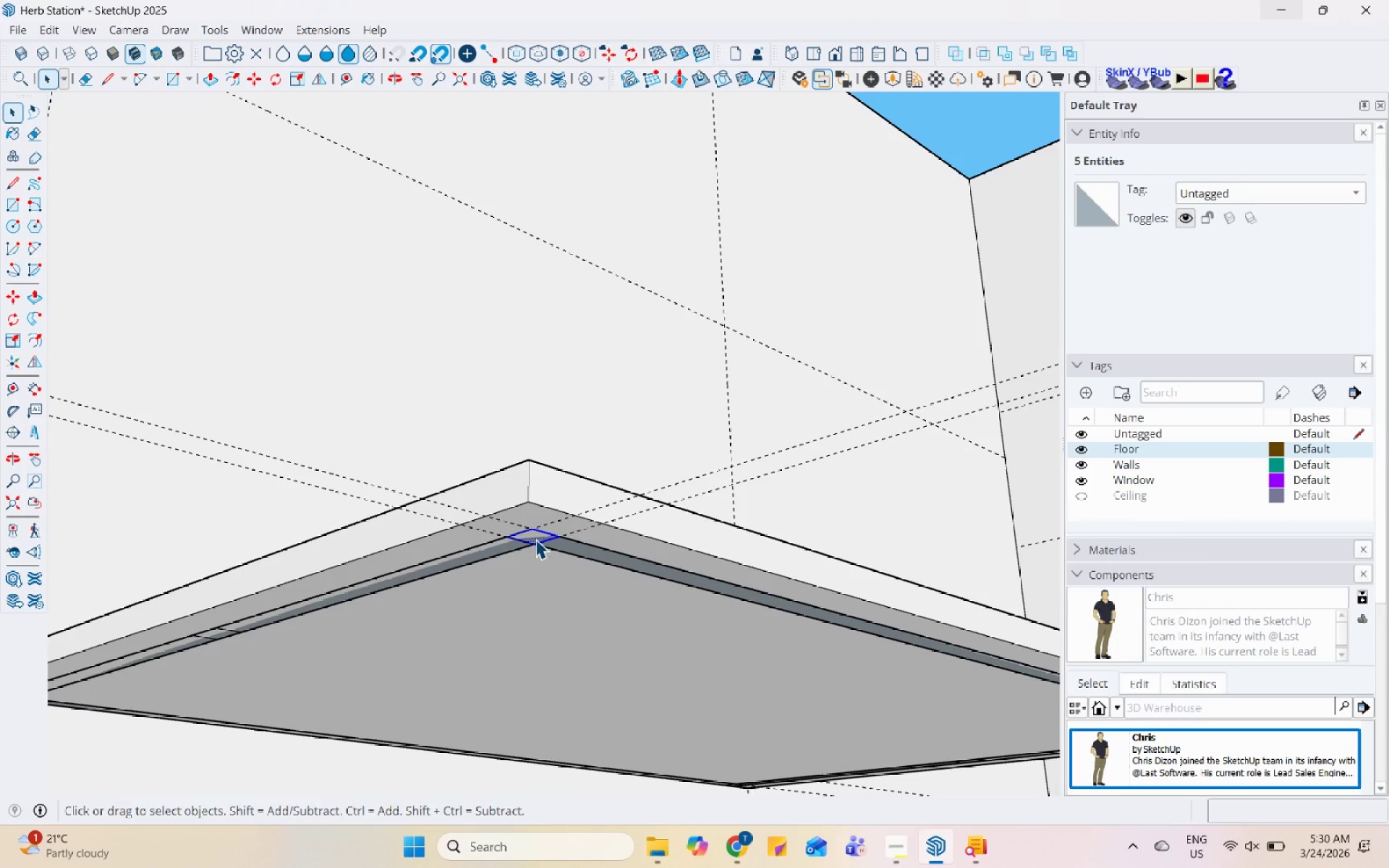 
key(P)
 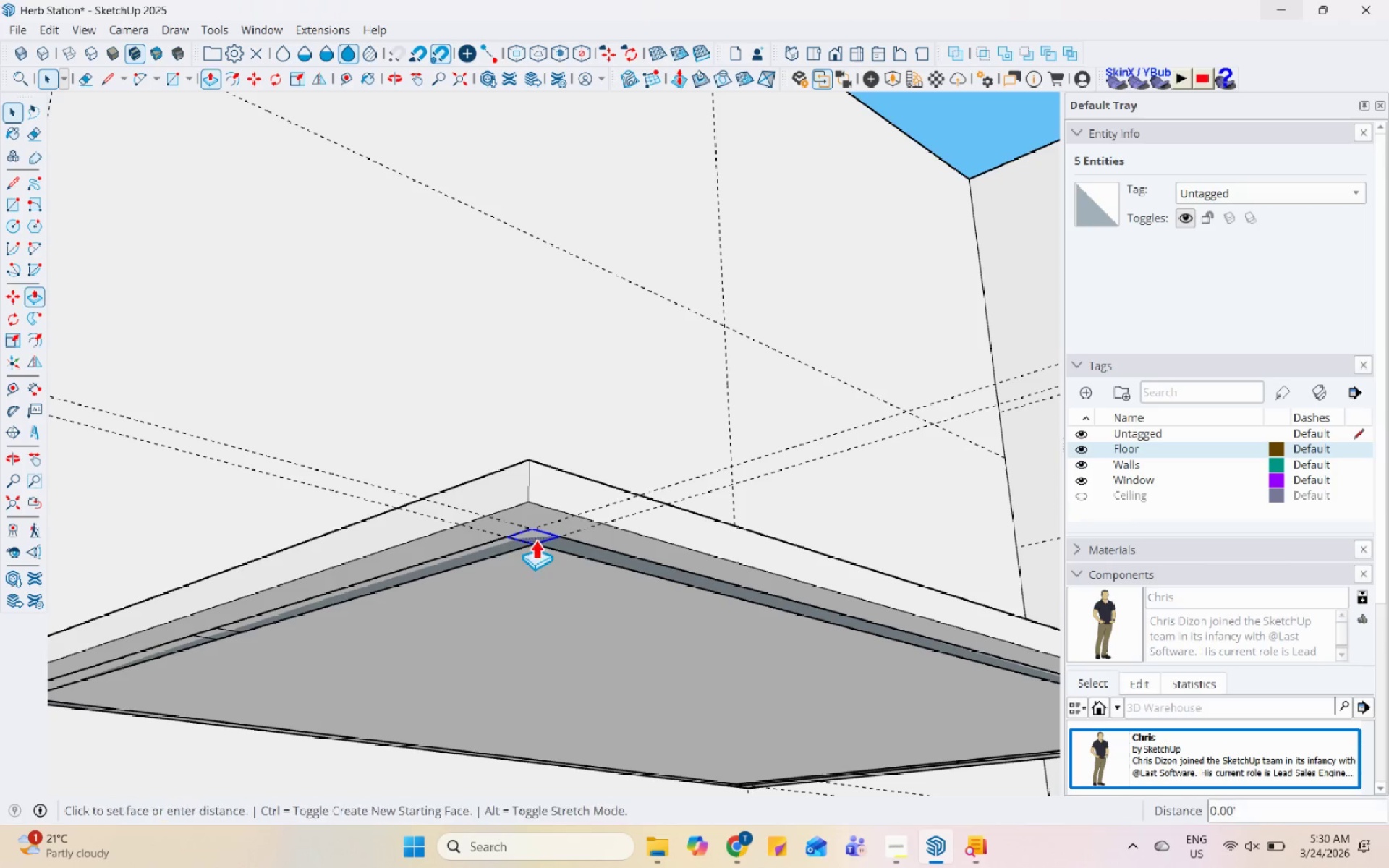 
left_click([535, 539])
 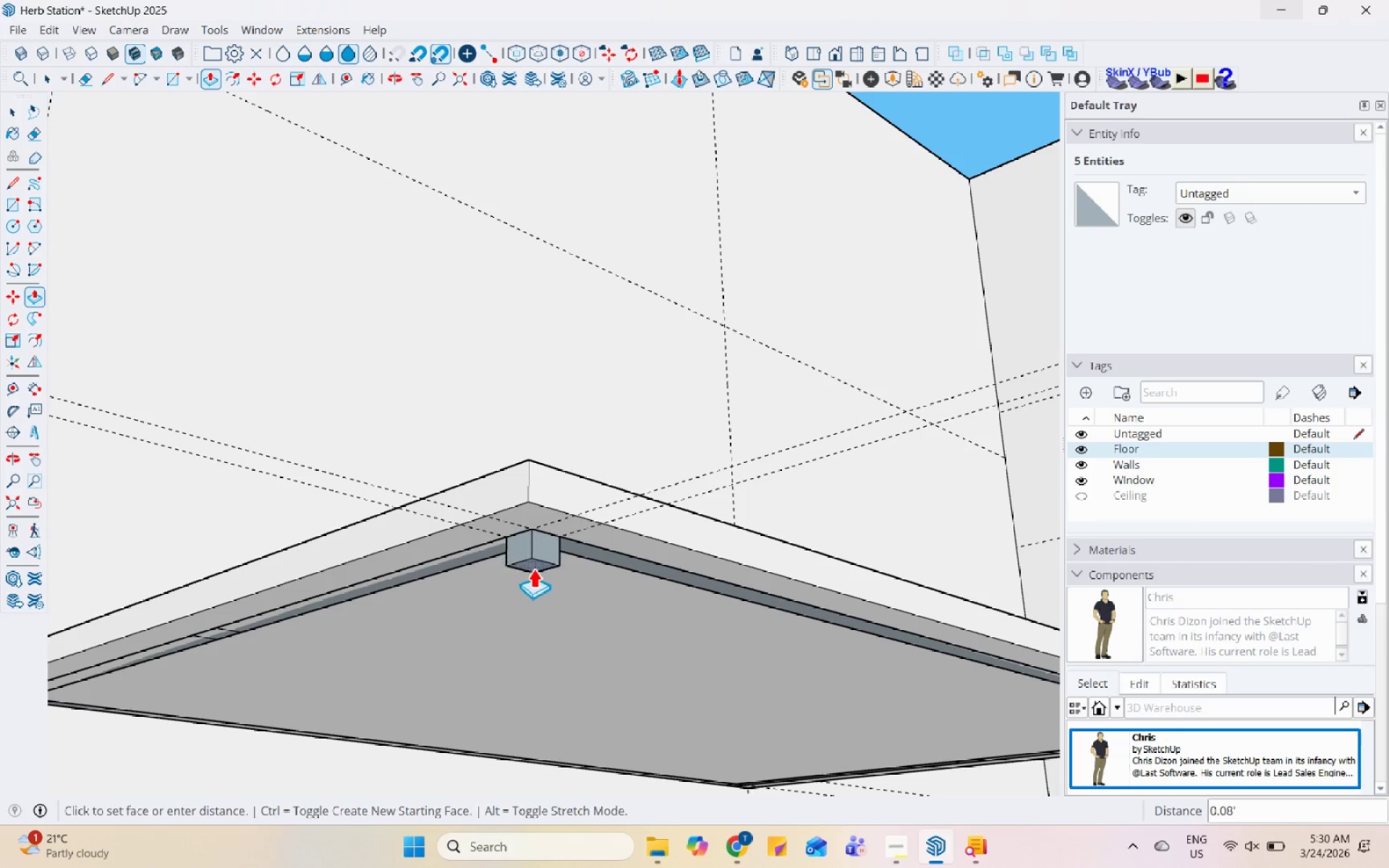 
scroll: coordinate [526, 738], scroll_direction: down, amount: 17.0
 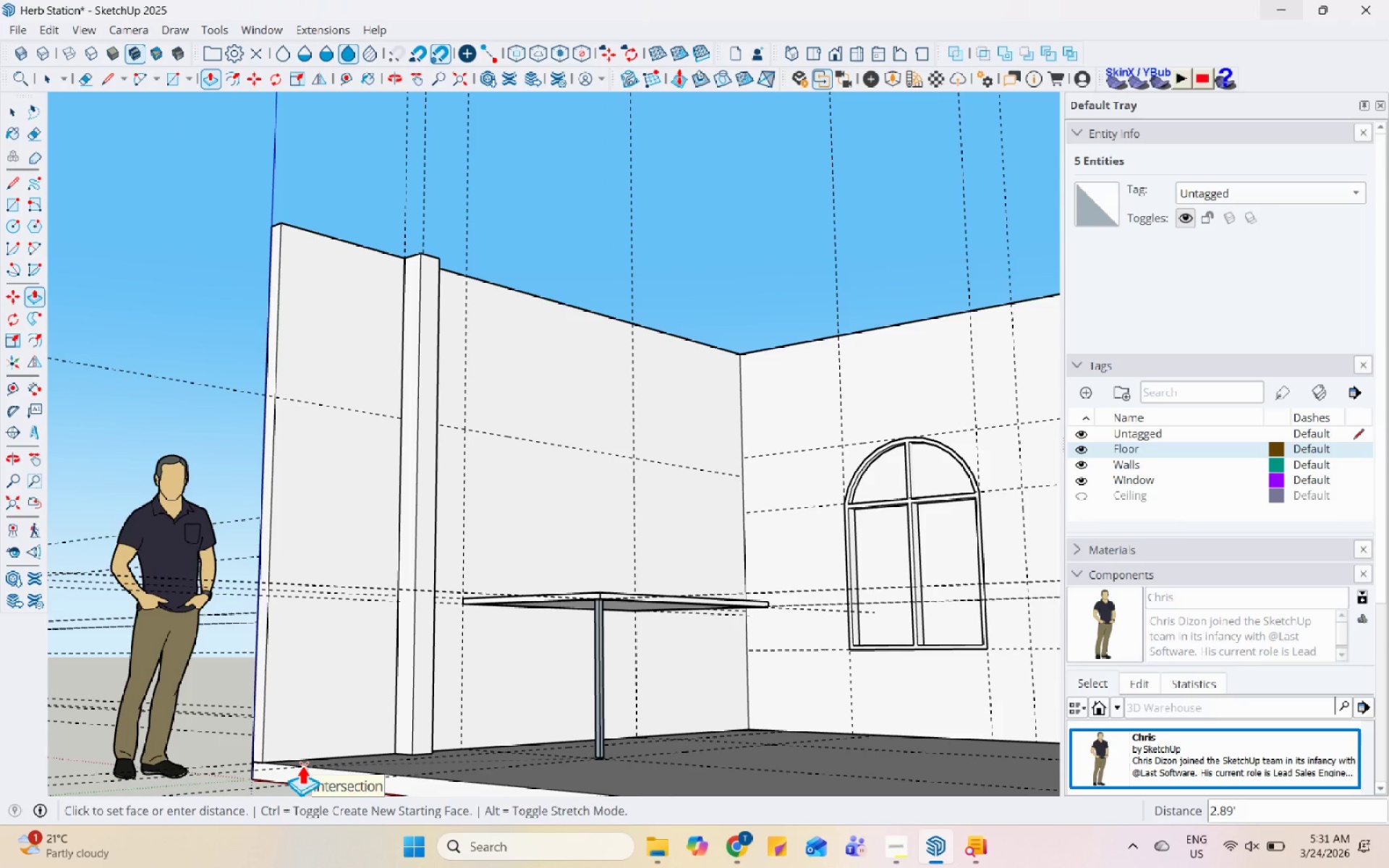 
left_click([302, 765])
 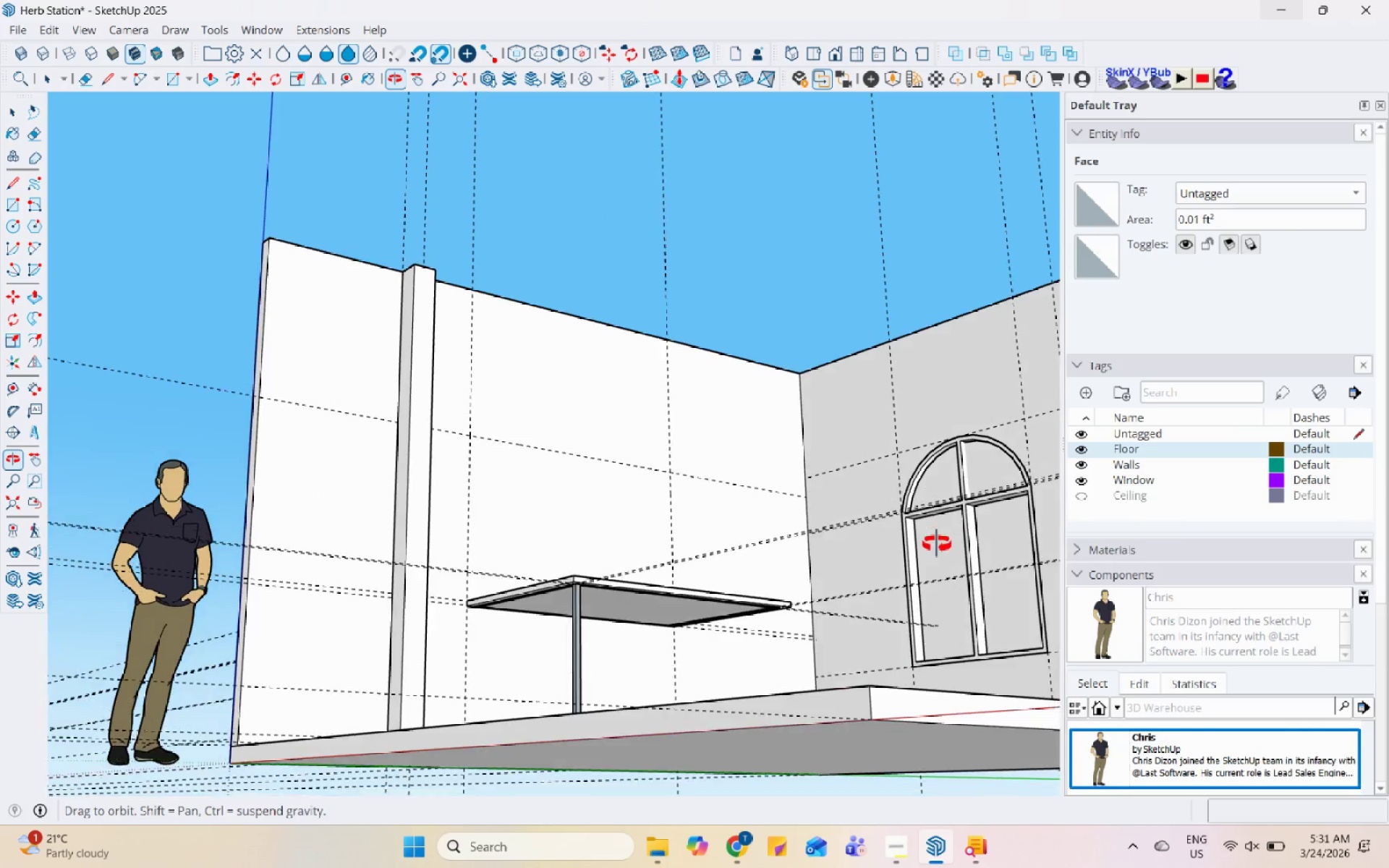 
scroll: coordinate [487, 598], scroll_direction: up, amount: 11.0
 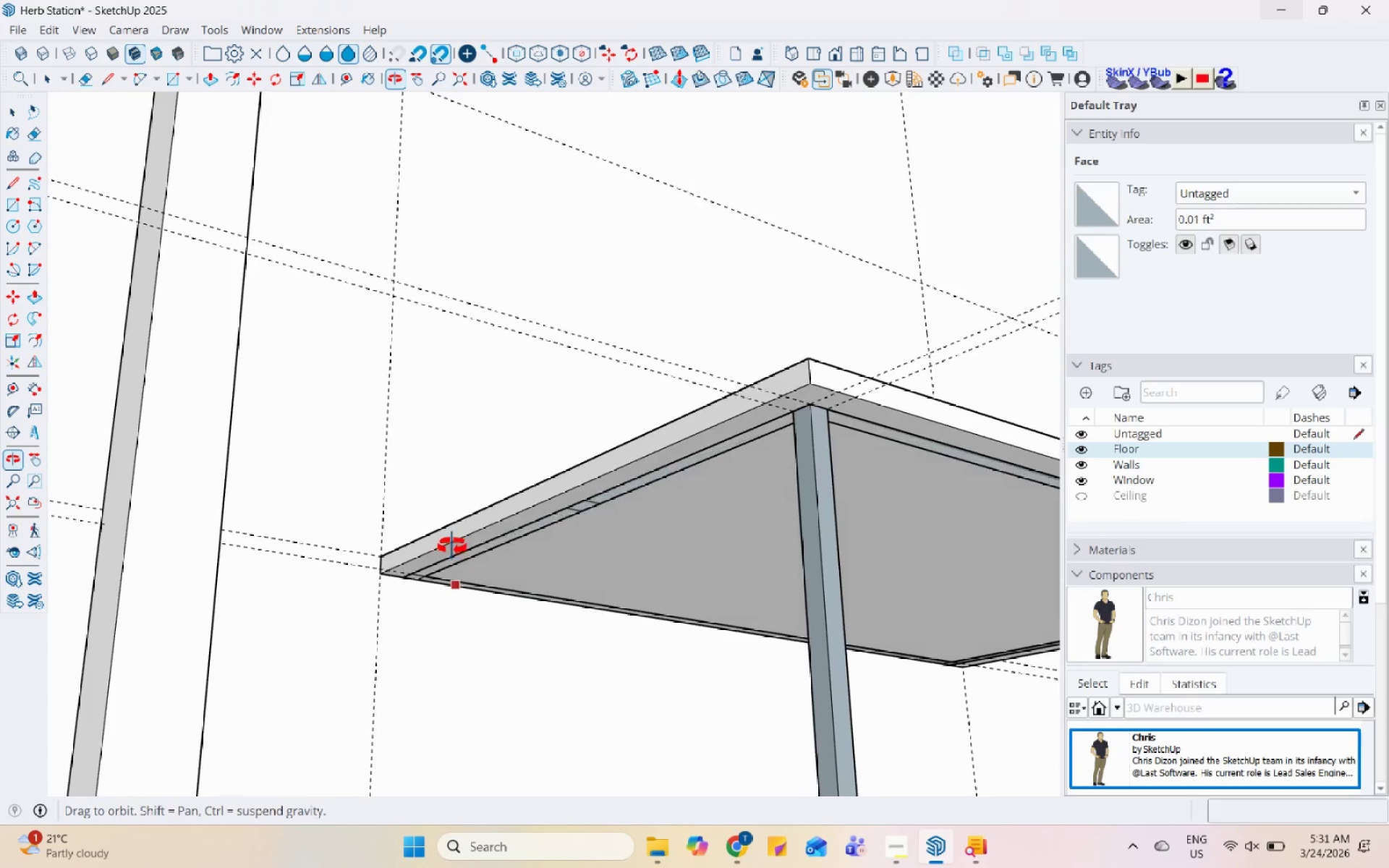 
key(Space)
 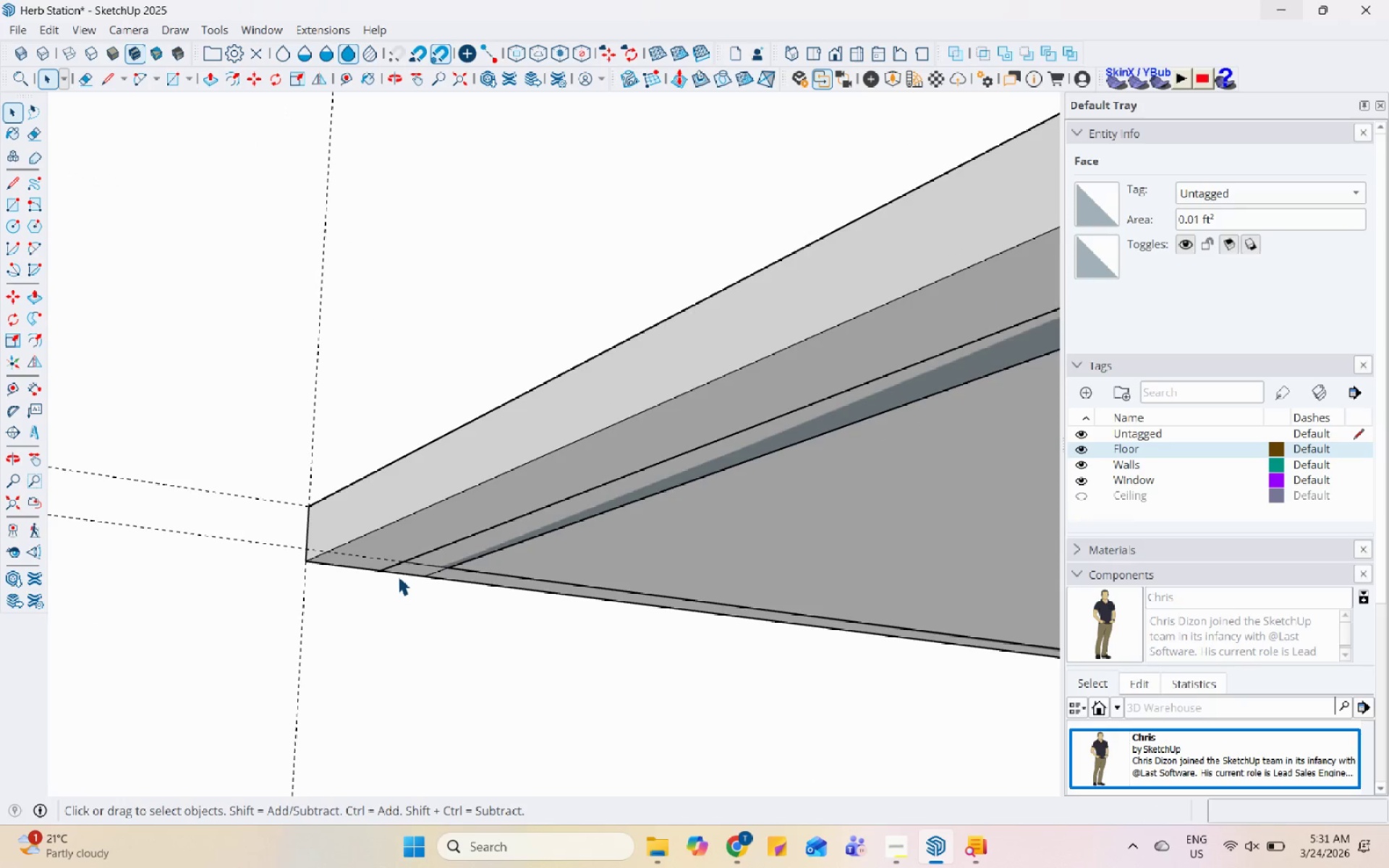 
left_click([413, 570])
 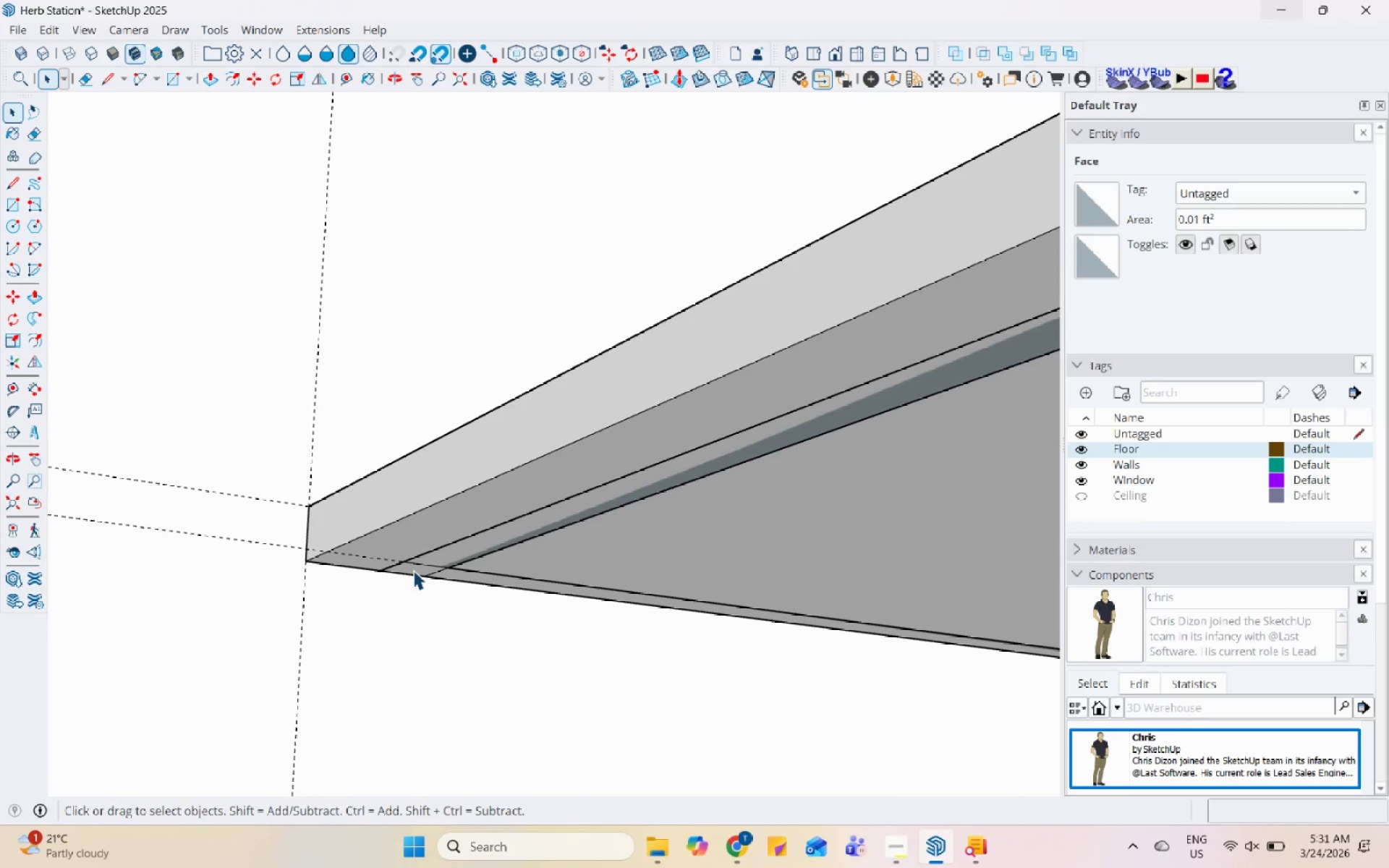 
scroll: coordinate [384, 579], scroll_direction: up, amount: 11.0
 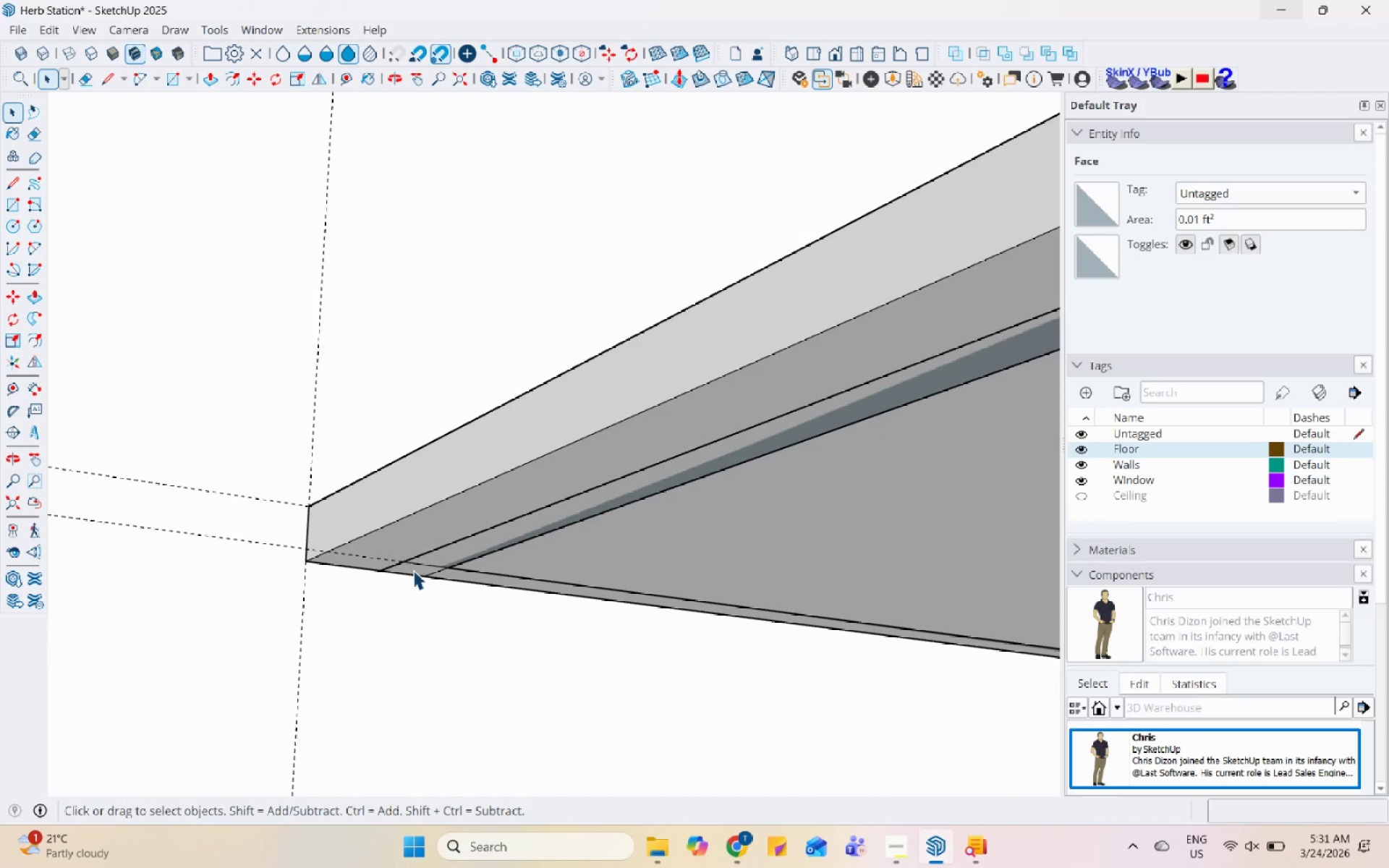 
key(P)
 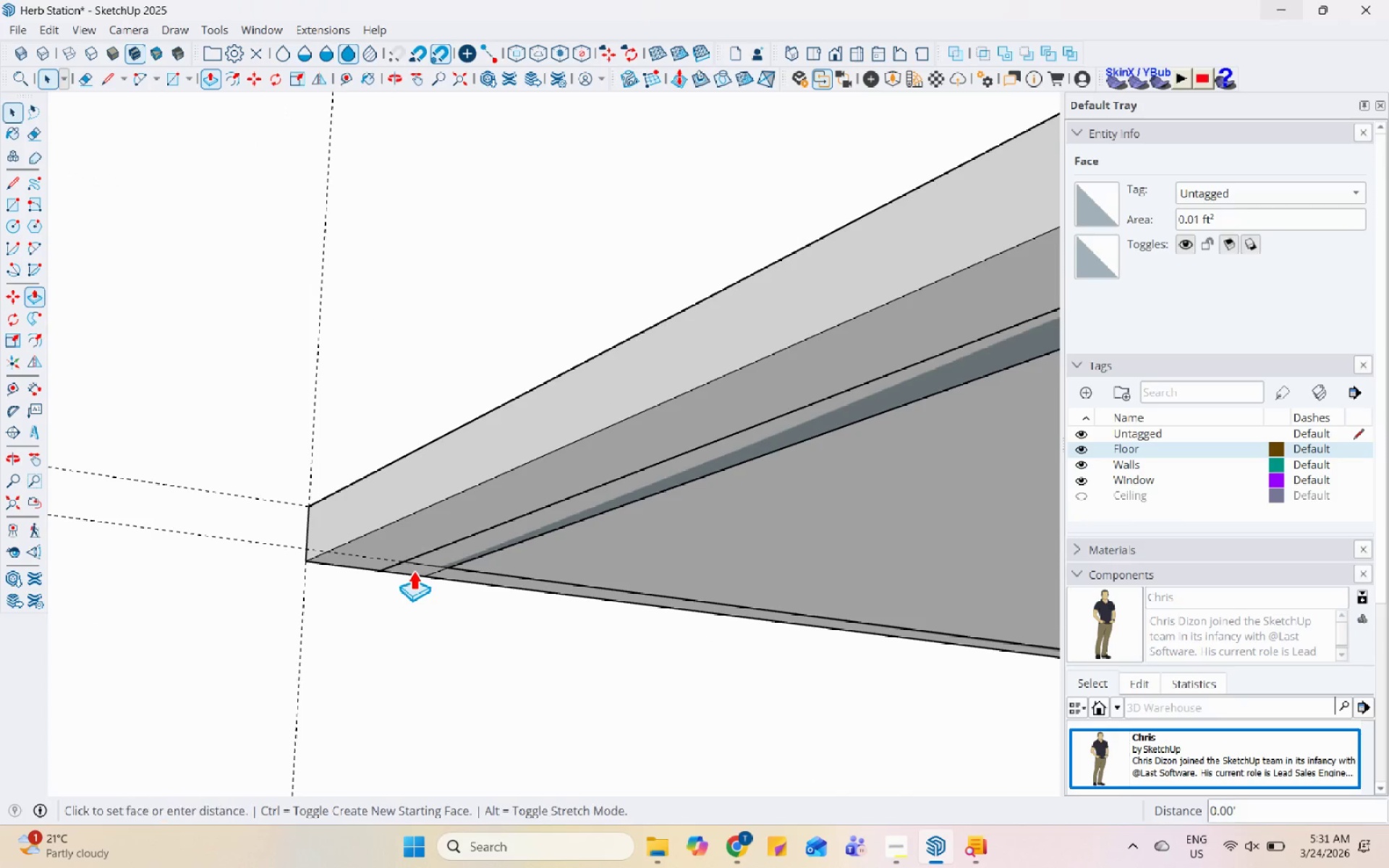 
left_click([413, 570])
 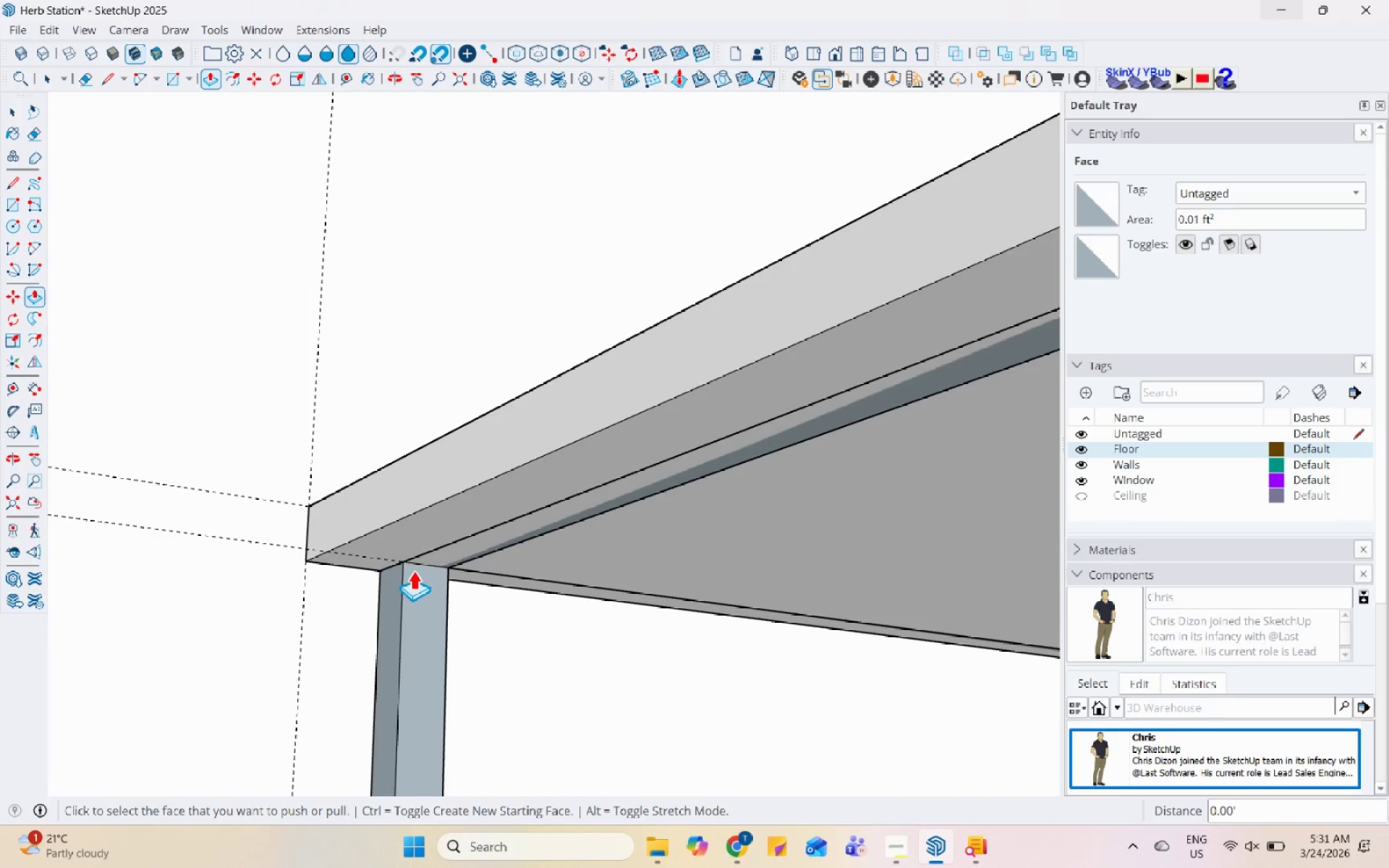 
double_click([413, 570])
 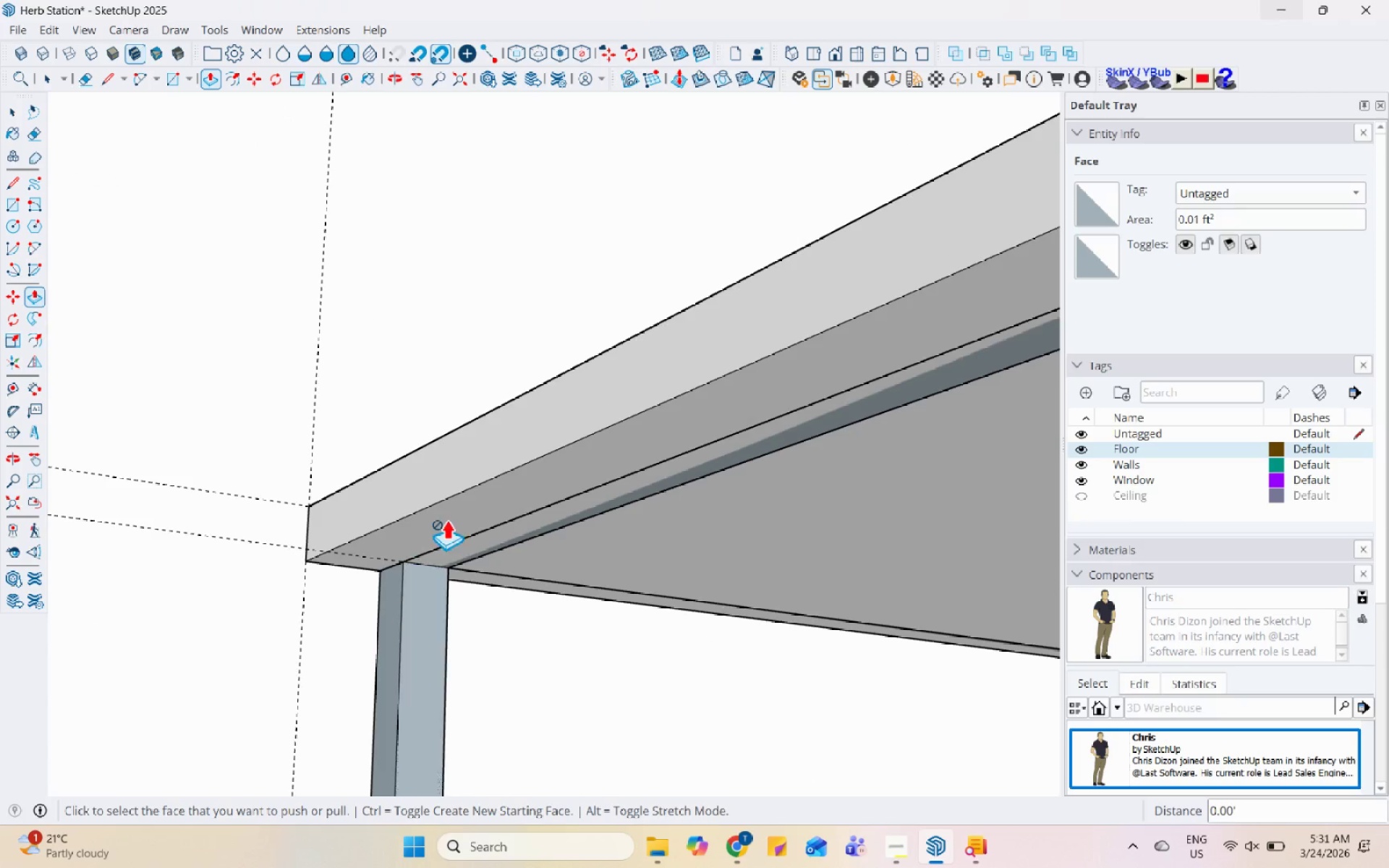 
key(Space)
 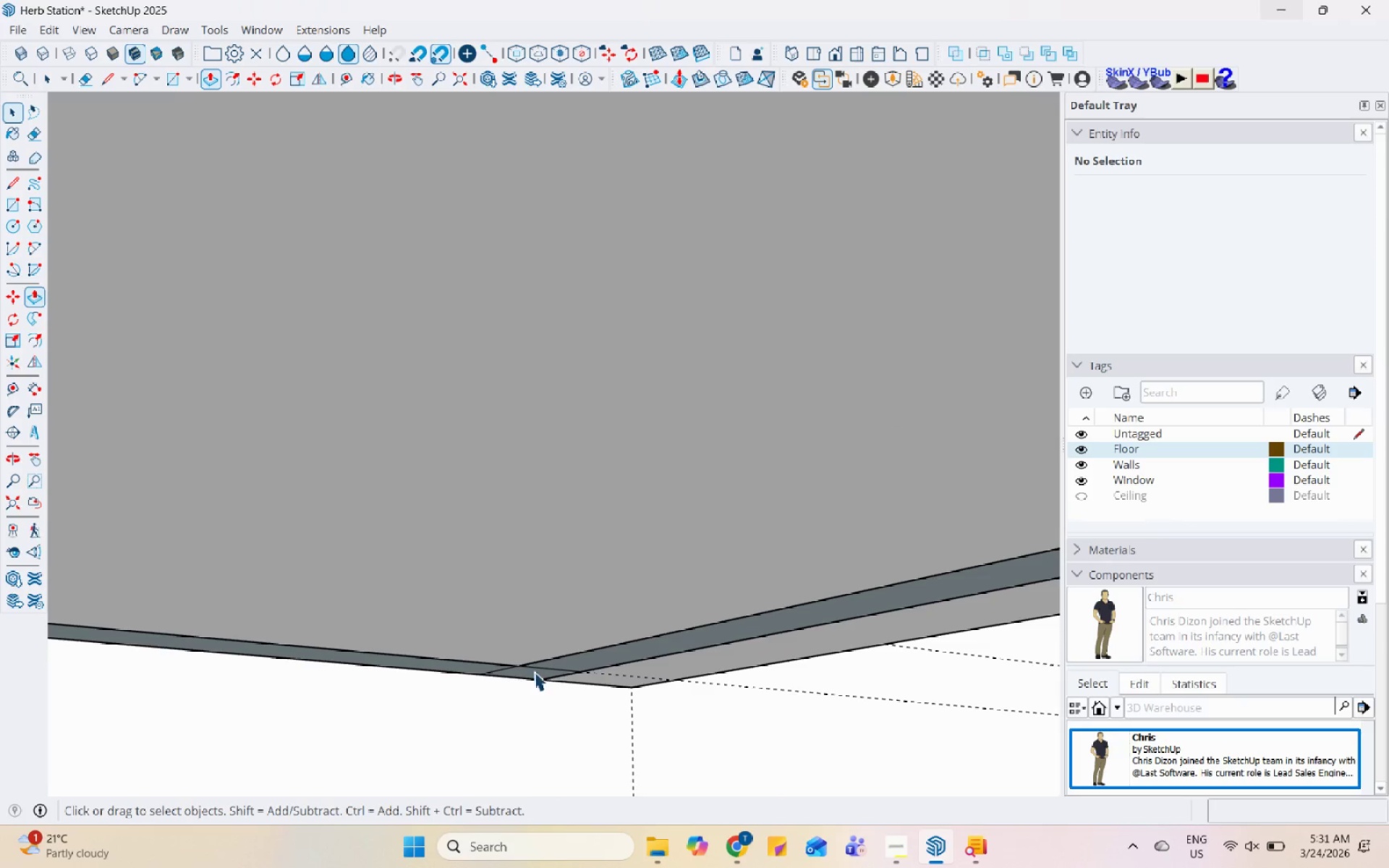 
left_click([534, 671])
 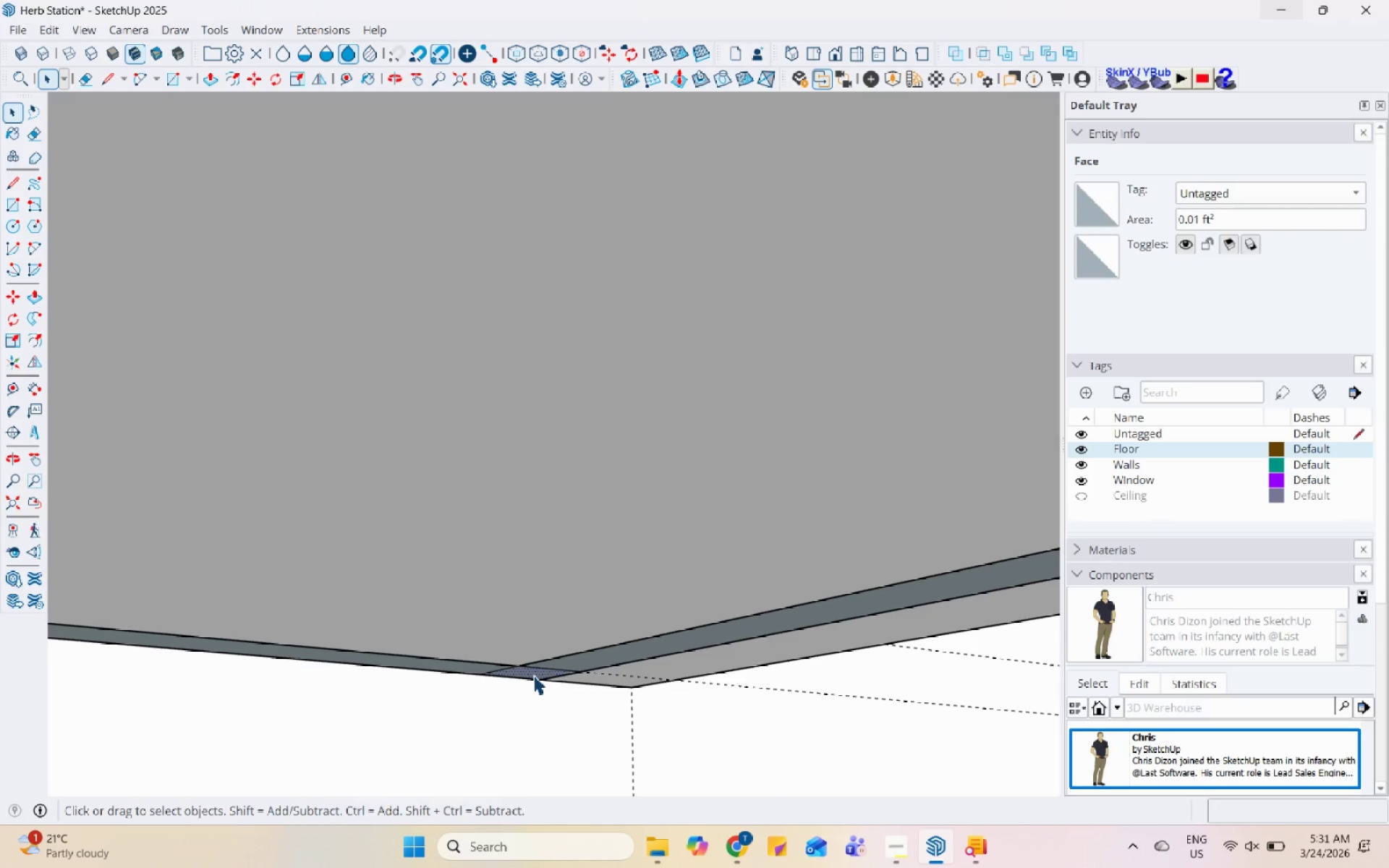 
scroll: coordinate [516, 681], scroll_direction: none, amount: 0.0
 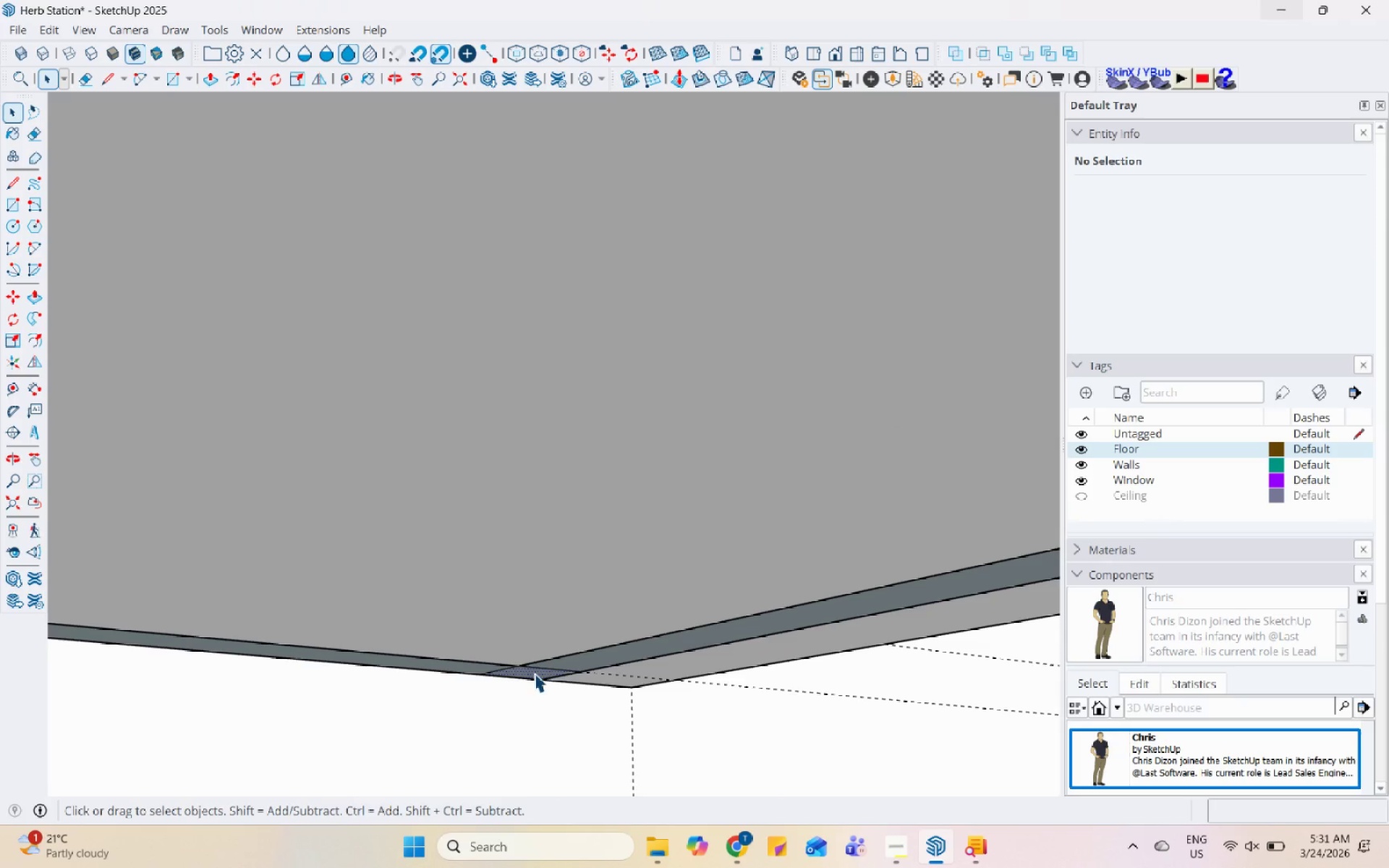 
key(P)
 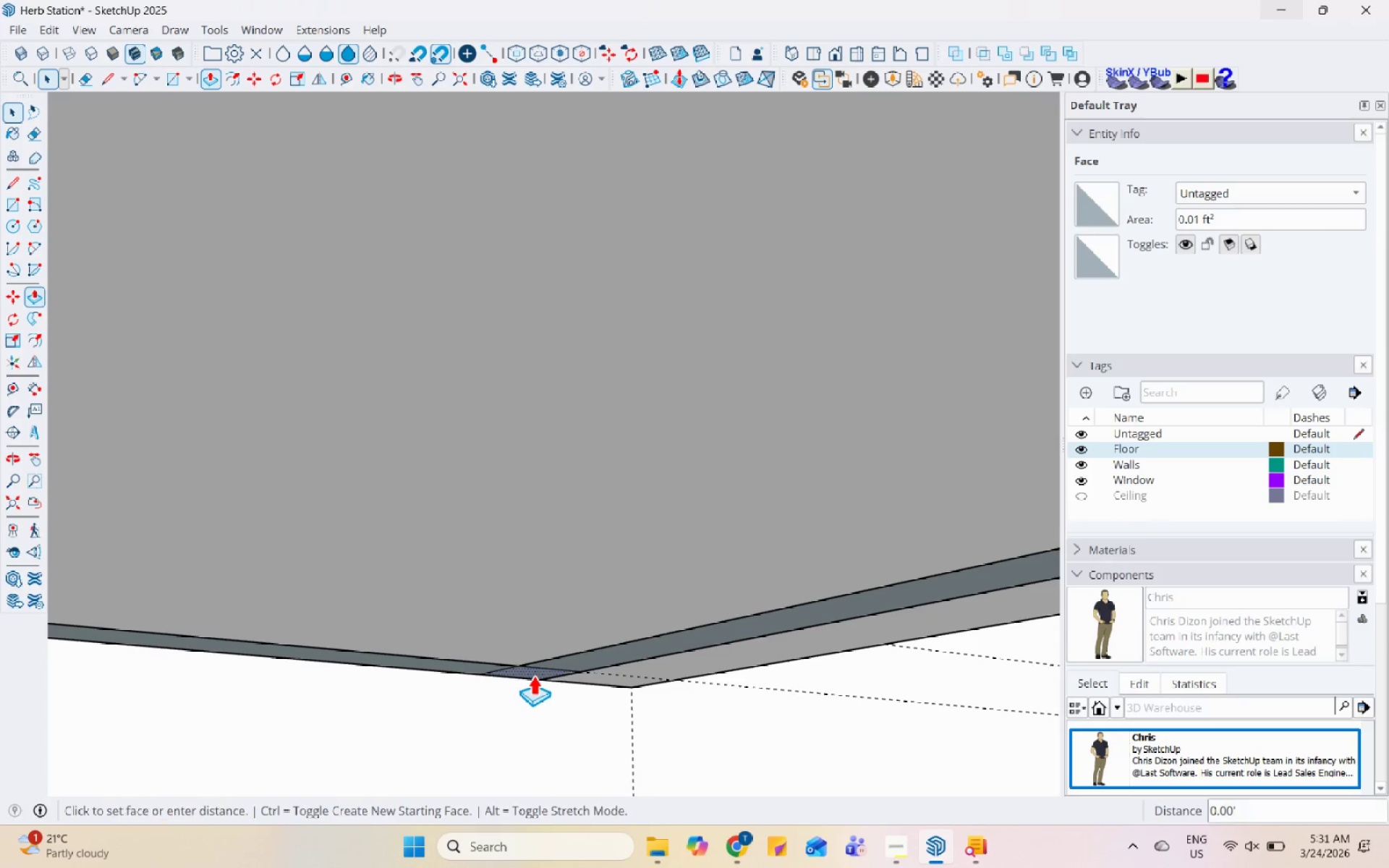 
double_click([533, 675])
 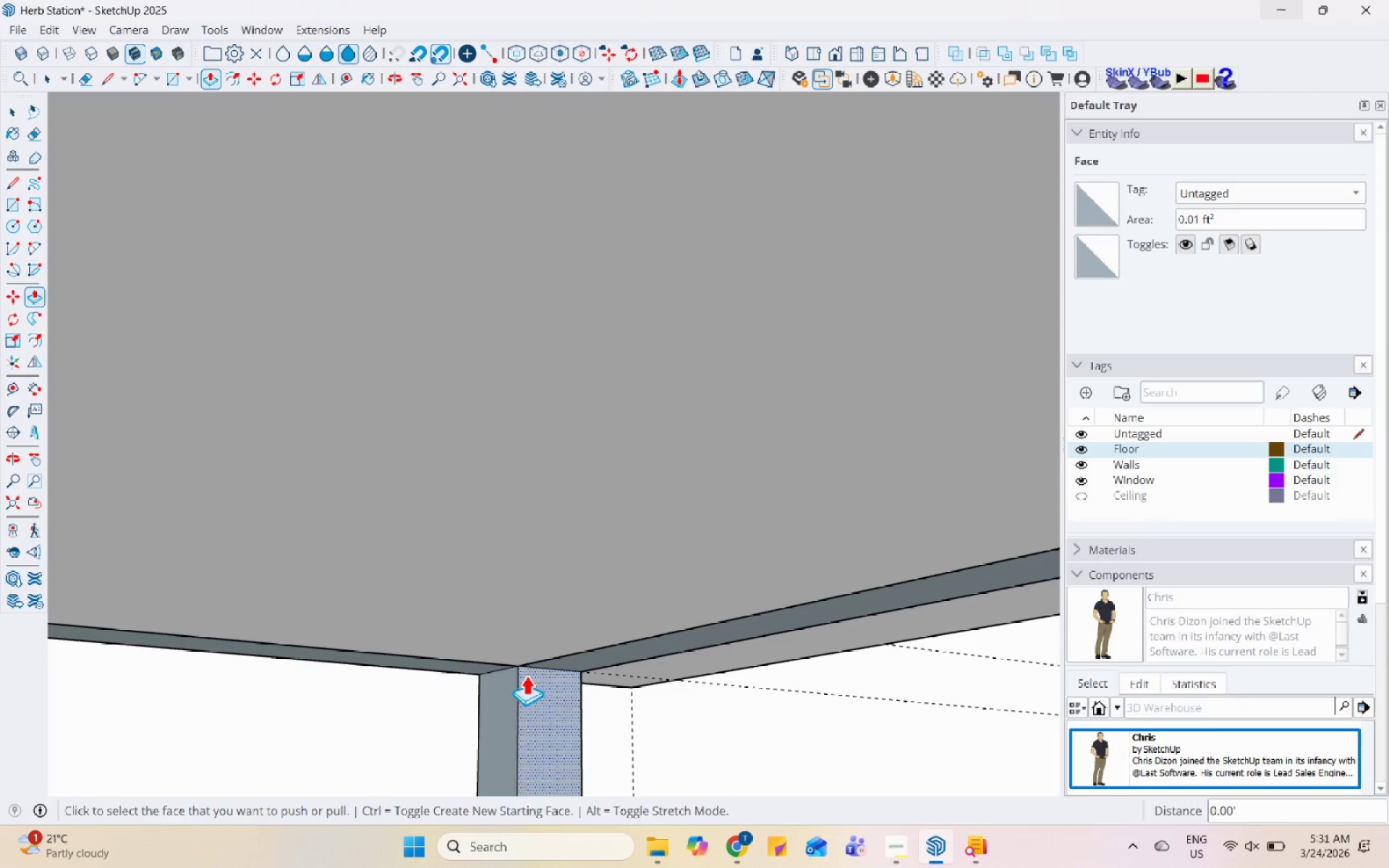 
scroll: coordinate [676, 624], scroll_direction: down, amount: 21.0
 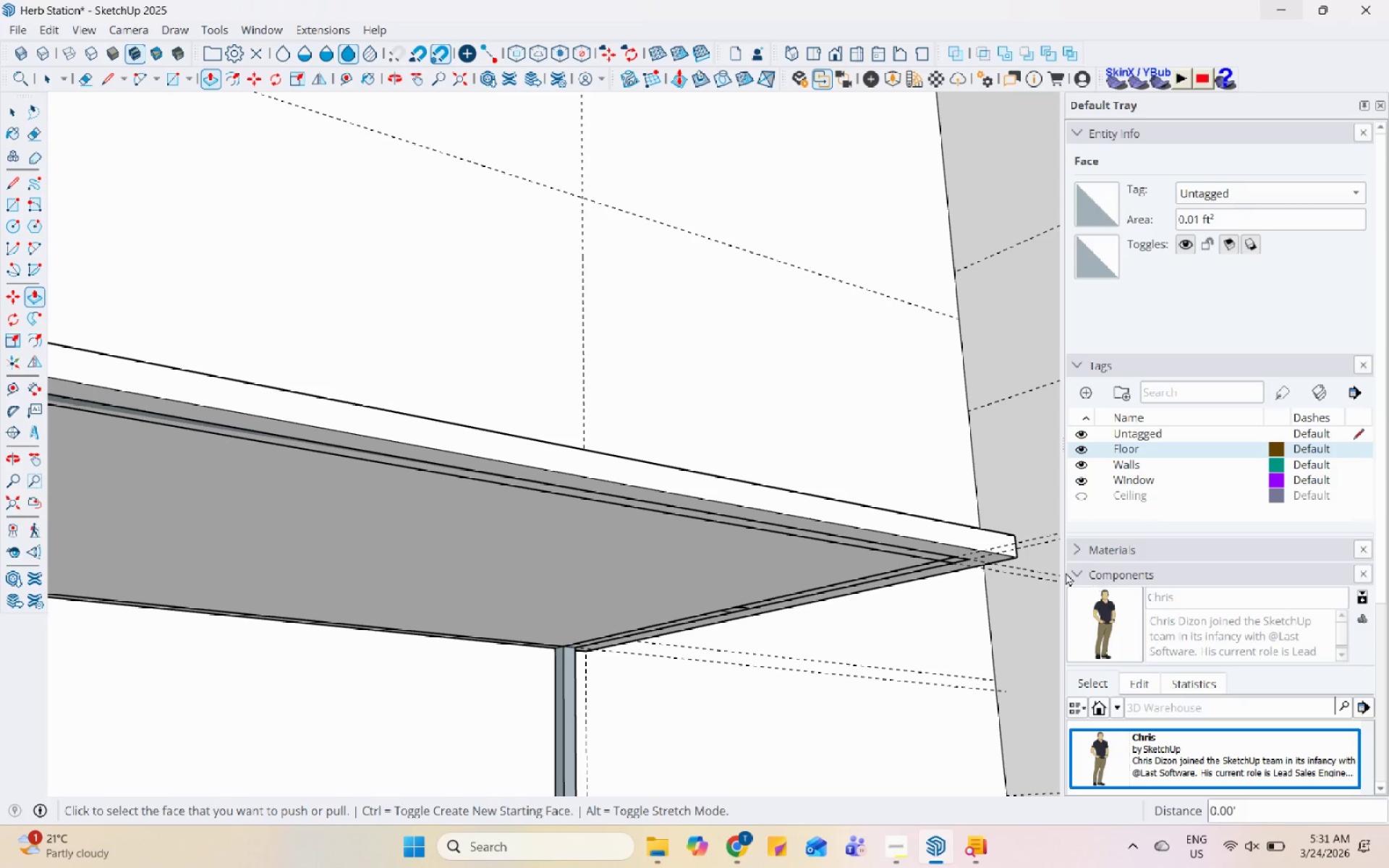 
scroll: coordinate [747, 505], scroll_direction: up, amount: 4.0
 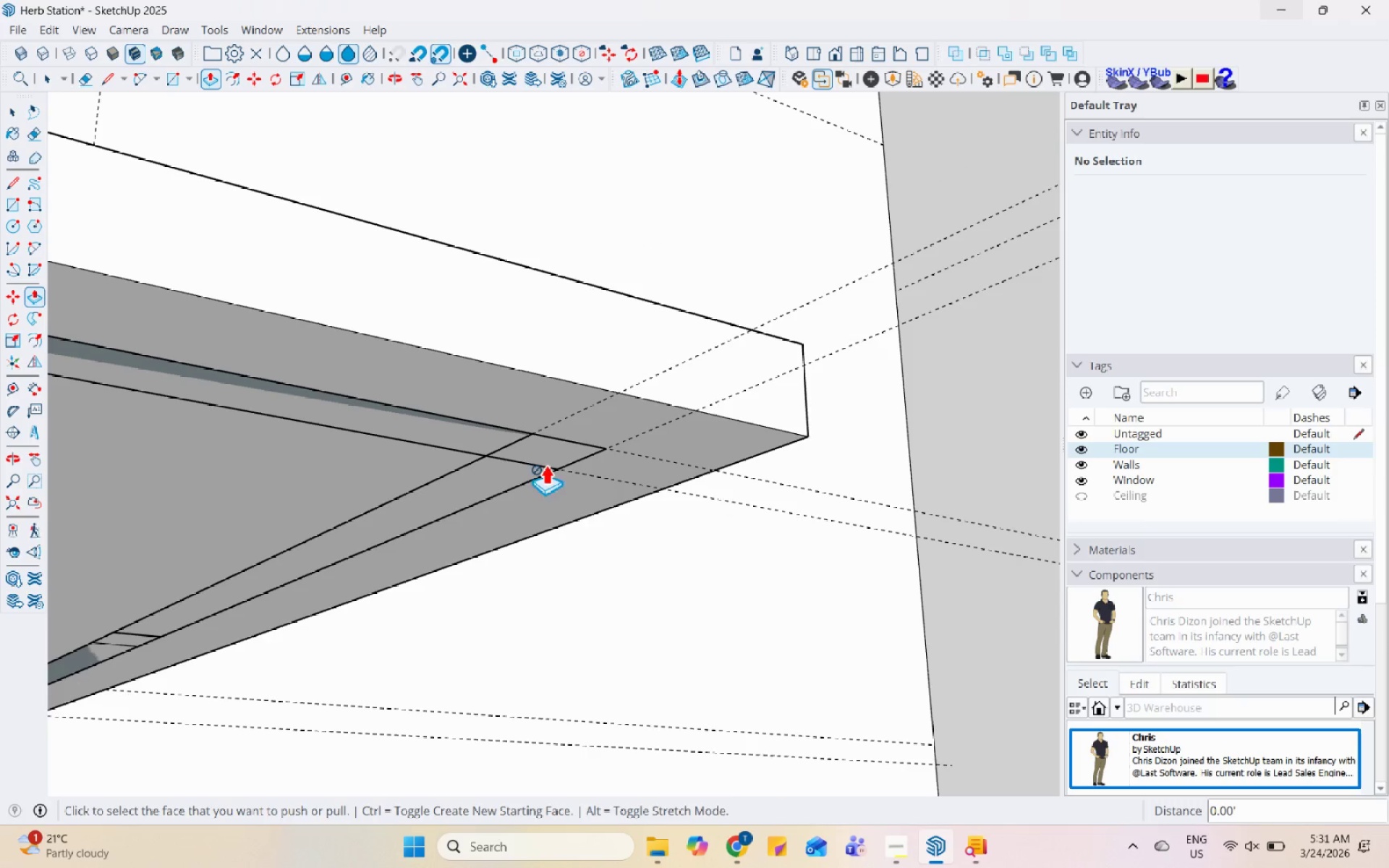 
key(Space)
 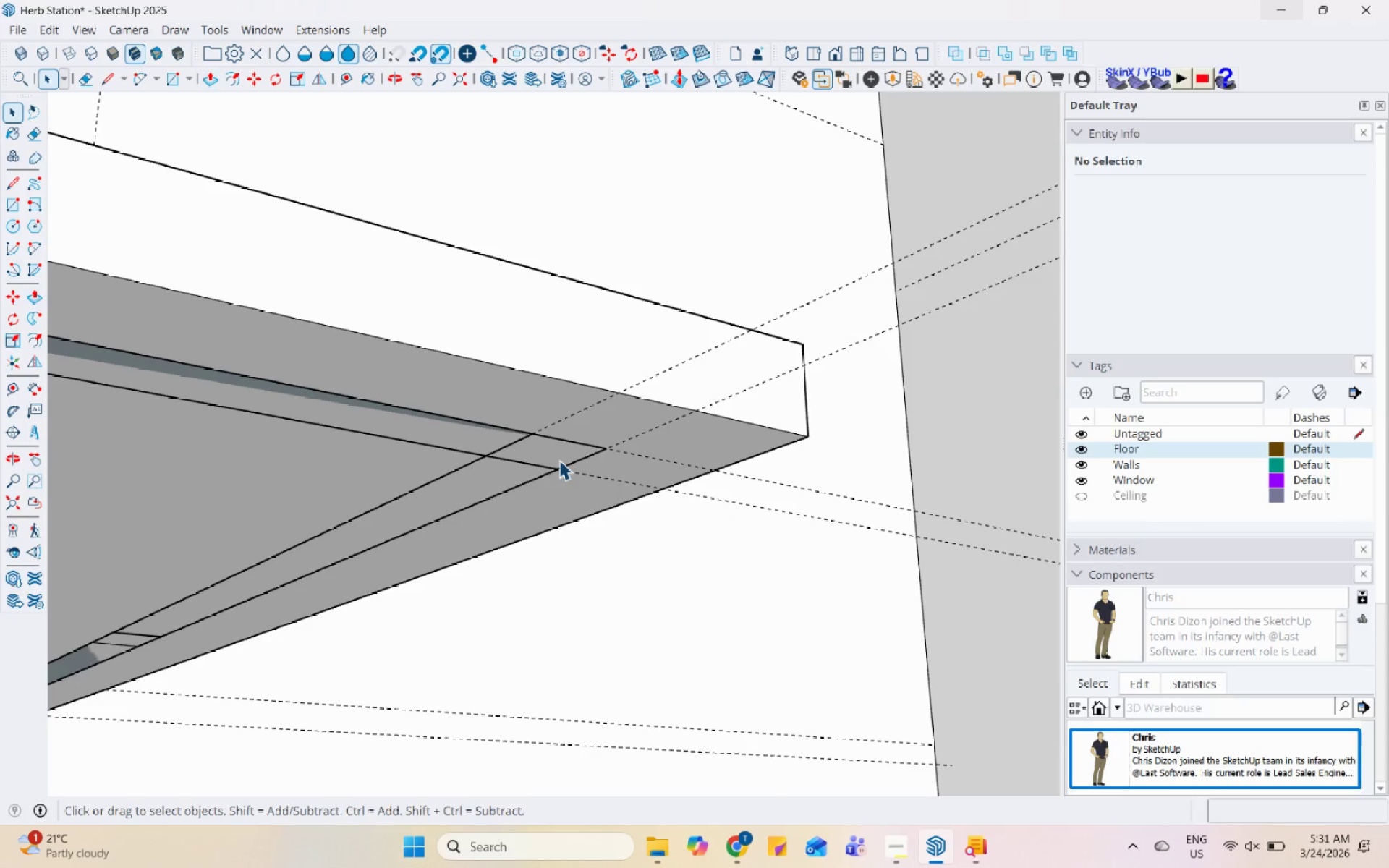 
left_click([559, 460])
 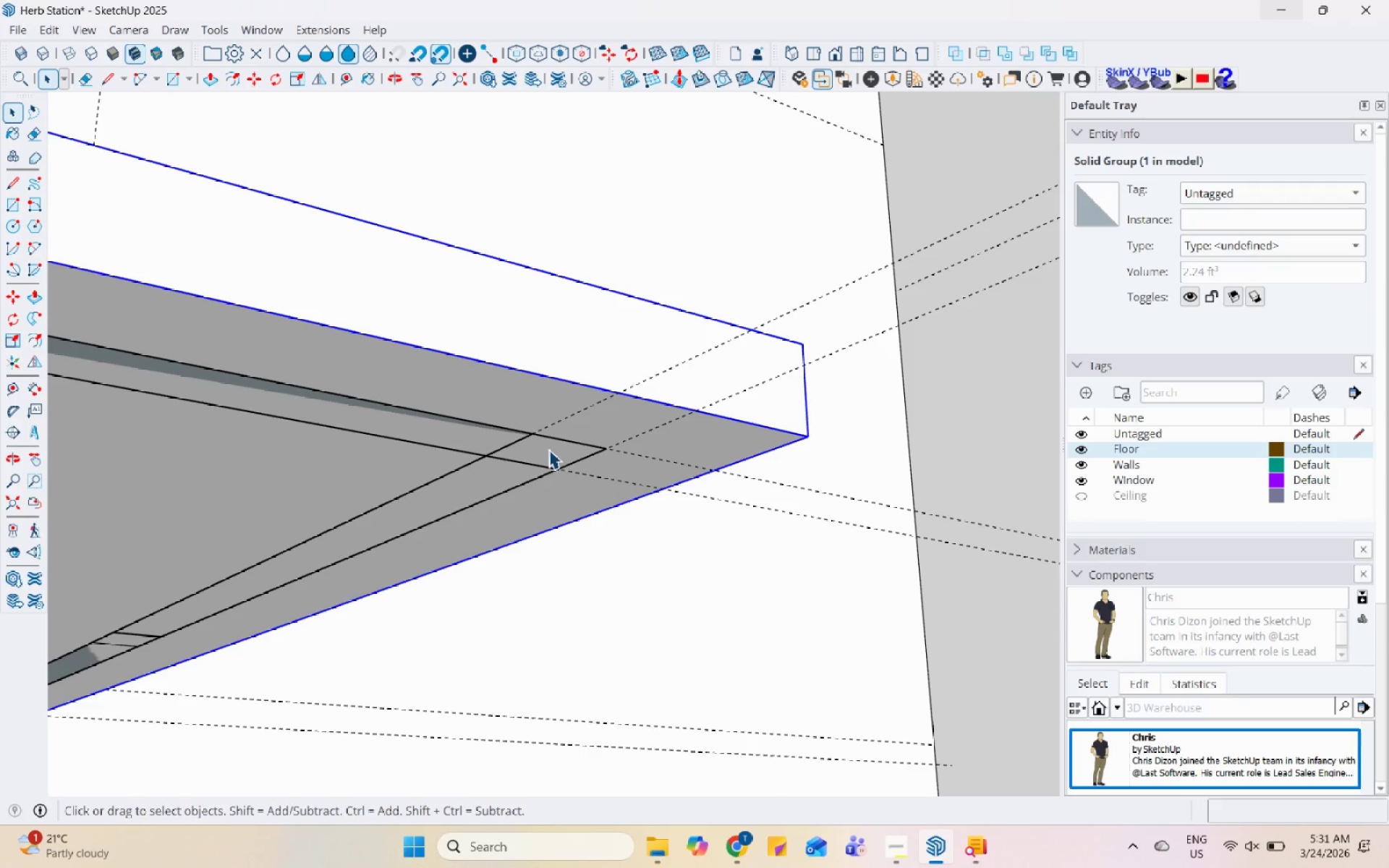 
double_click([545, 450])
 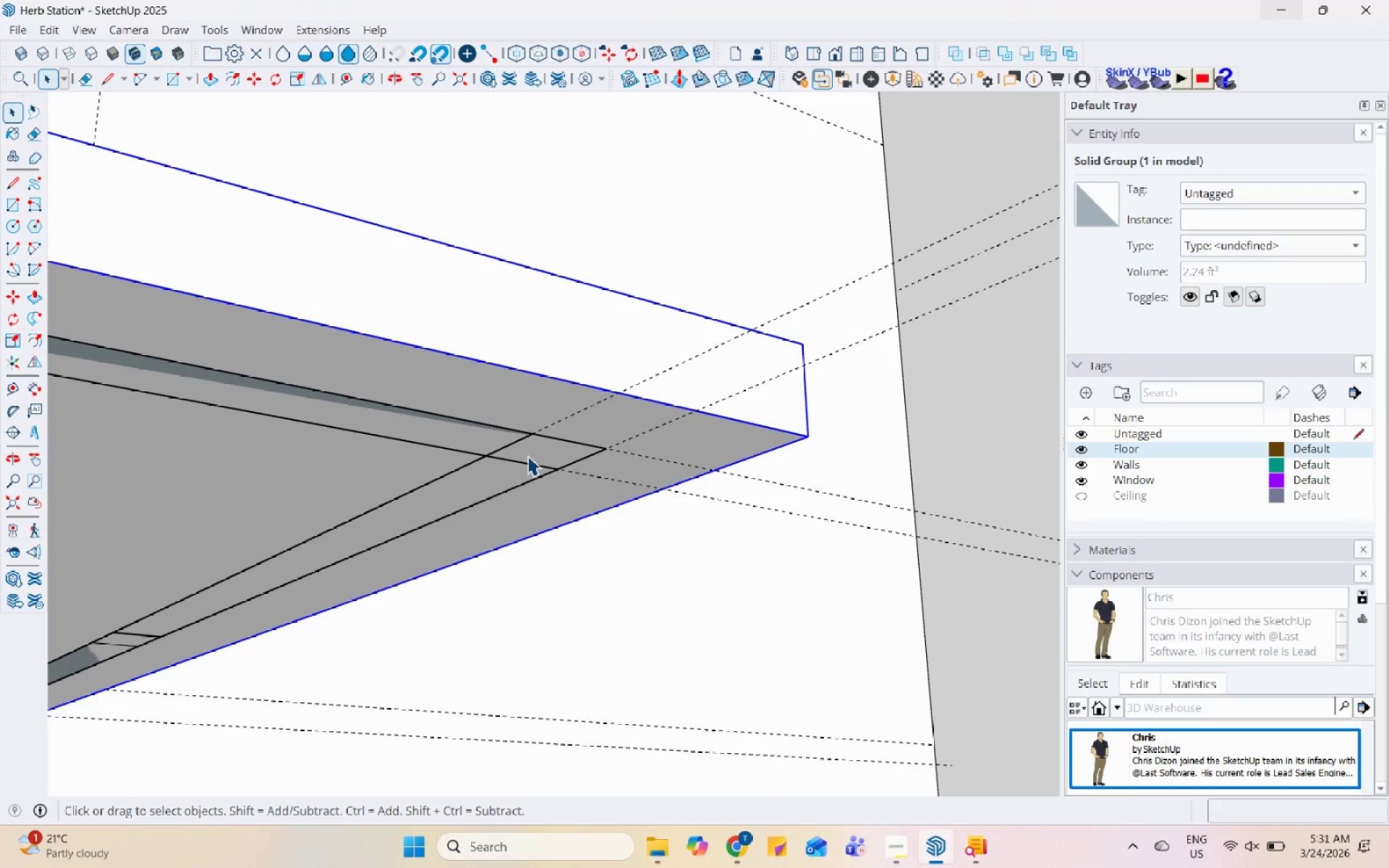 
double_click([509, 464])
 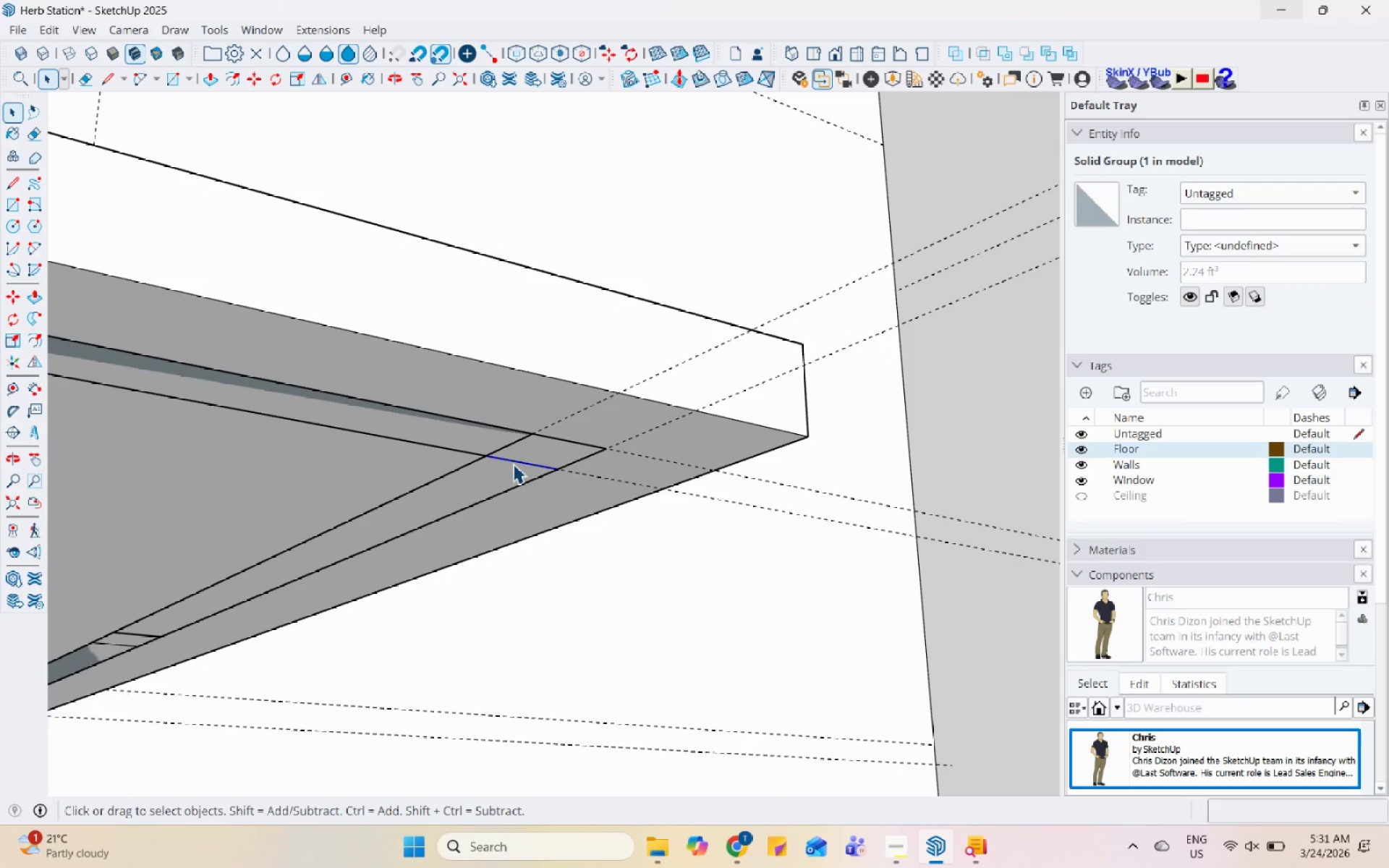 
triple_click([518, 460])
 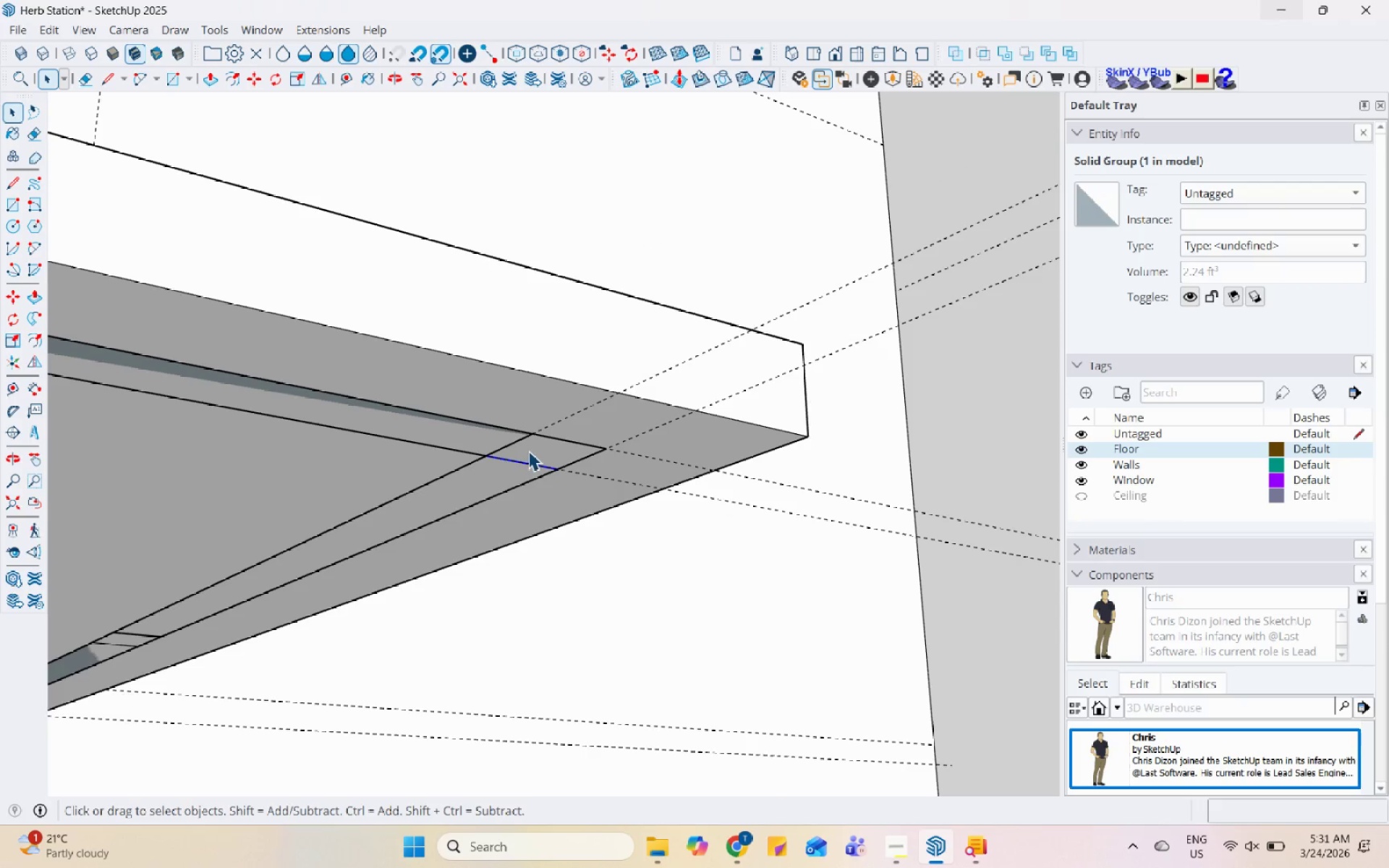 
triple_click([528, 451])
 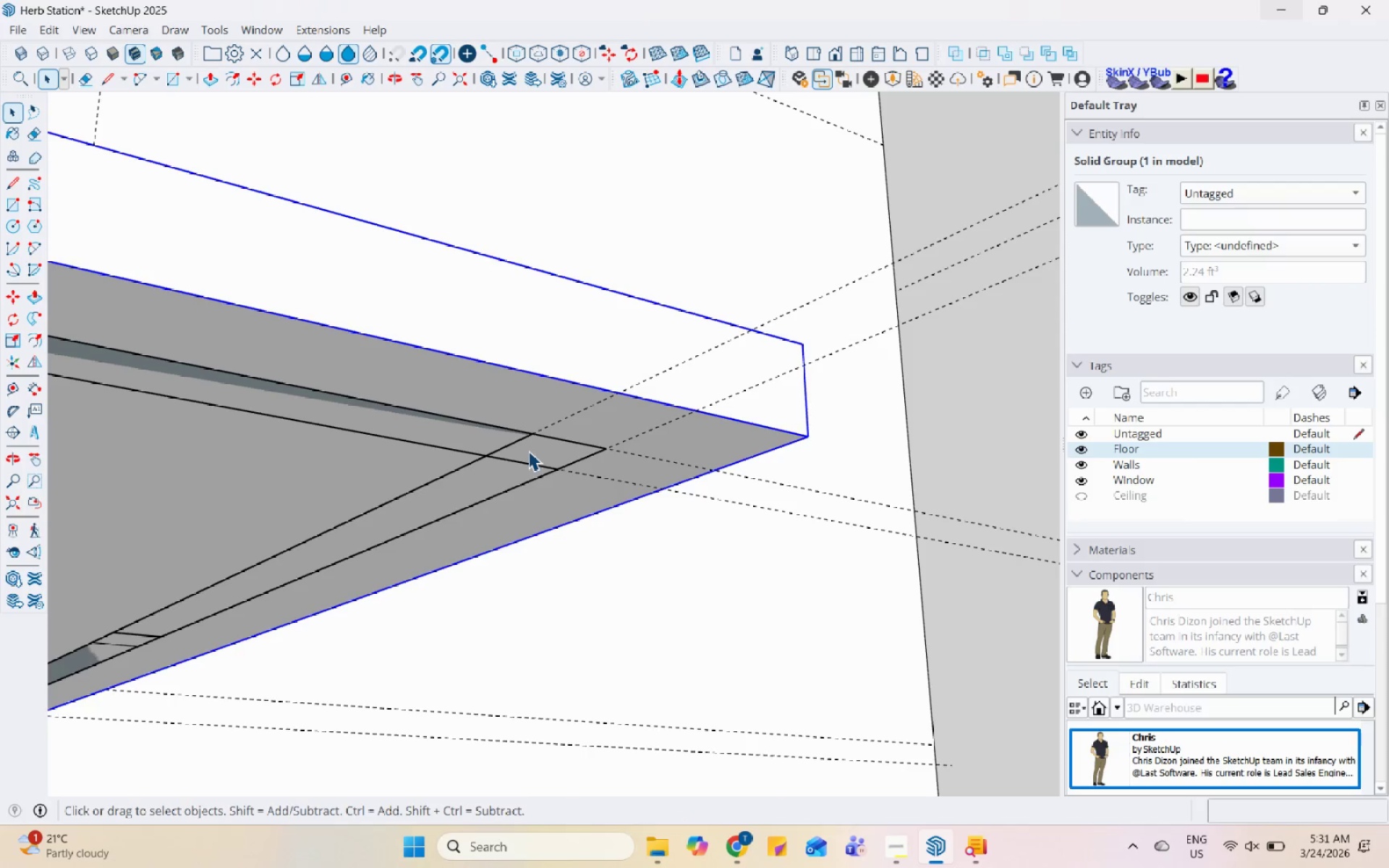 
key(P)
 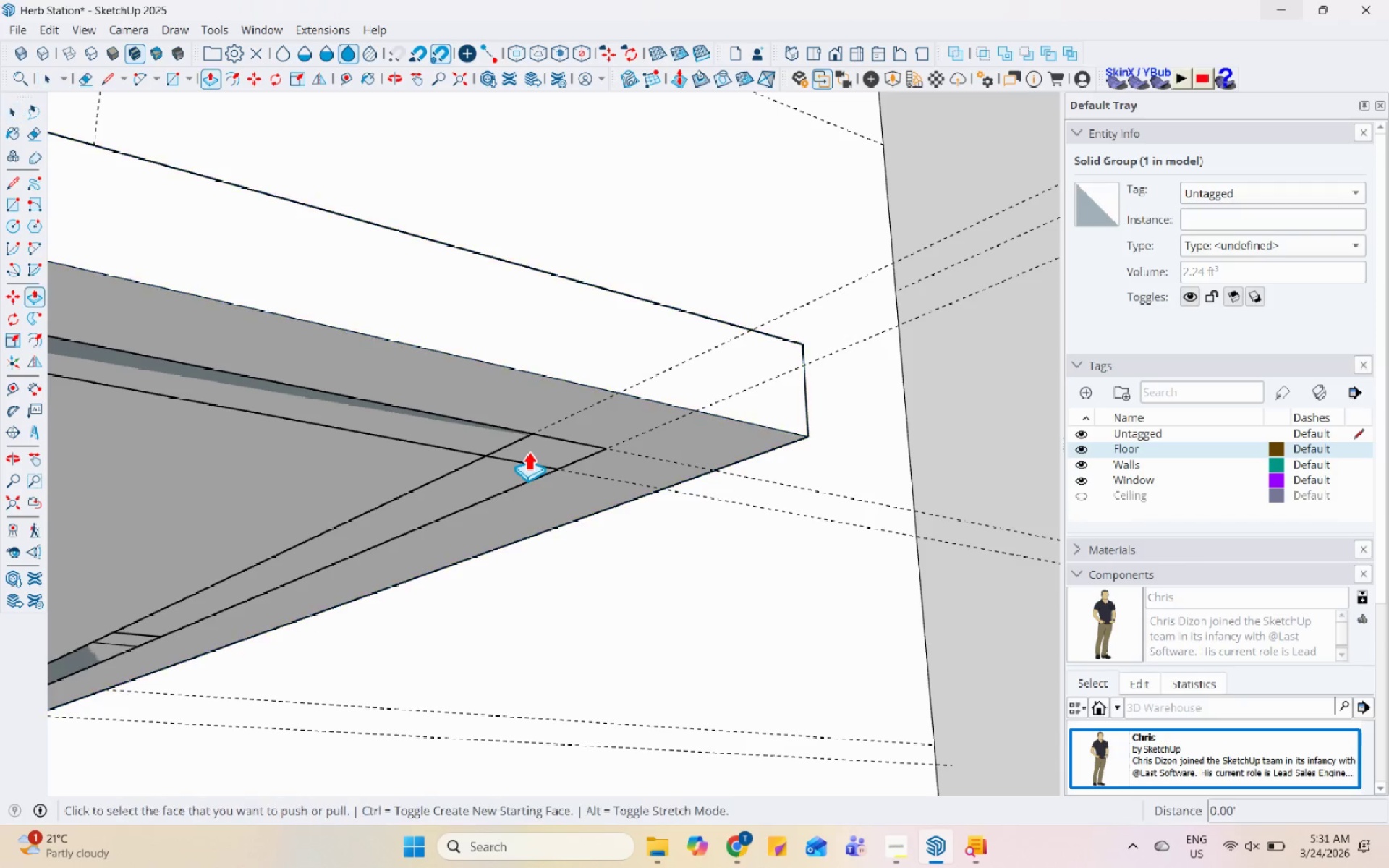 
left_click([528, 451])
 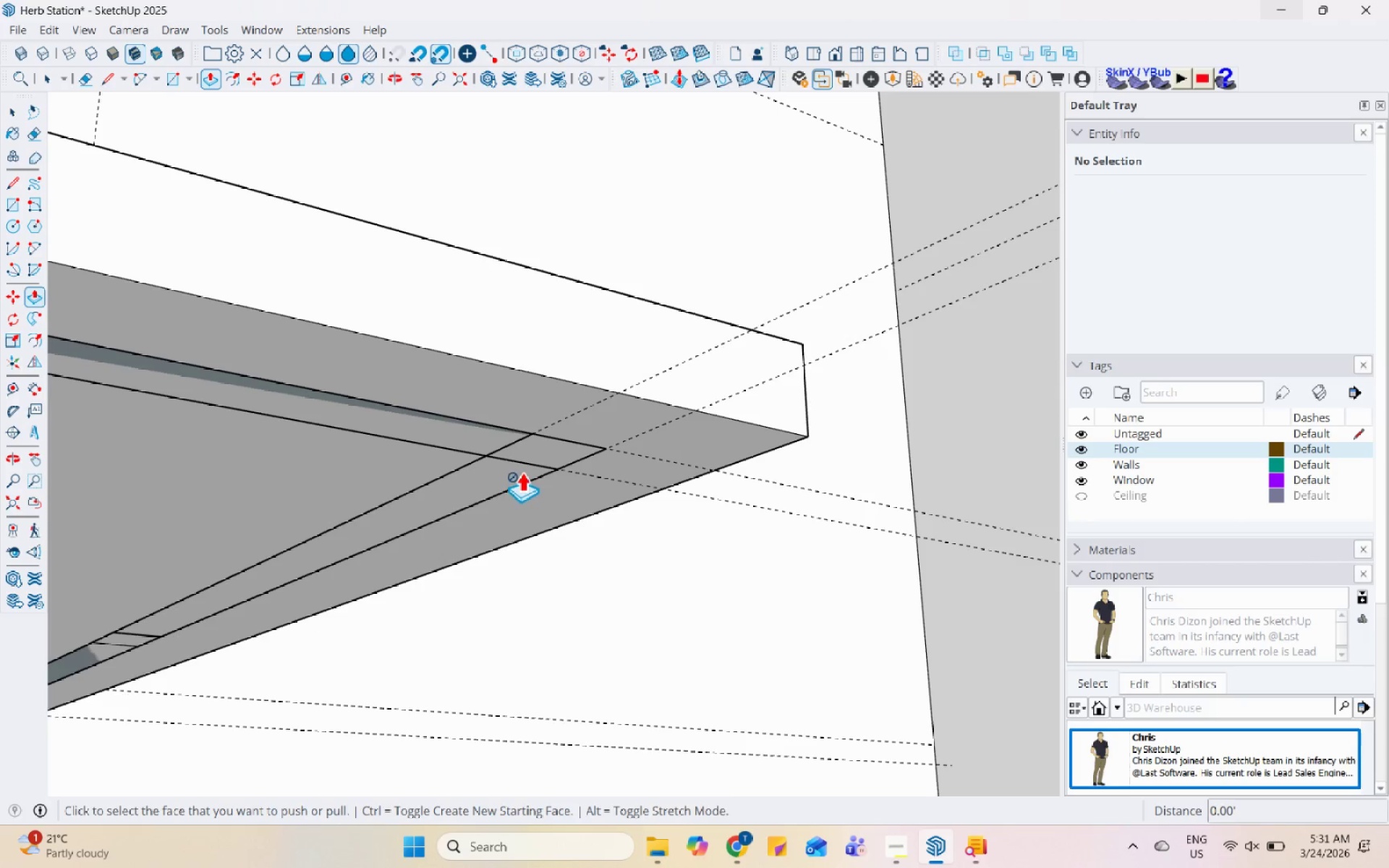 
key(Space)
 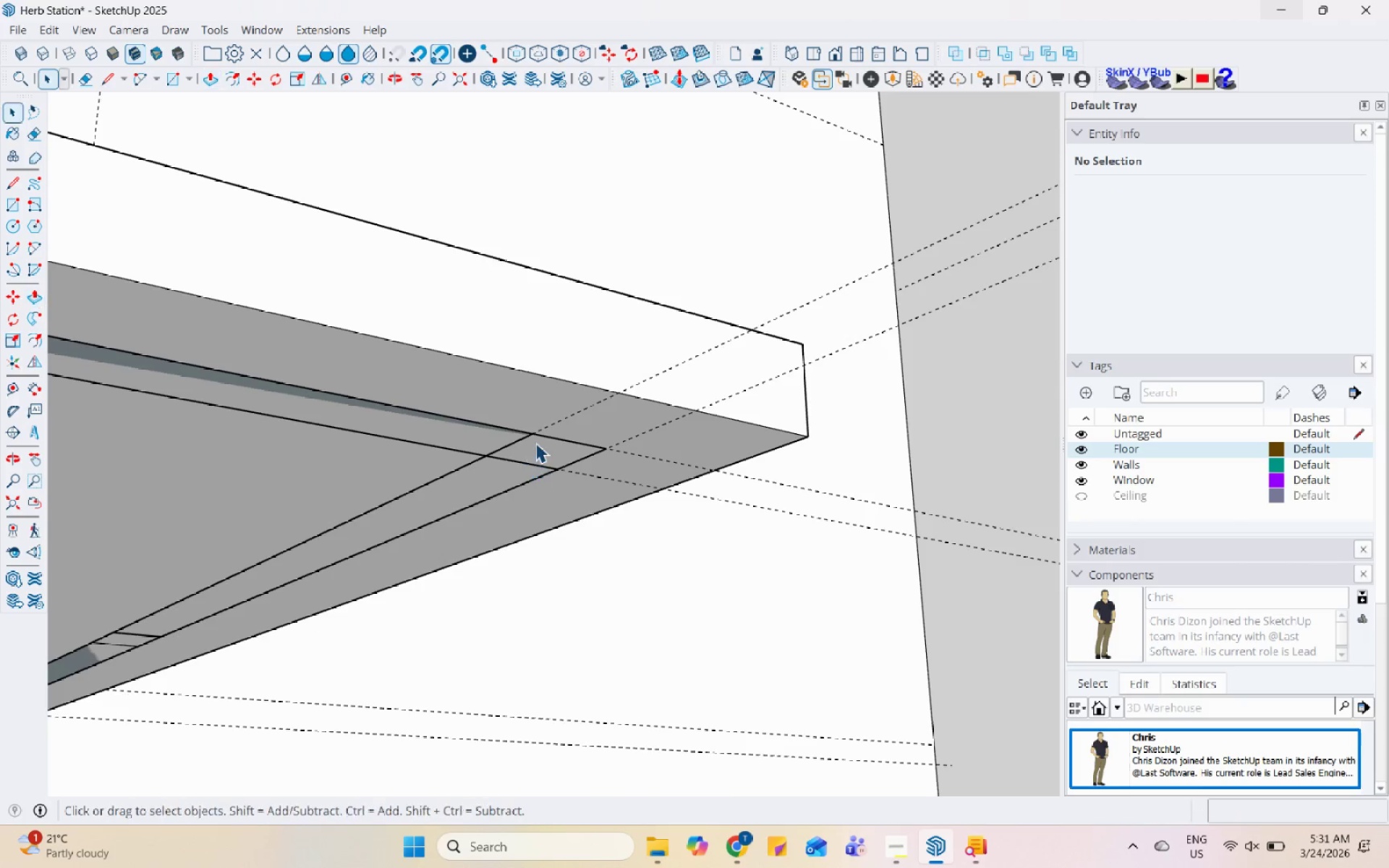 
left_click([535, 443])
 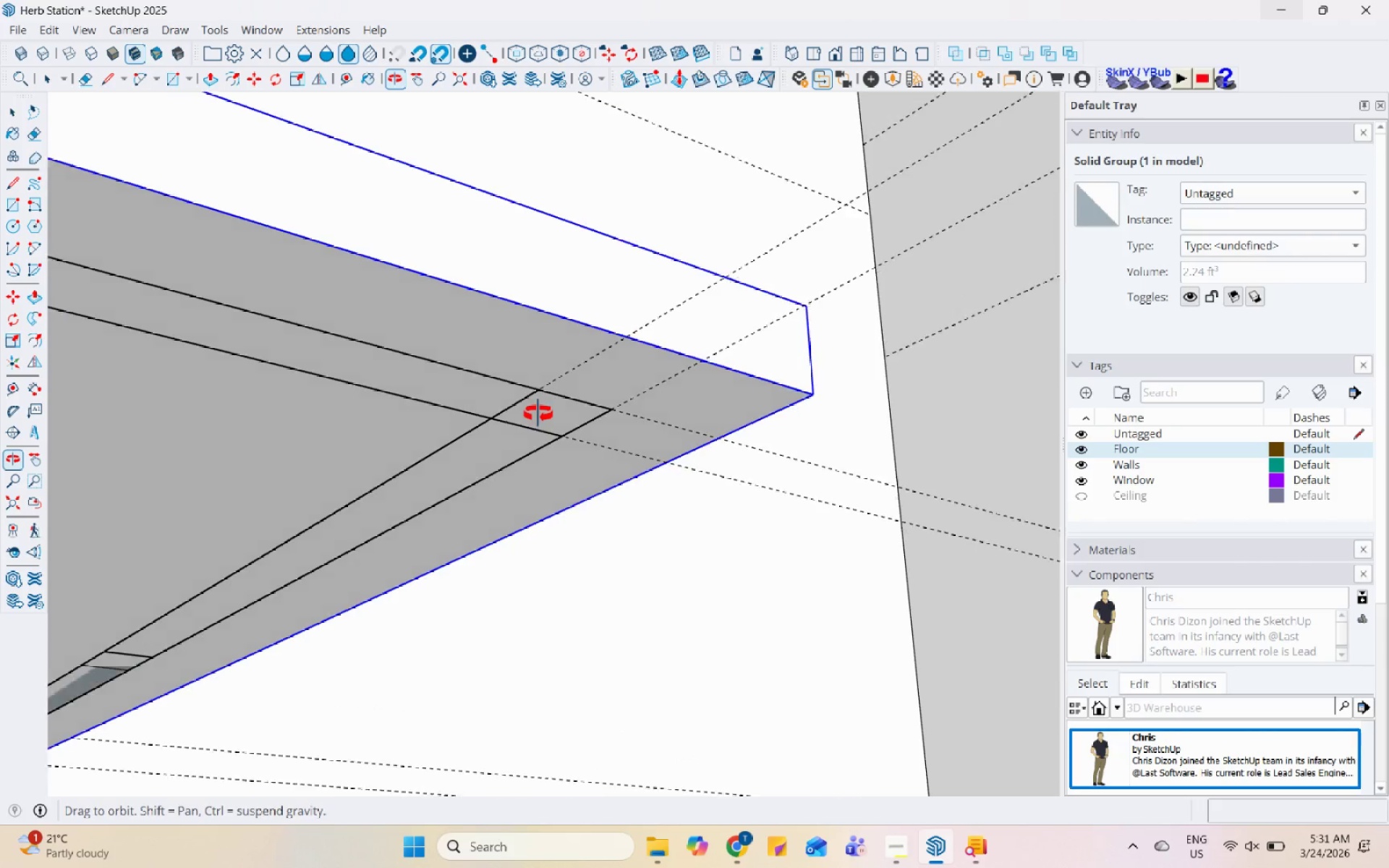 
left_click([539, 408])
 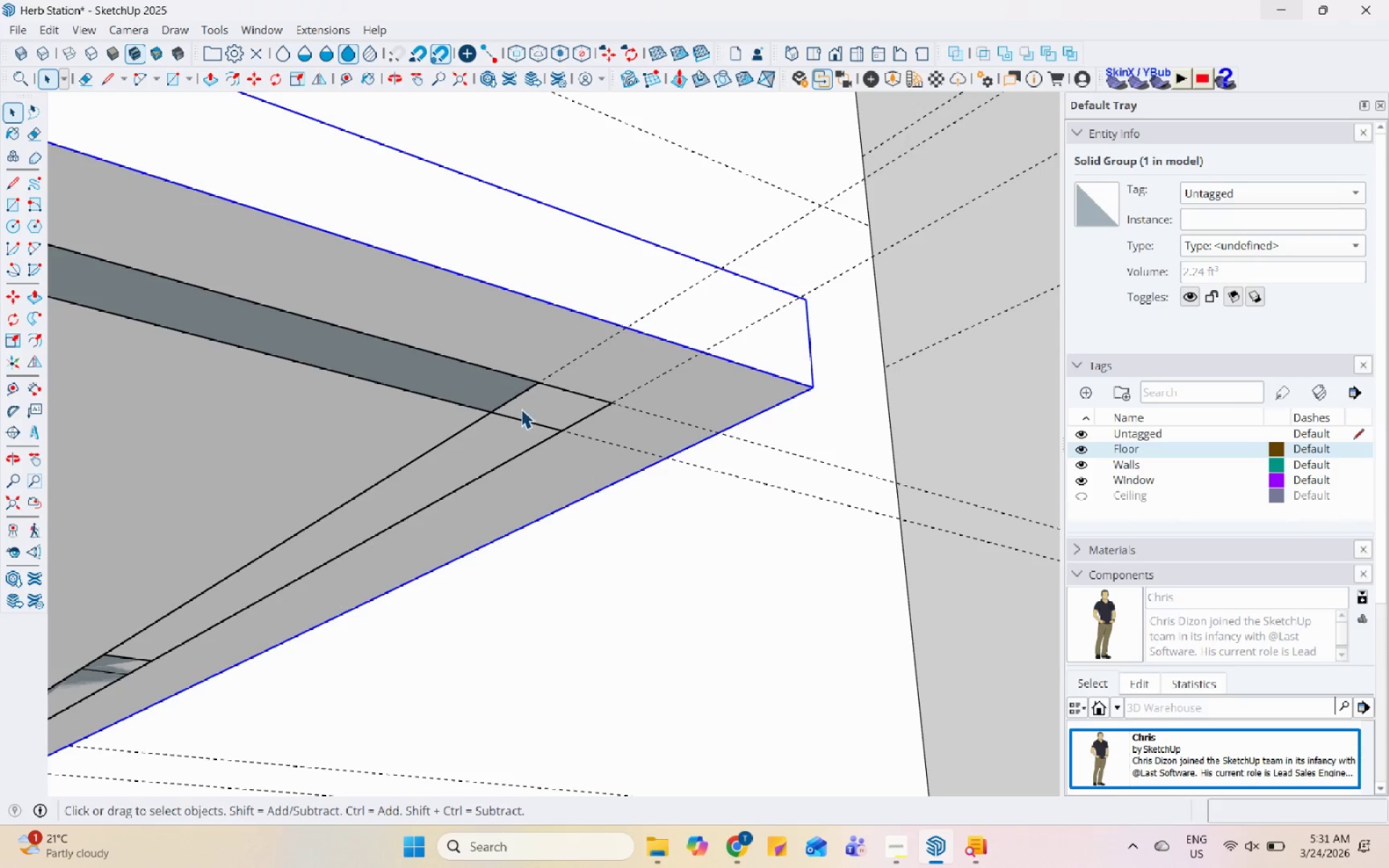 
double_click([524, 409])
 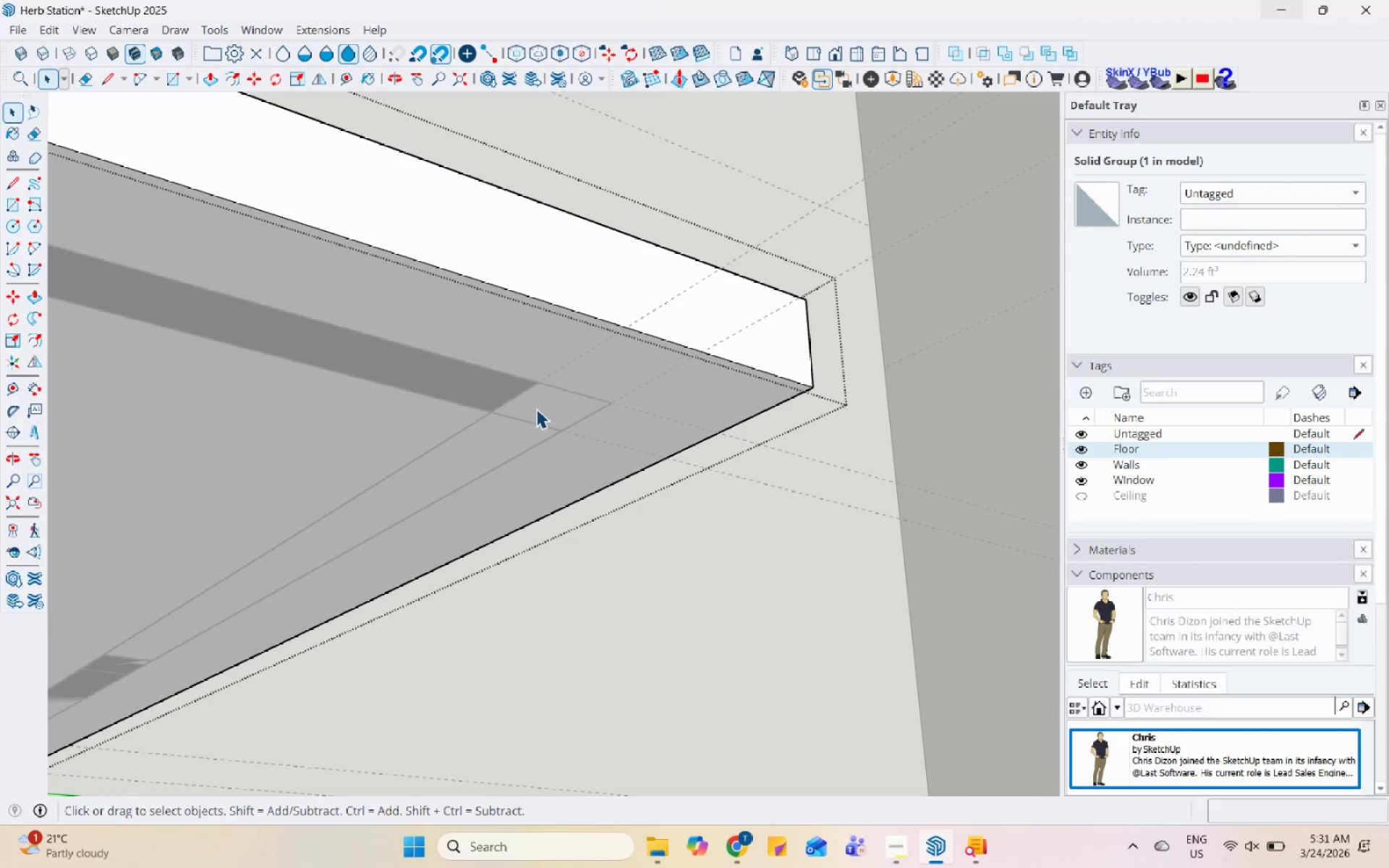 
triple_click([536, 409])
 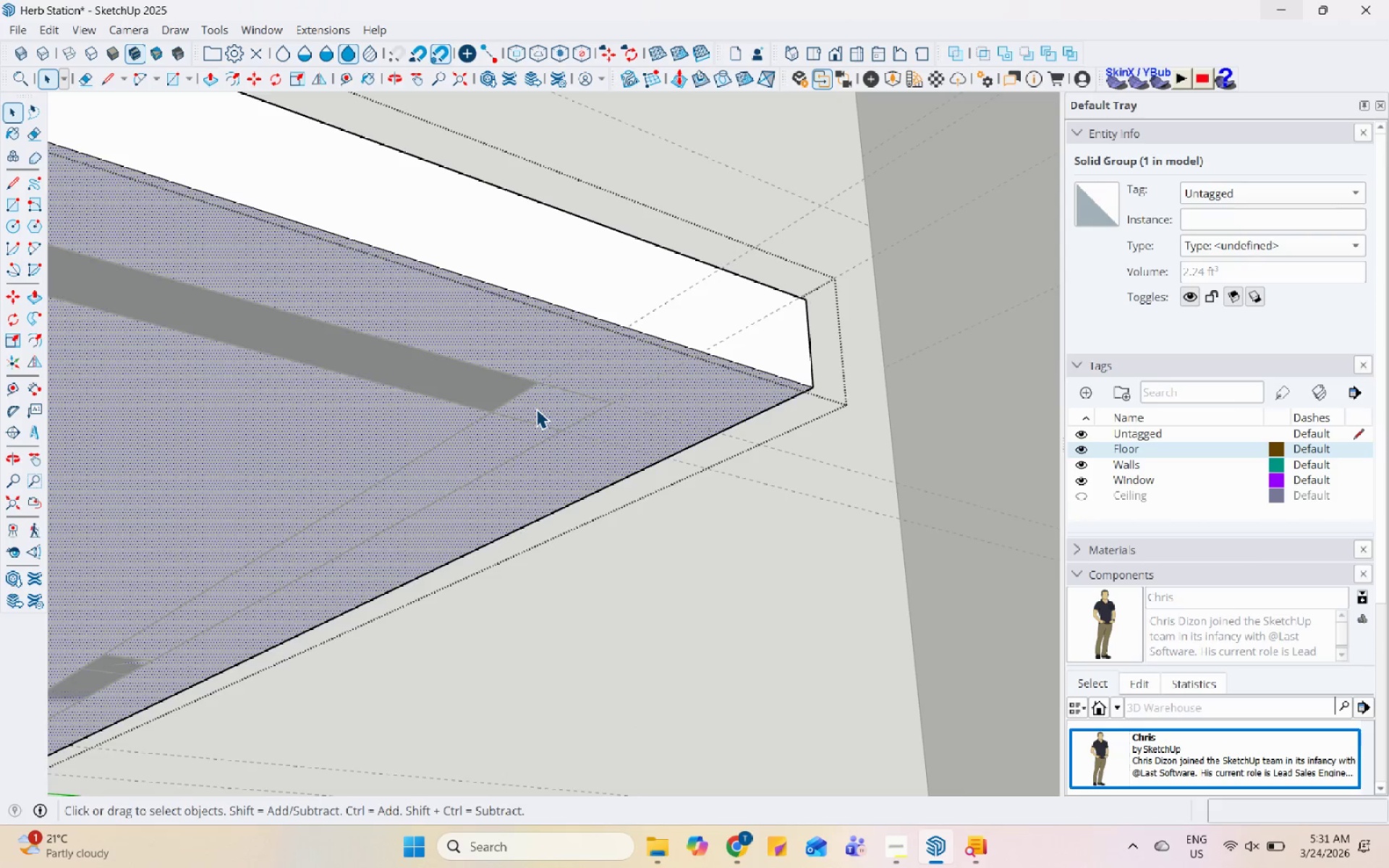 
key(Escape)
 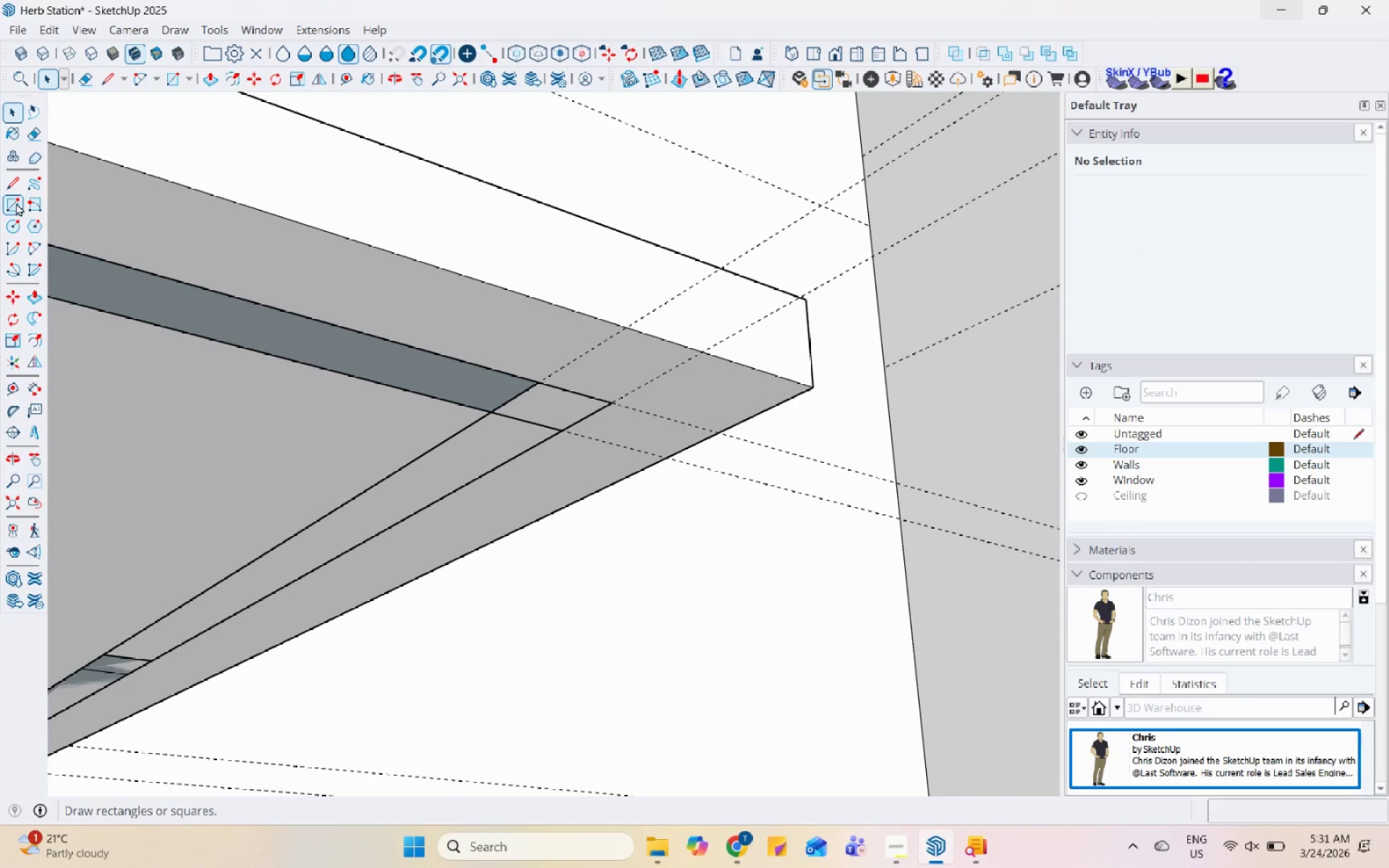 
left_click_drag(start_coordinate=[16, 203], to_coordinate=[20, 202])
 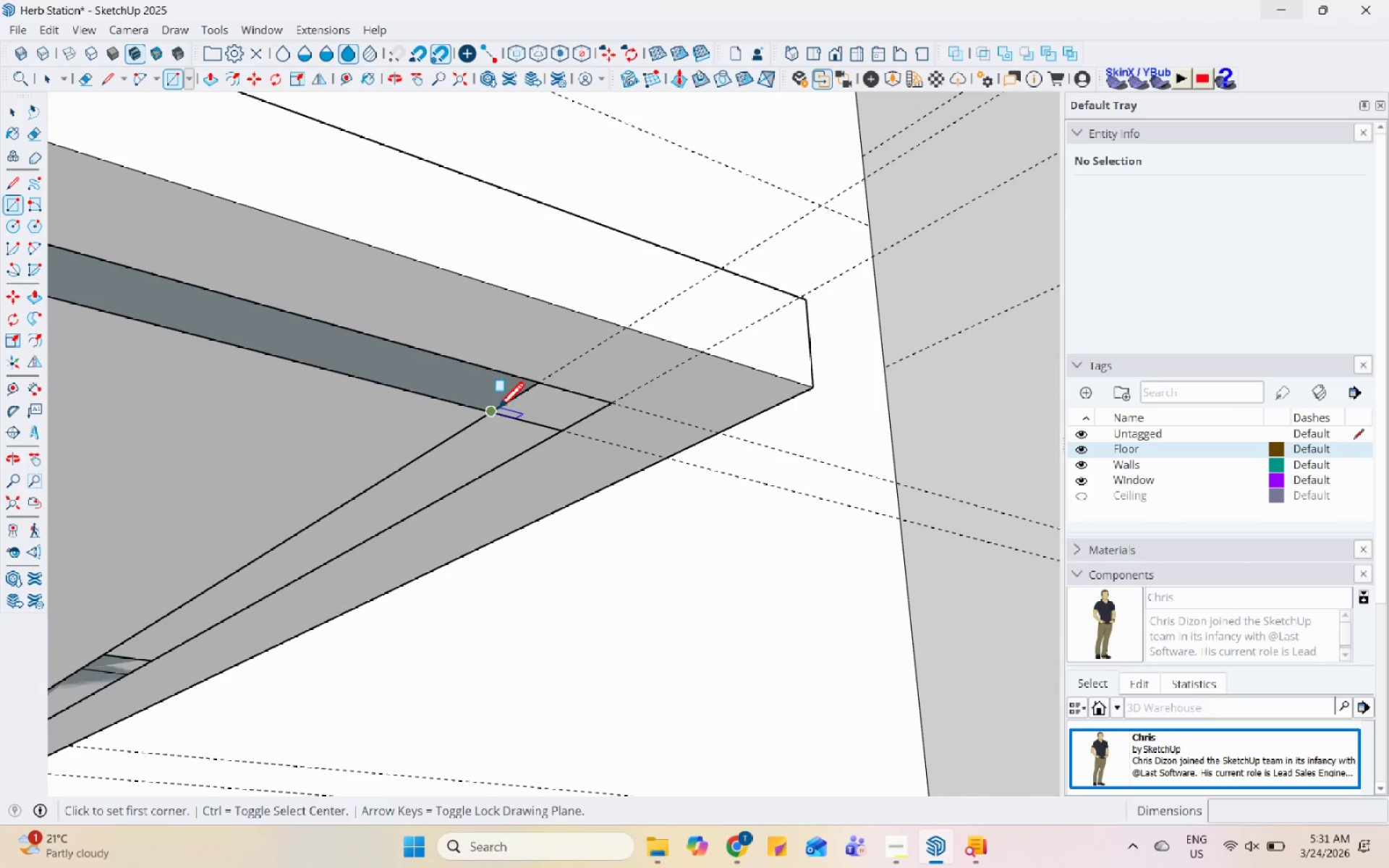 
left_click([496, 414])
 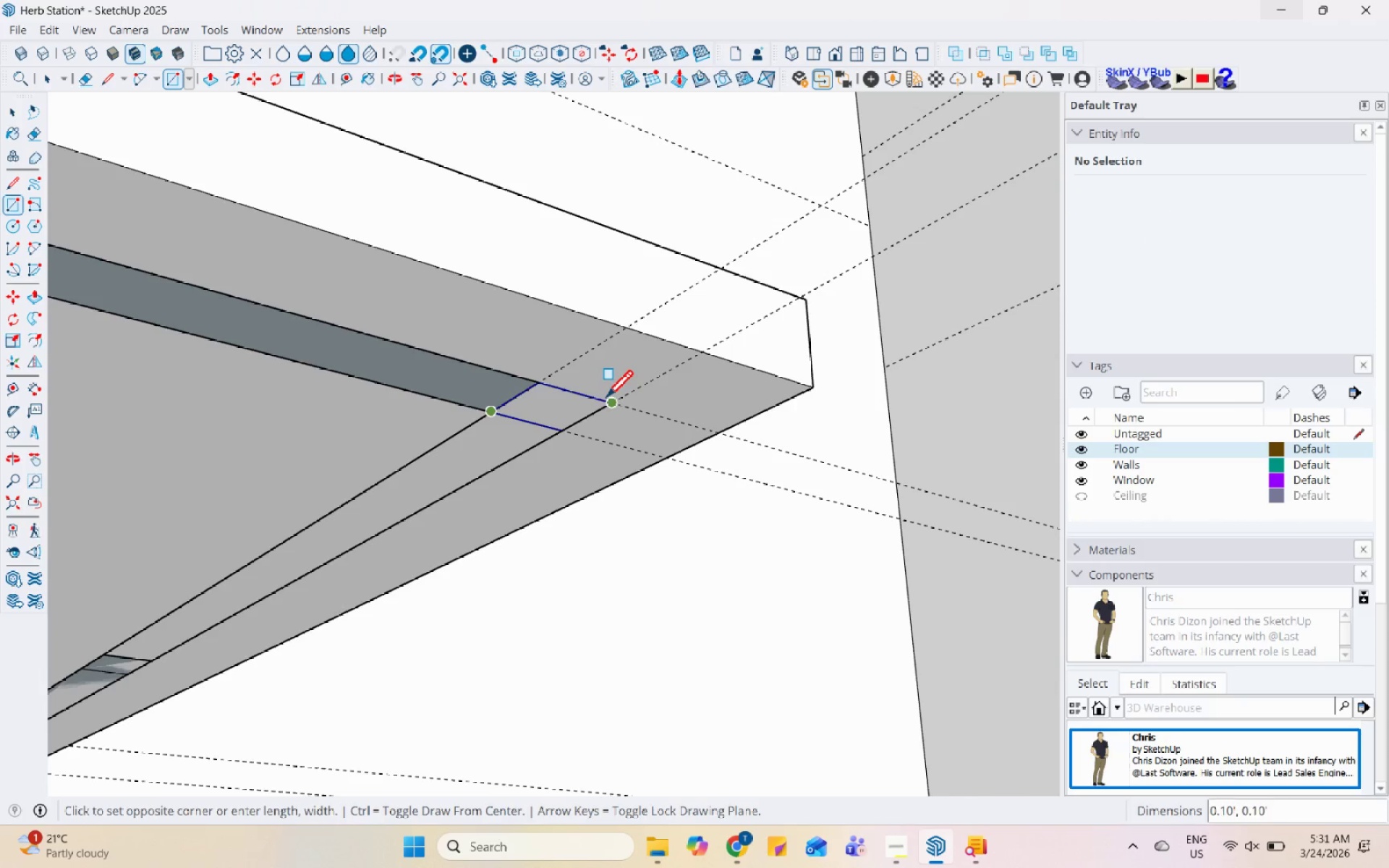 
left_click([606, 399])
 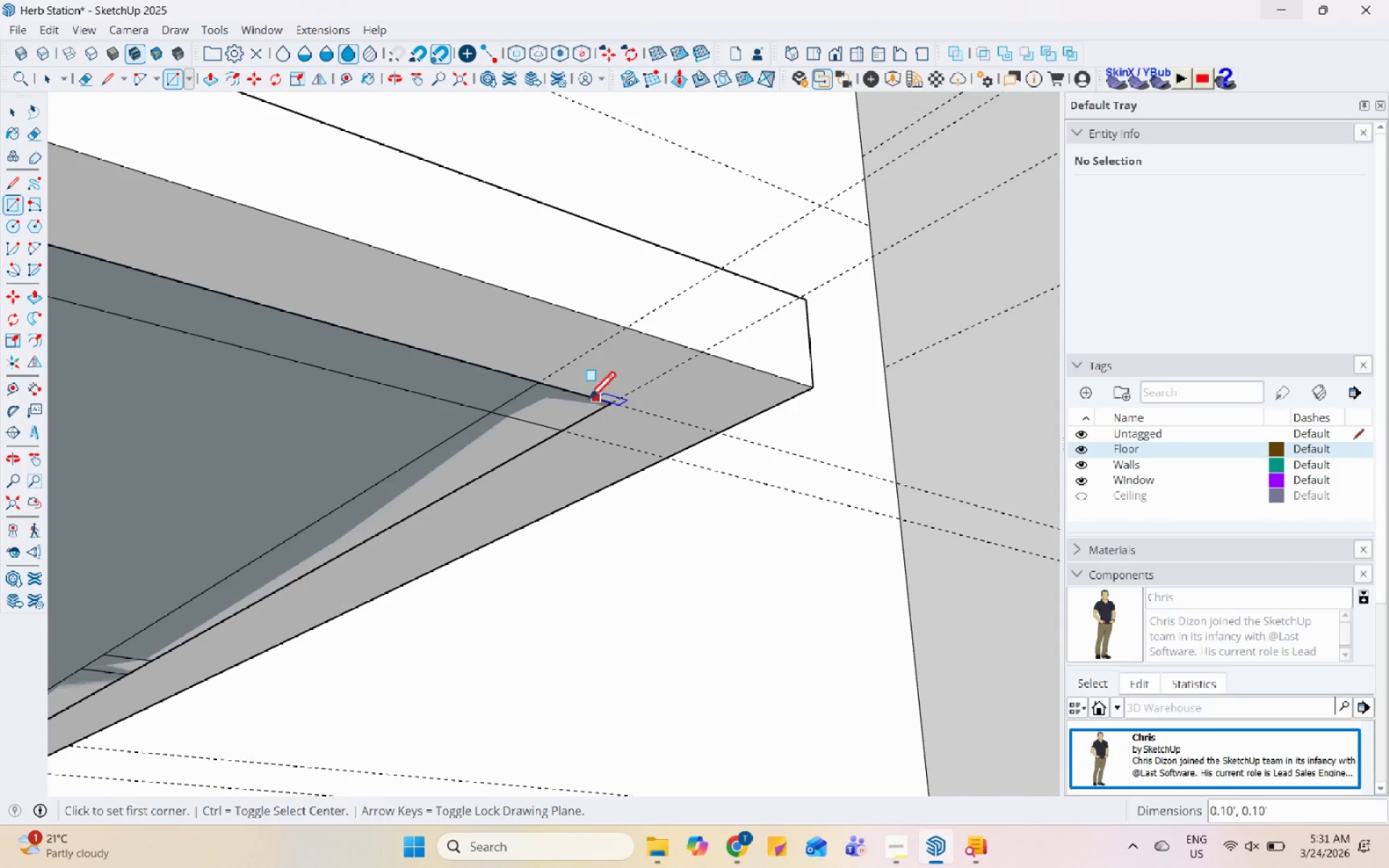 
key(Space)
 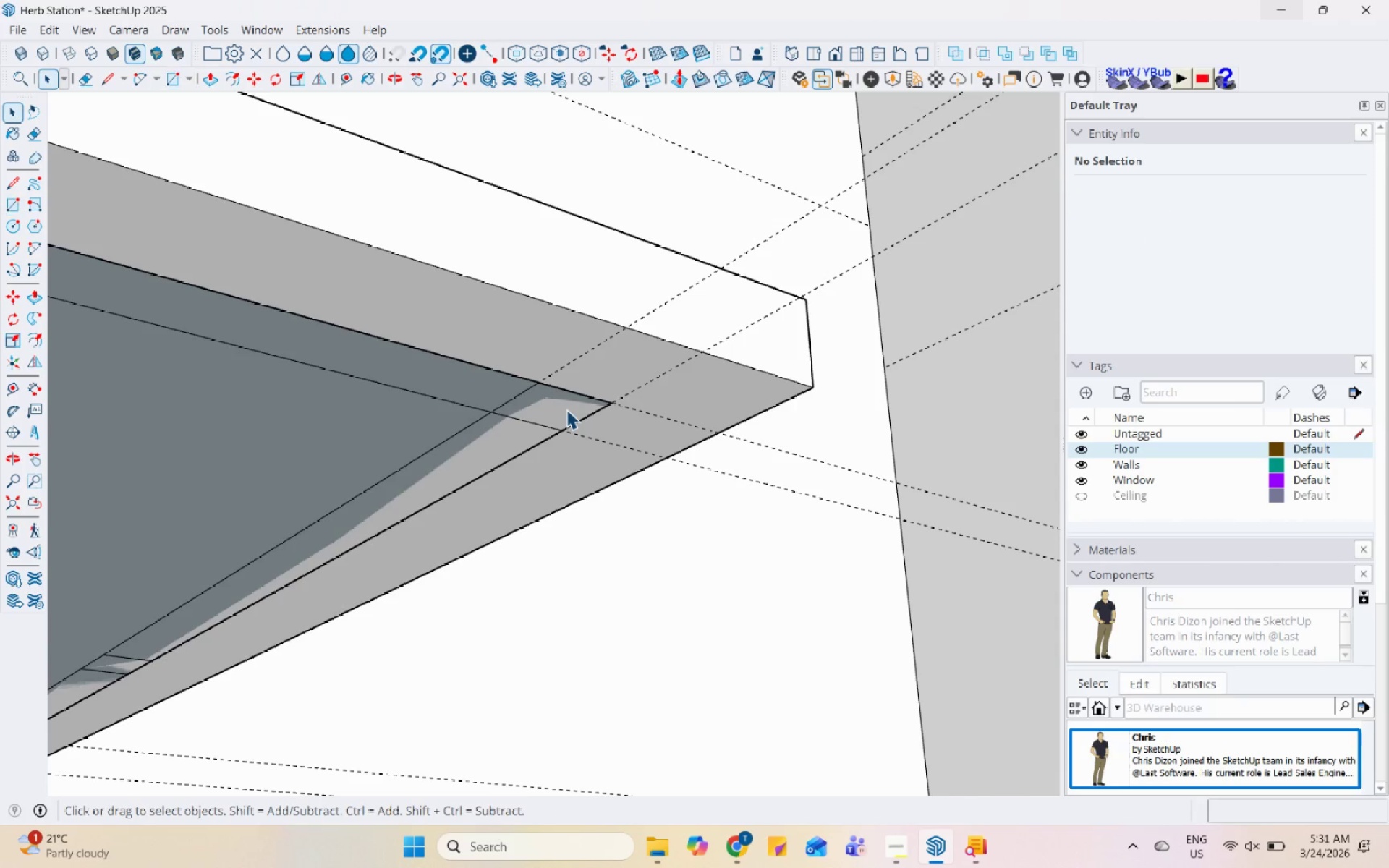 
left_click([566, 409])
 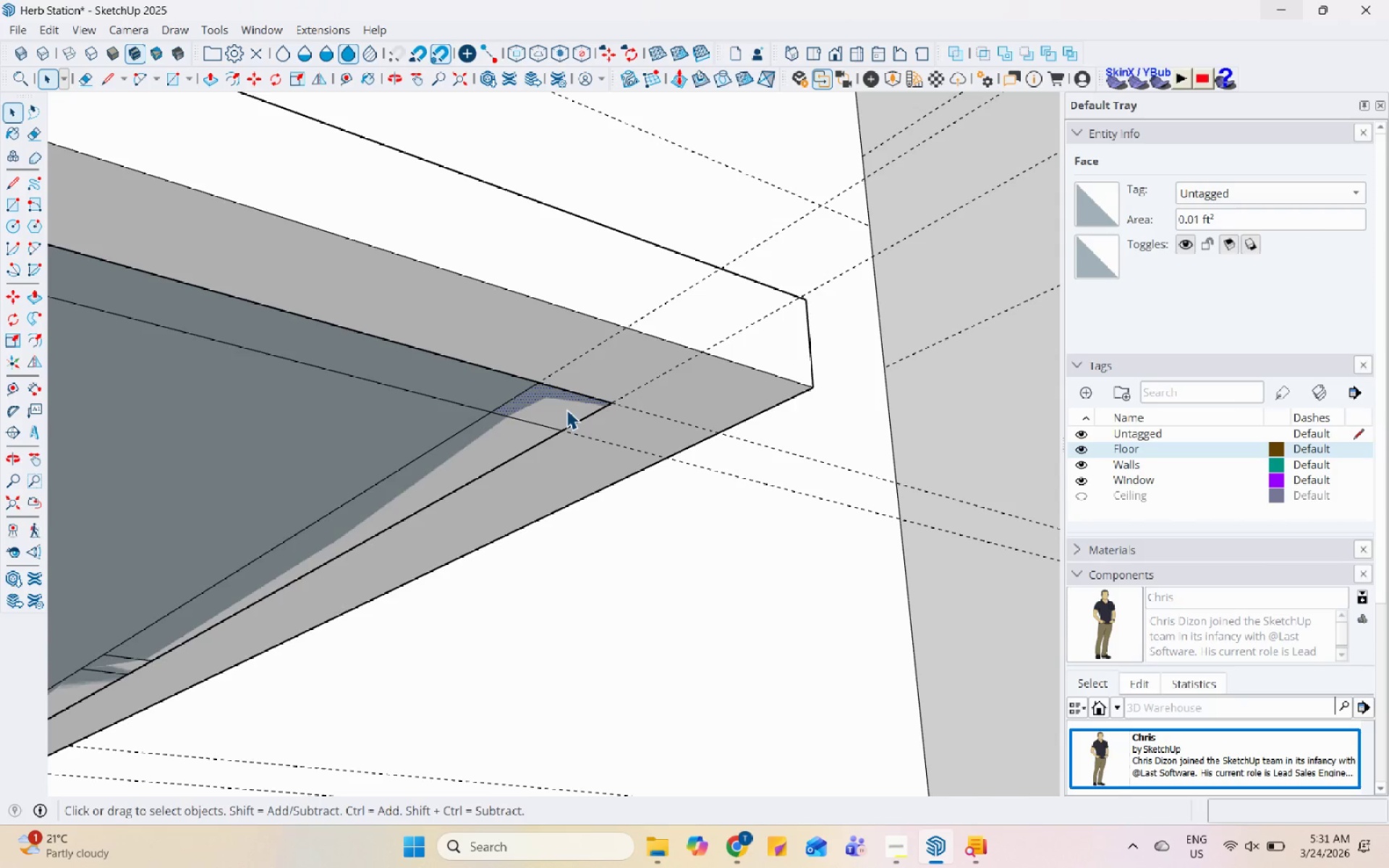 
key(P)
 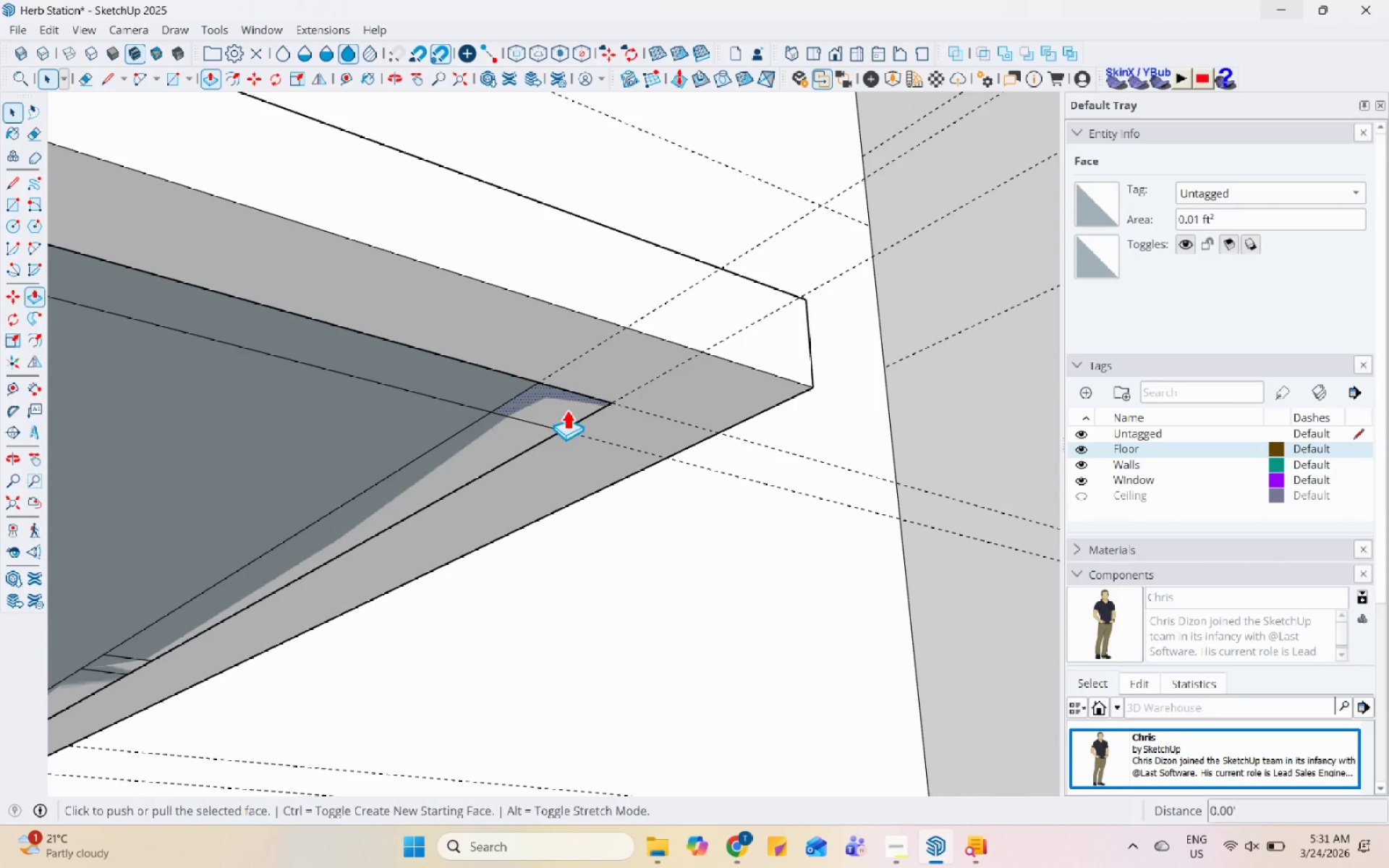 
left_click([566, 409])
 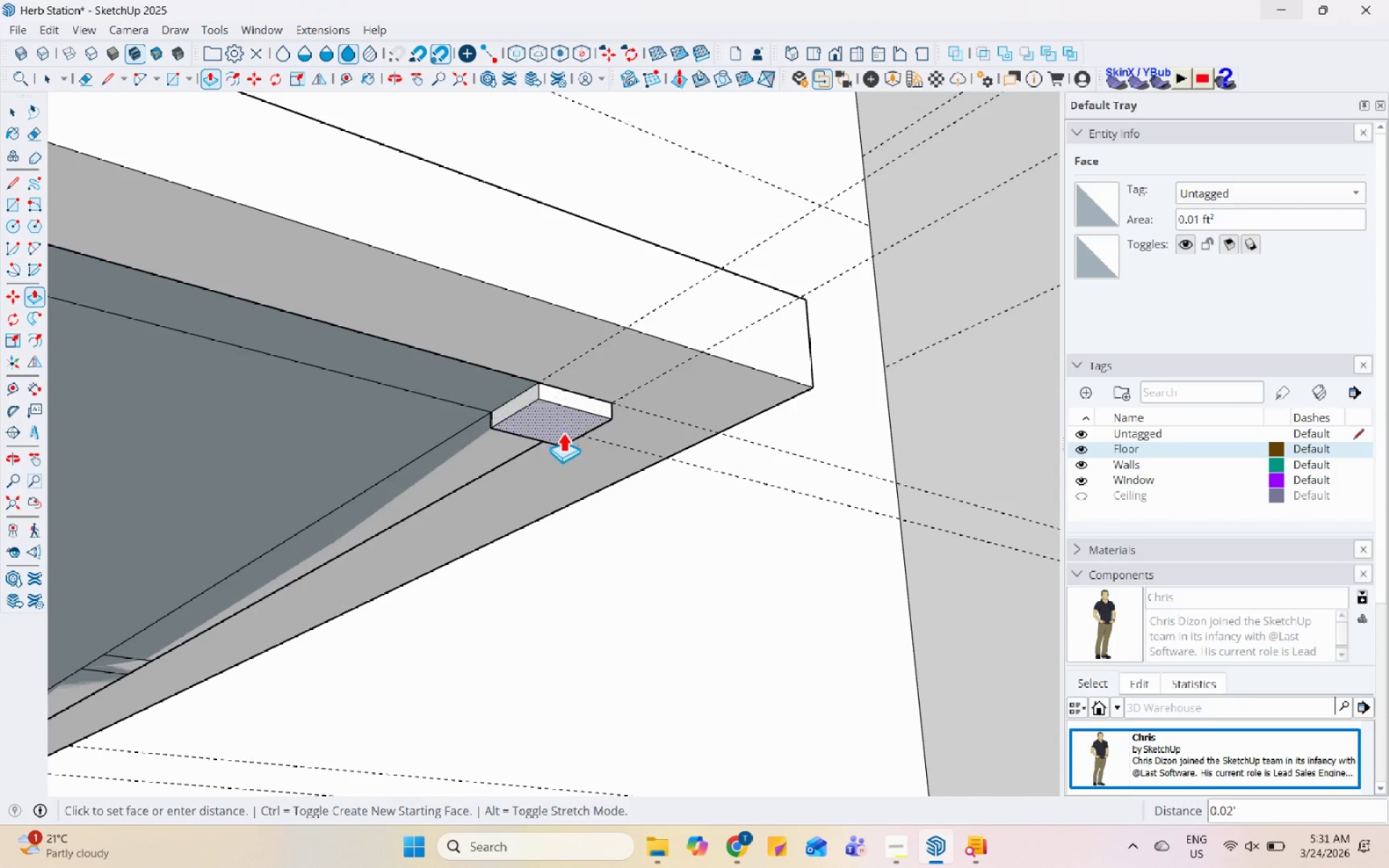 
scroll: coordinate [645, 524], scroll_direction: down, amount: 33.0
 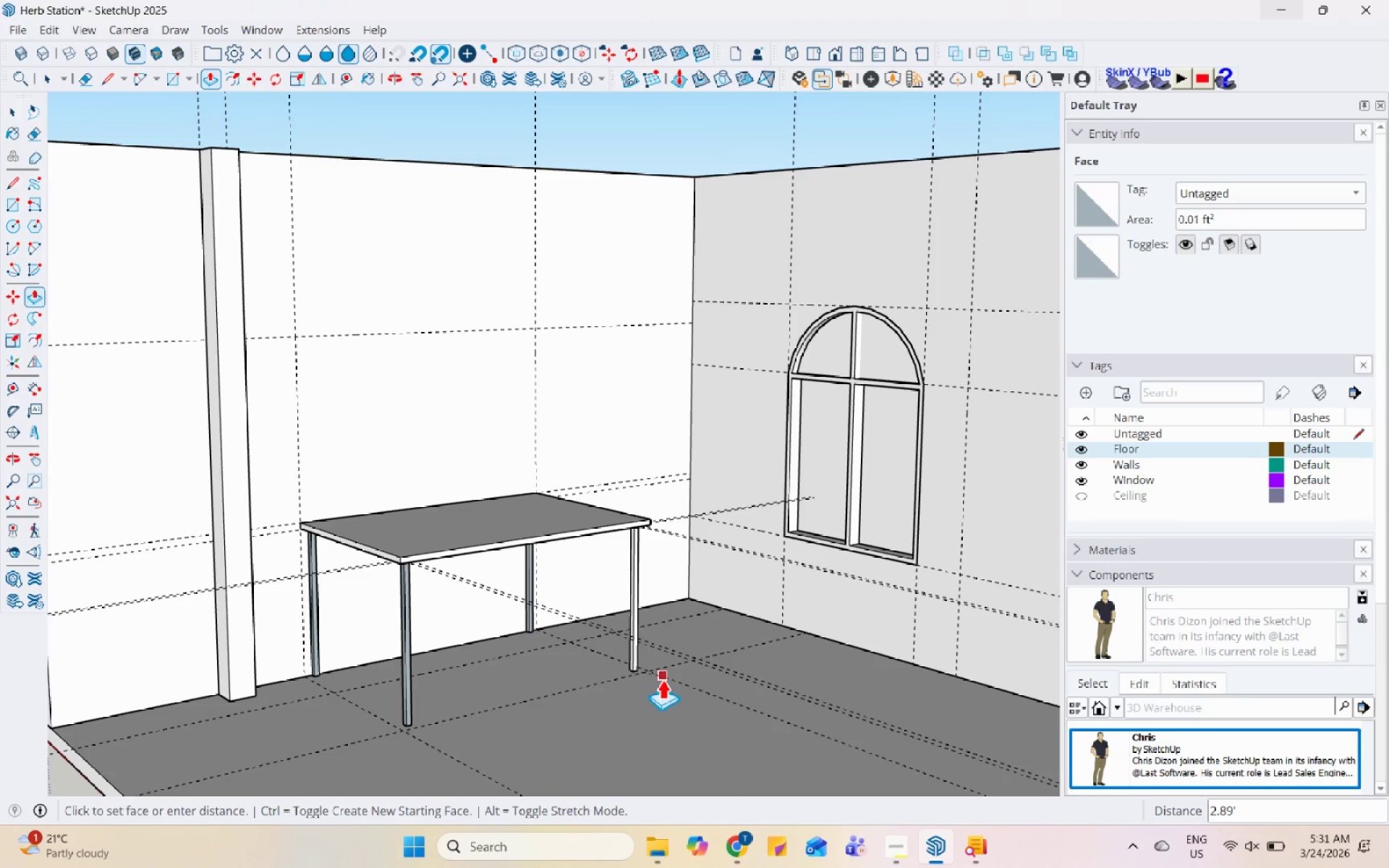 
left_click([662, 679])
 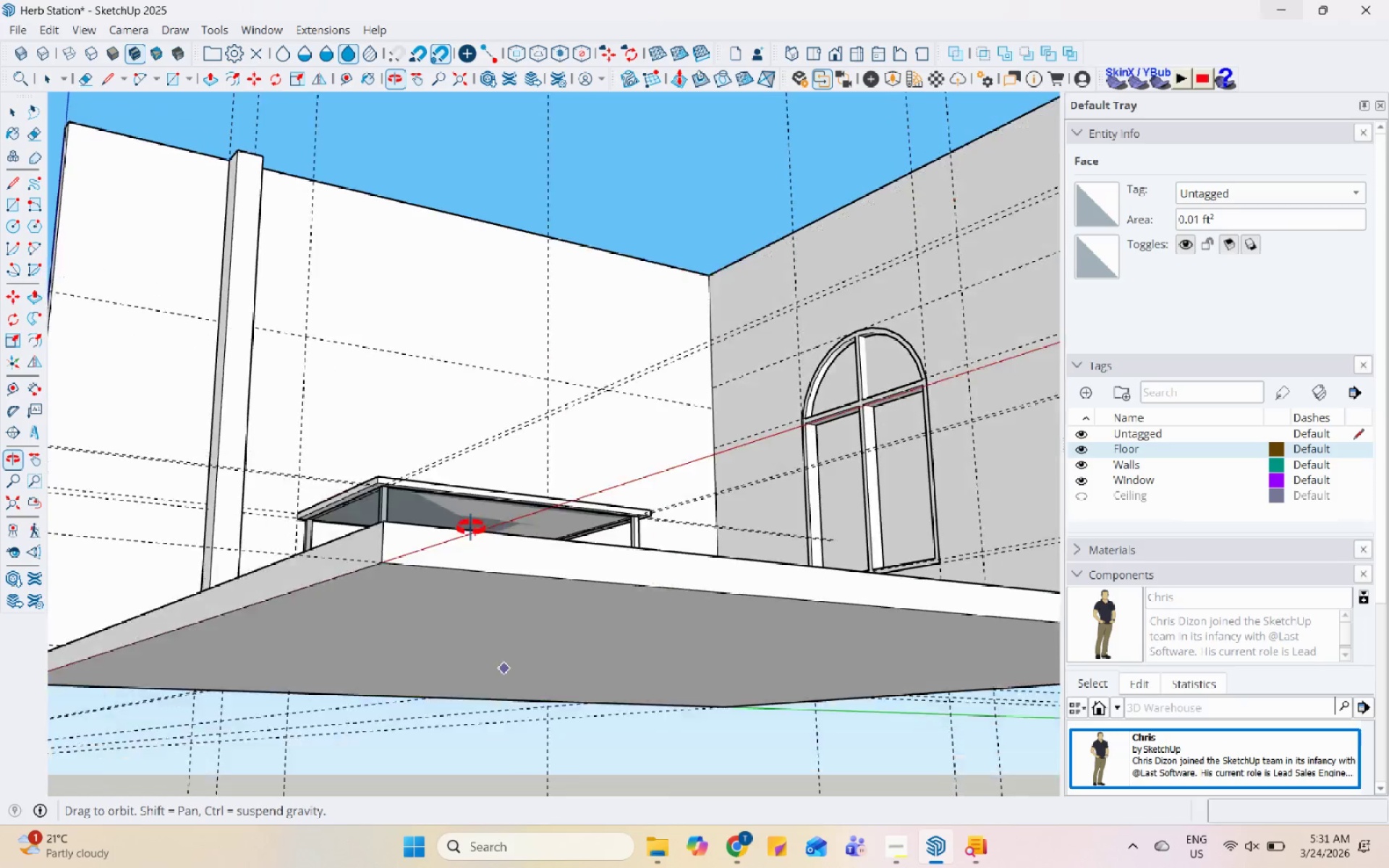 
key(Space)
 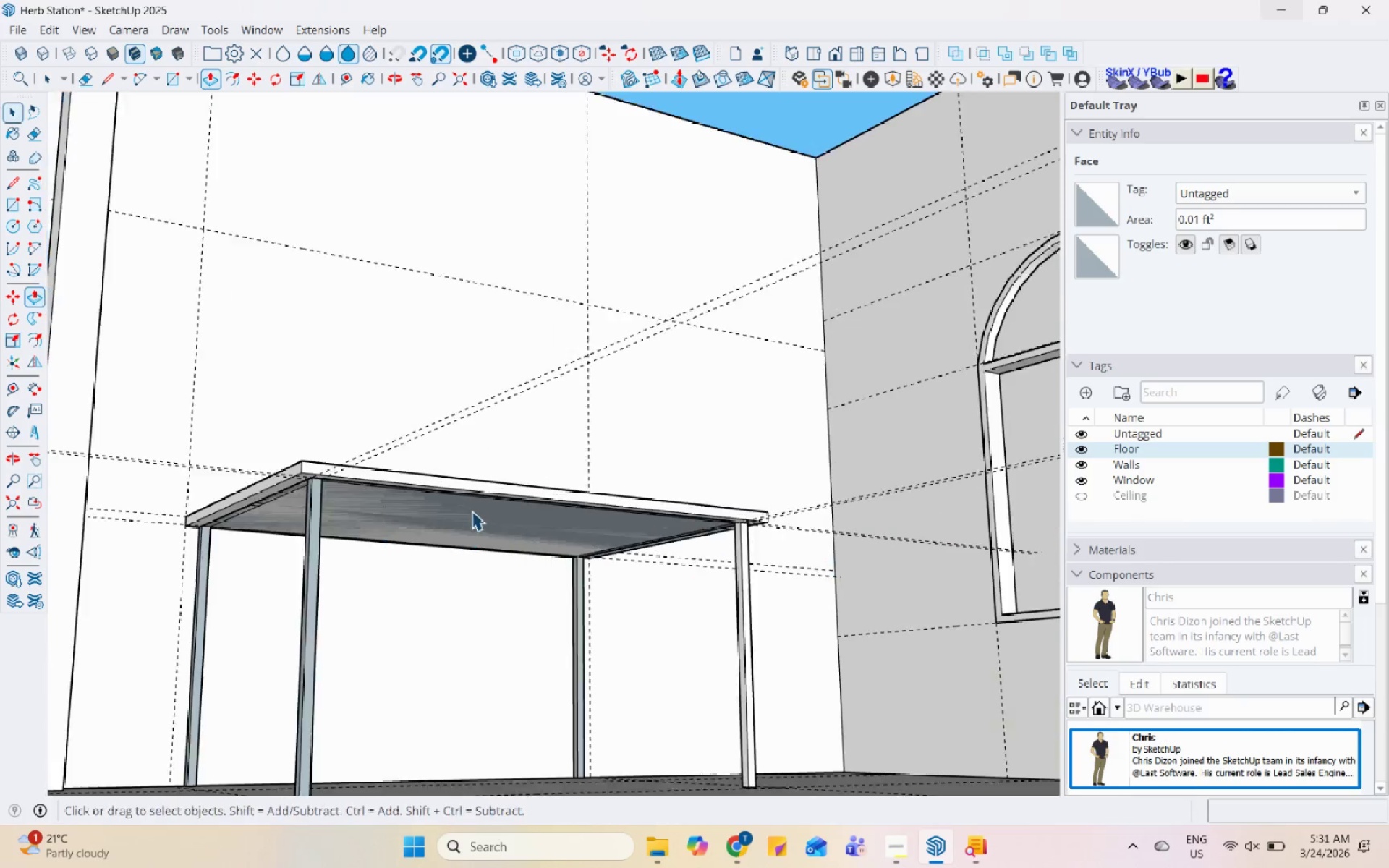 
left_click([491, 516])
 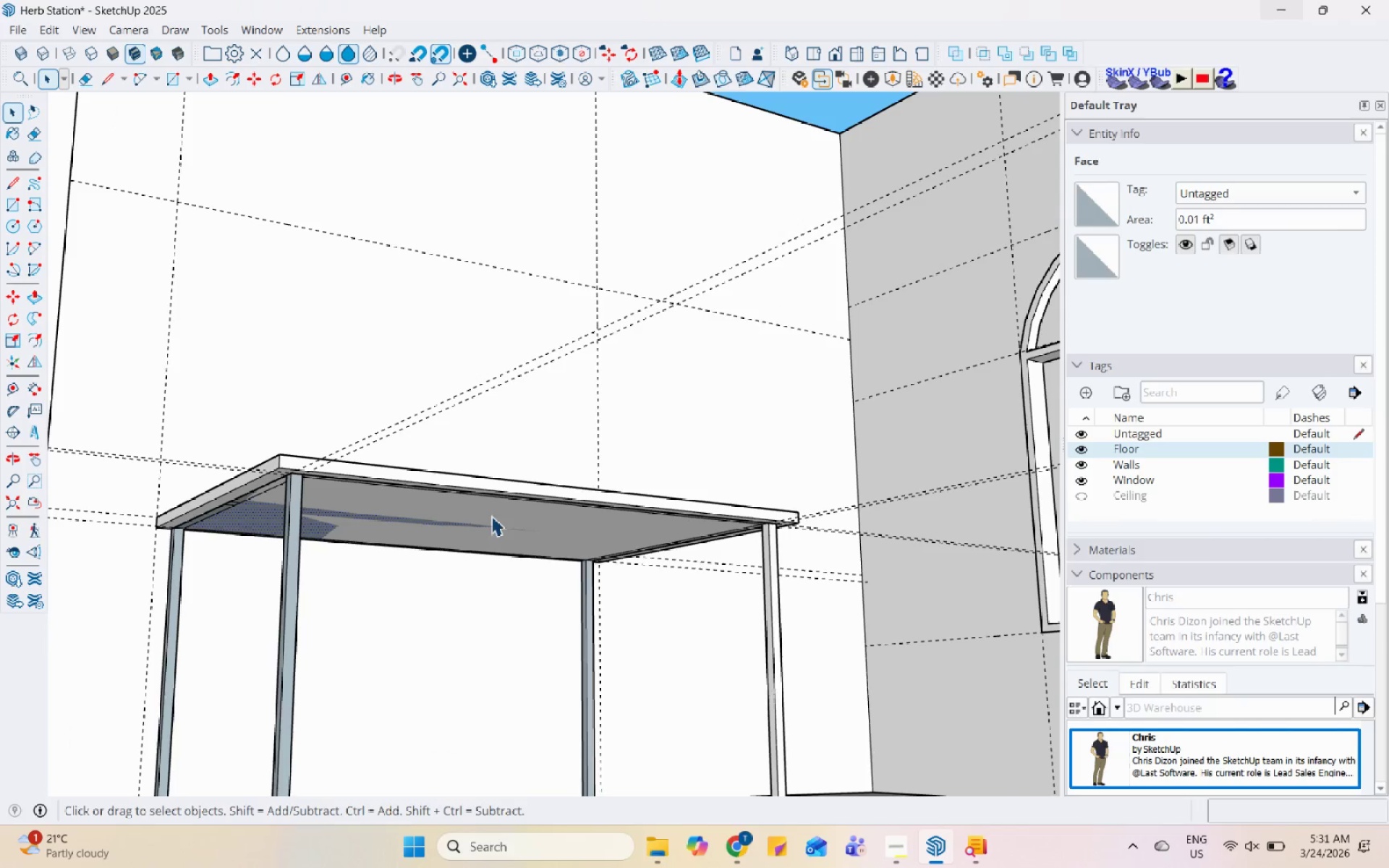 
scroll: coordinate [472, 511], scroll_direction: up, amount: 6.0
 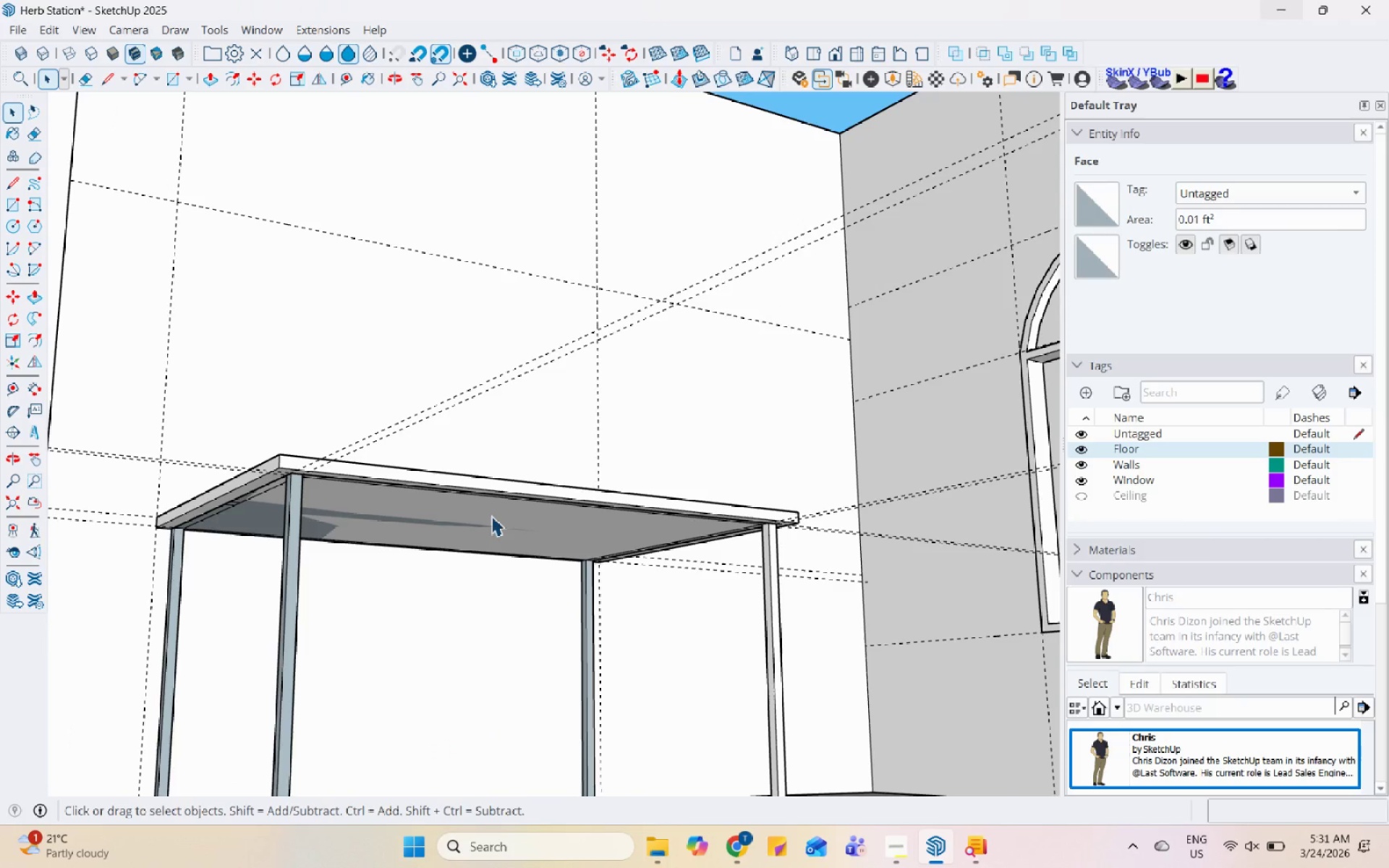 
right_click([491, 516])
 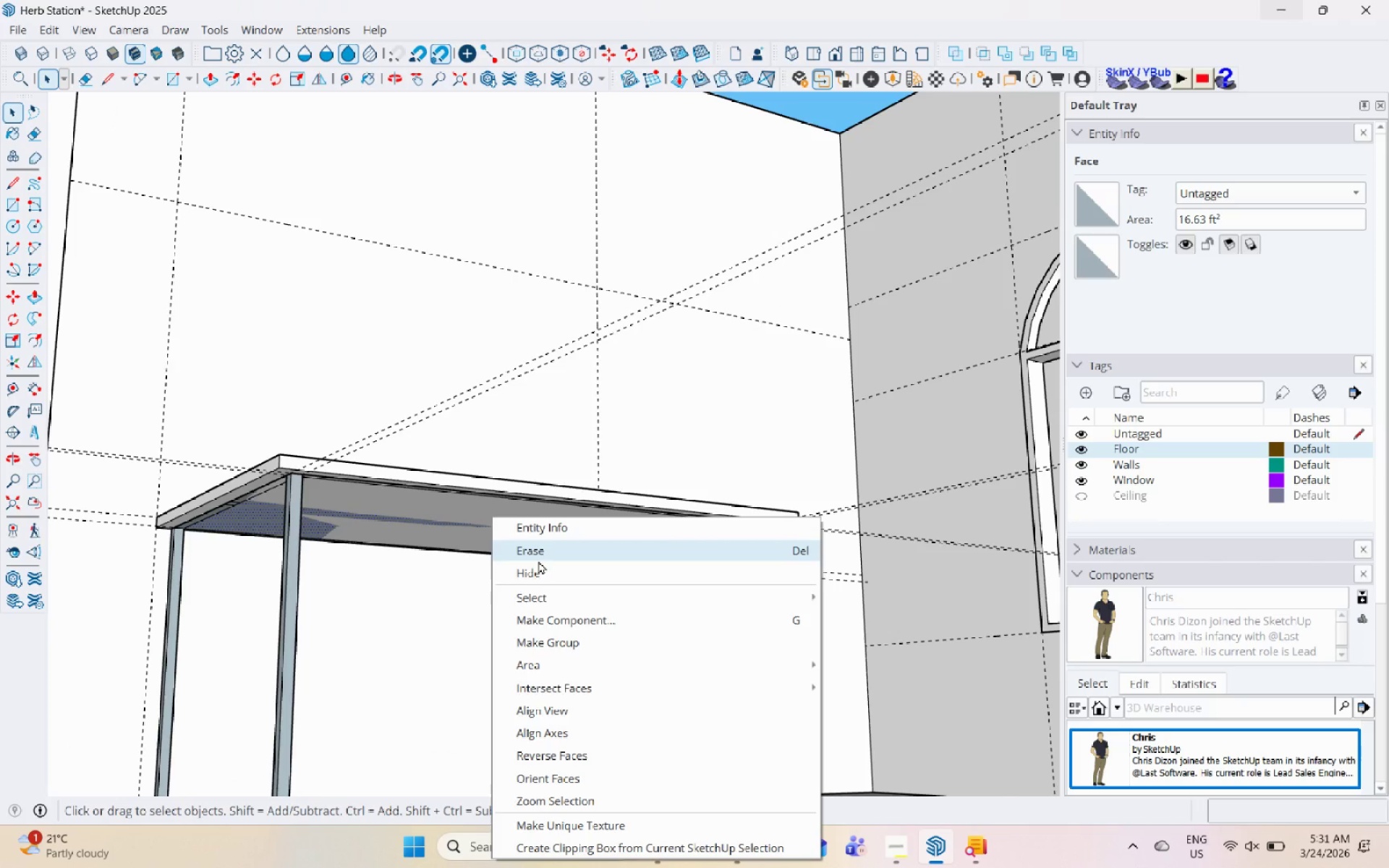 
left_click([539, 558])
 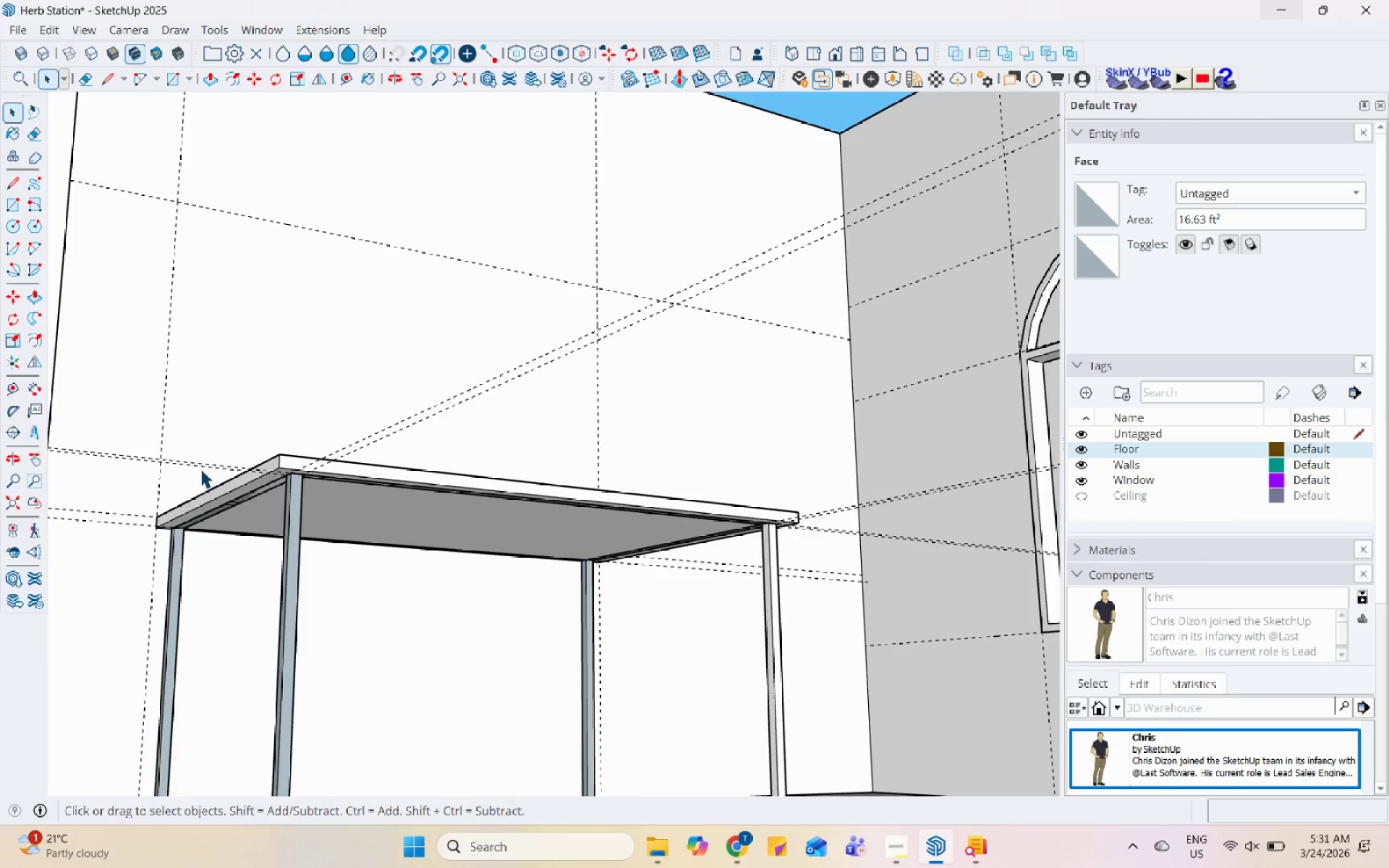 
scroll: coordinate [232, 522], scroll_direction: up, amount: 16.0
 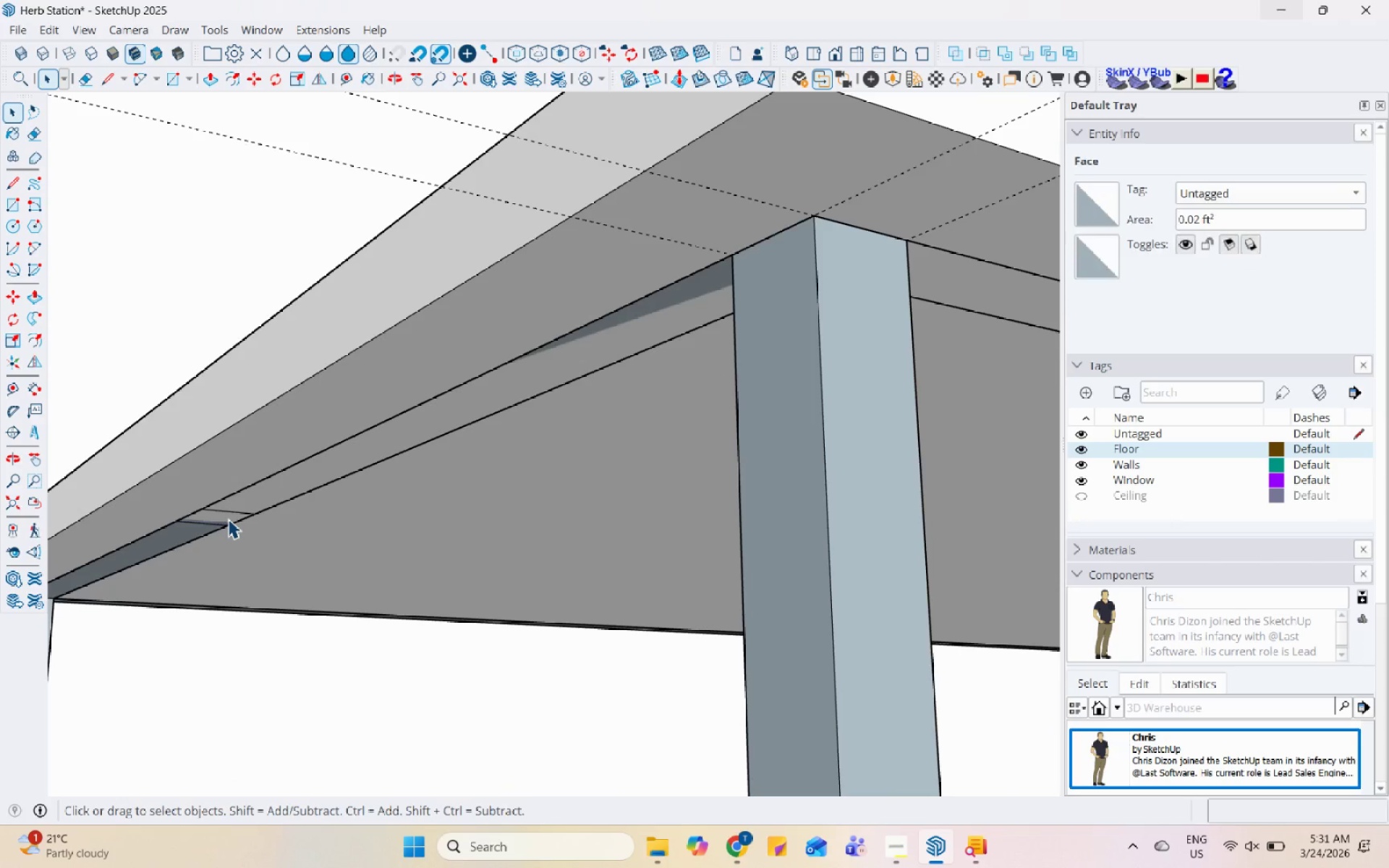 
key(P)
 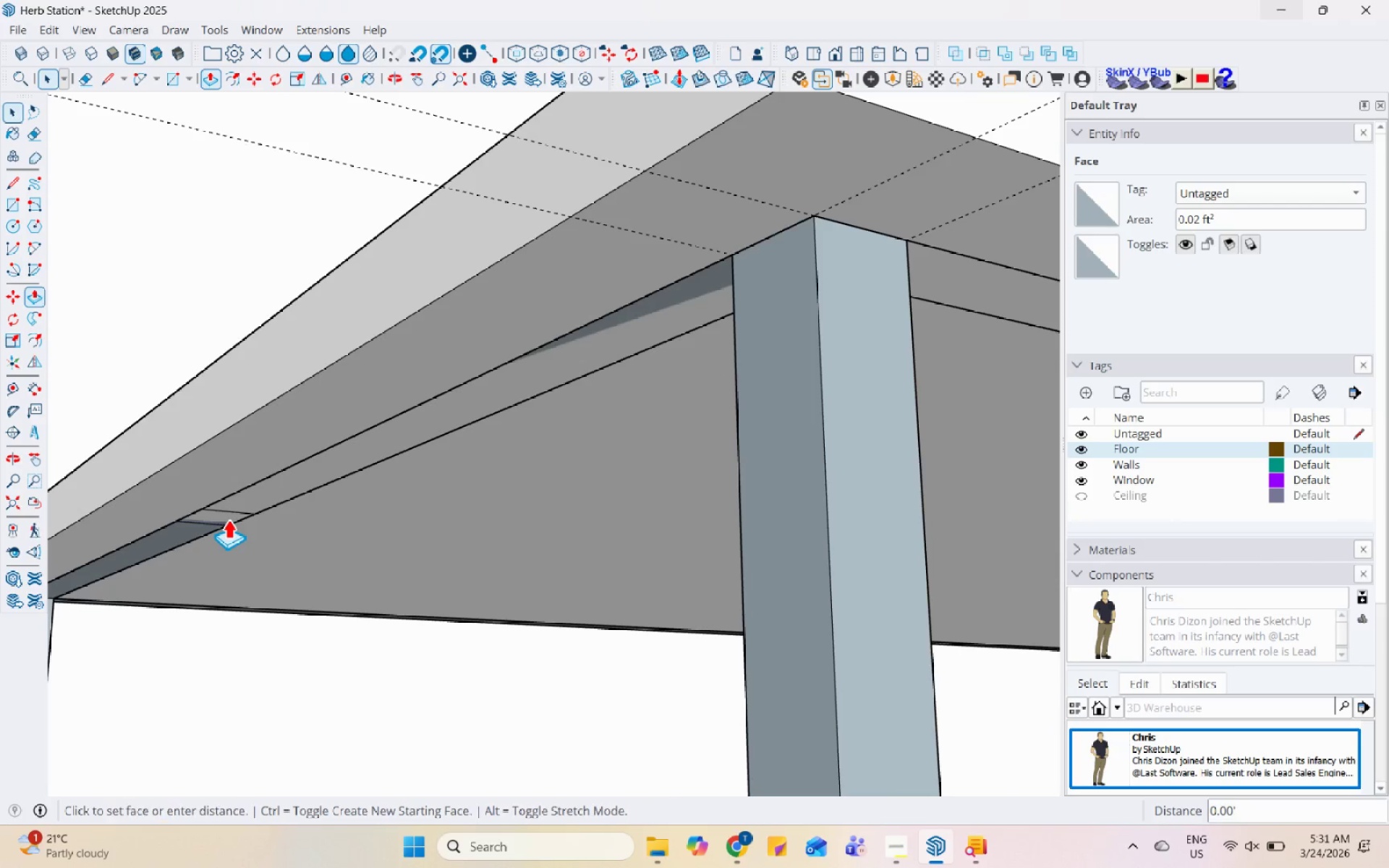 
left_click([228, 519])
 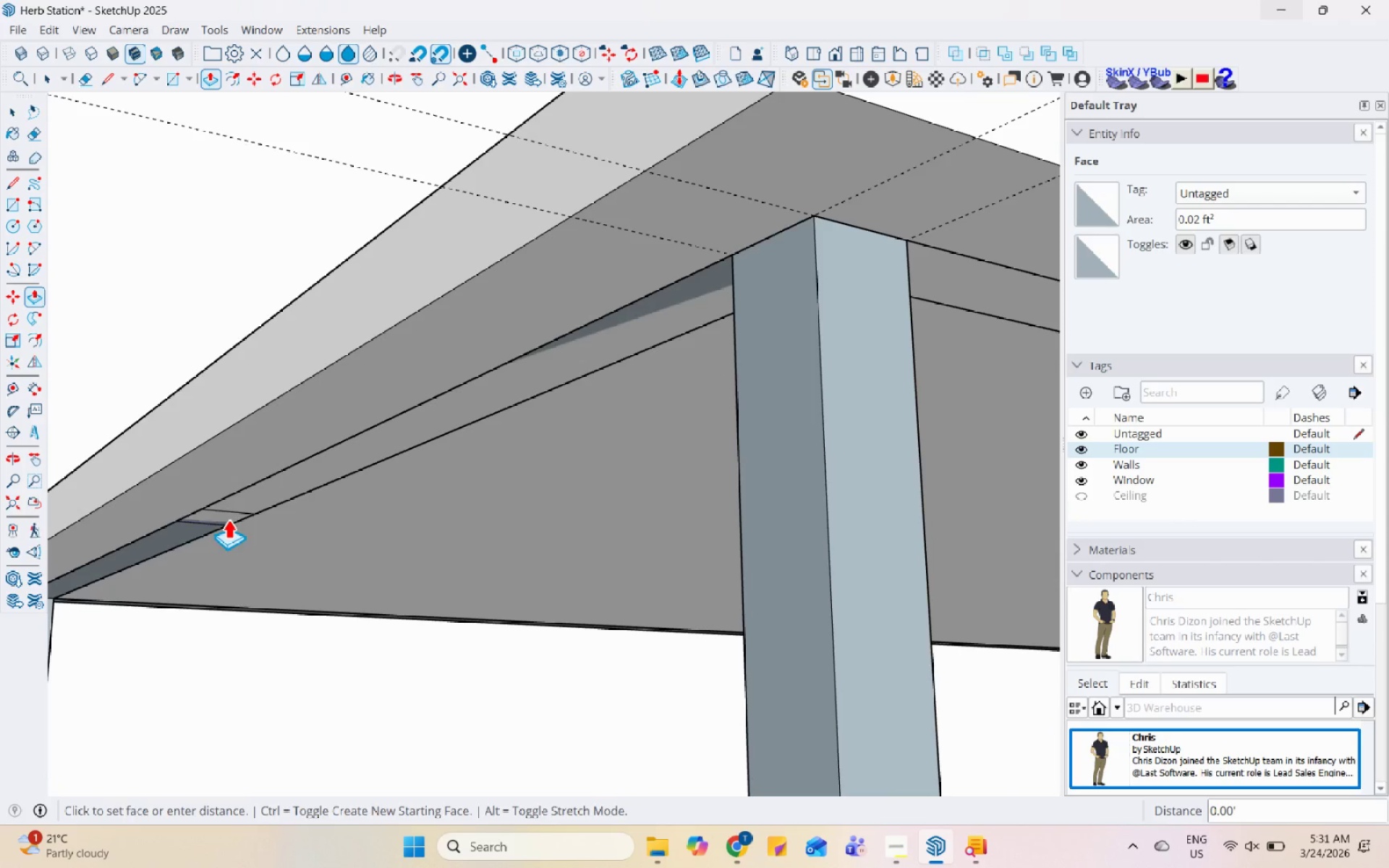 
double_click([228, 519])
 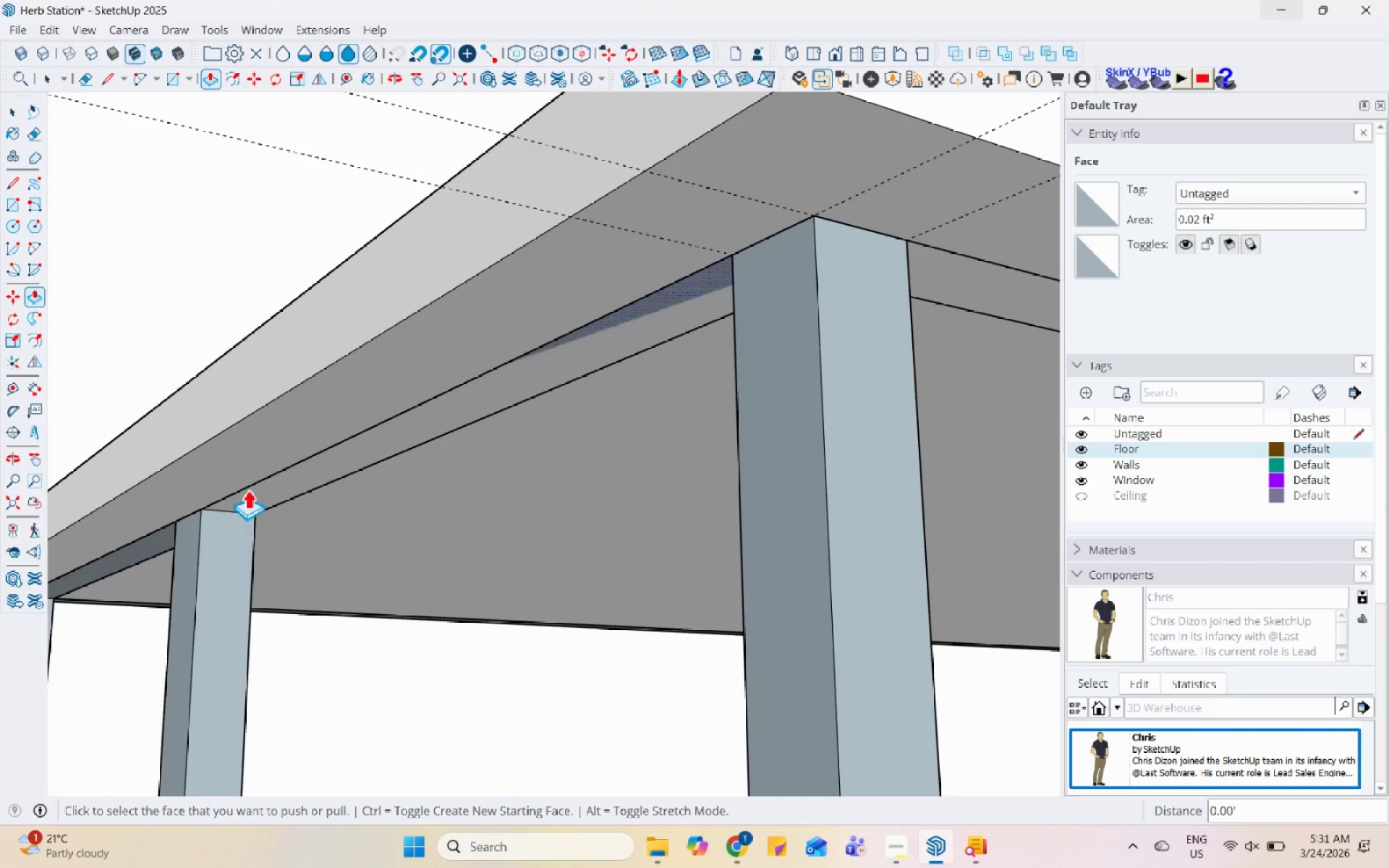 
key(Space)
 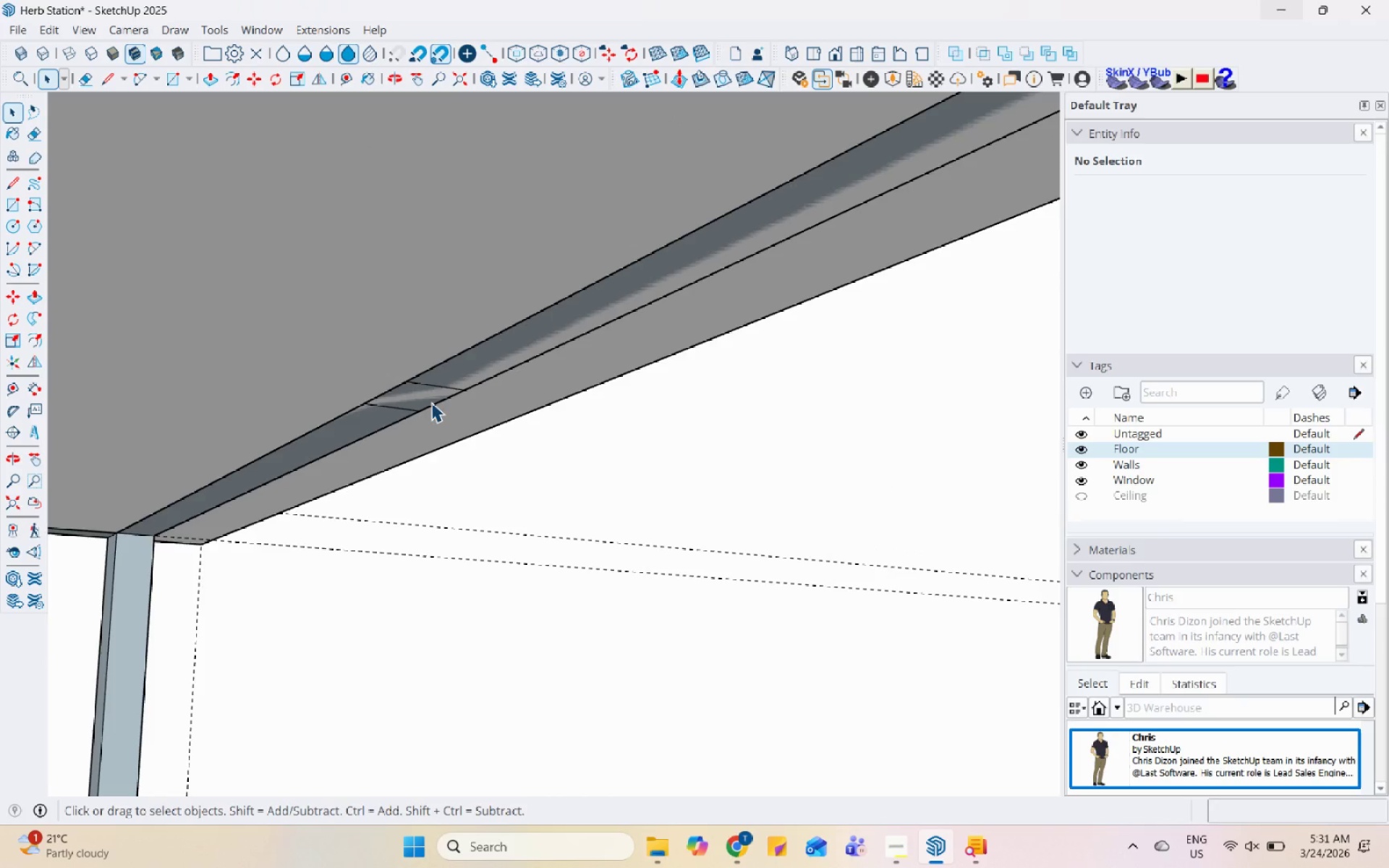 
scroll: coordinate [469, 493], scroll_direction: down, amount: 7.0
 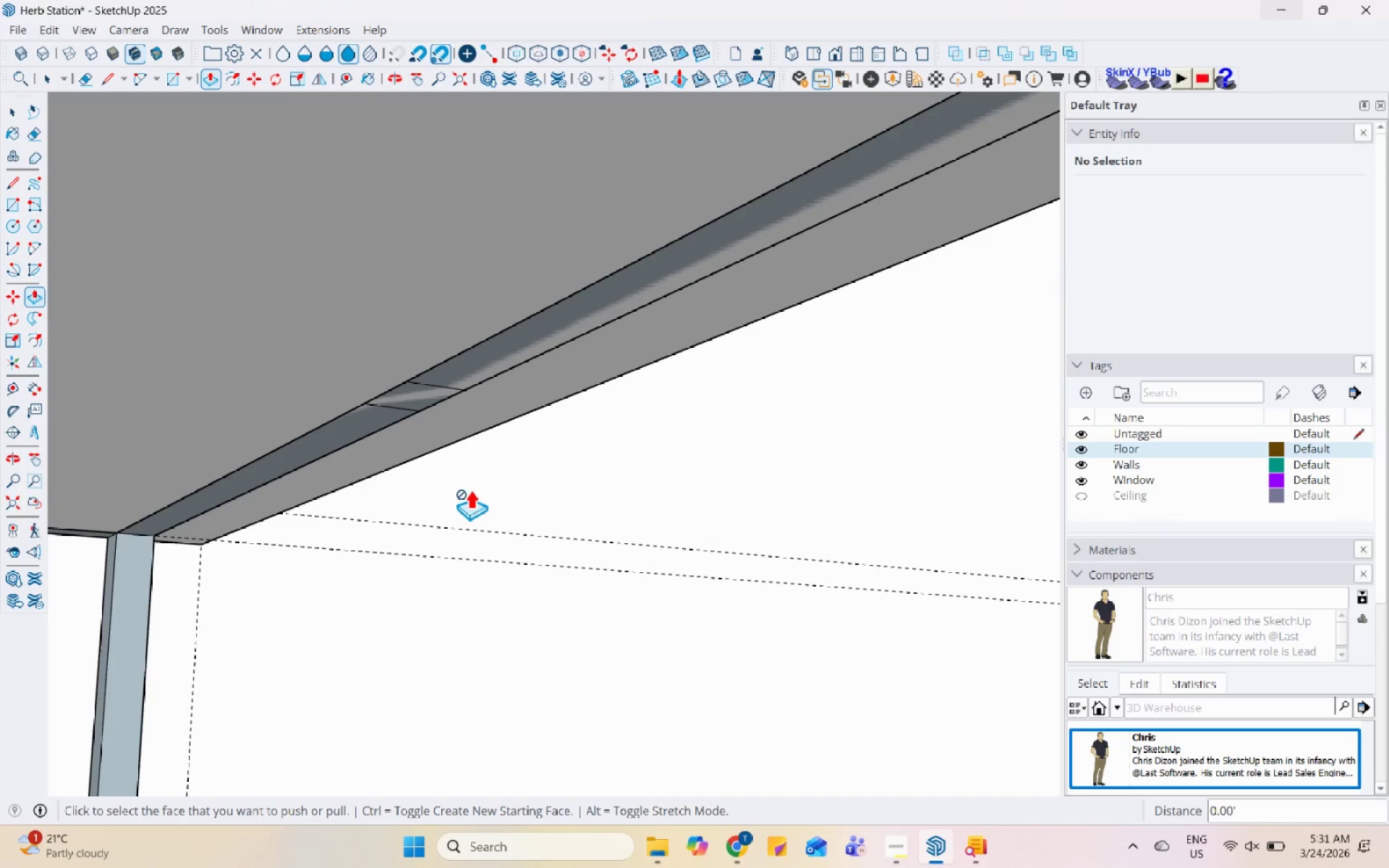 
left_click([433, 397])
 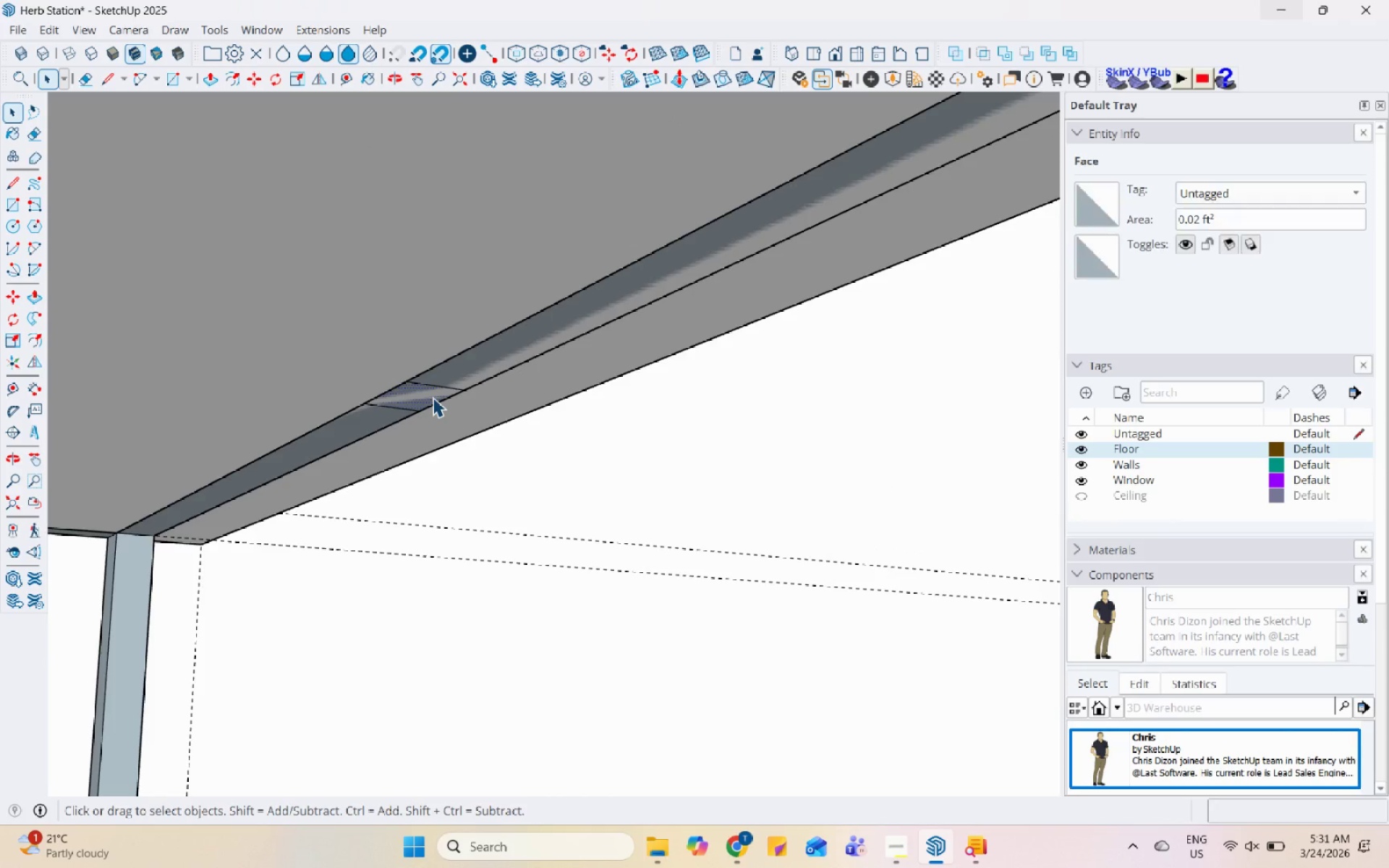 
key(P)
 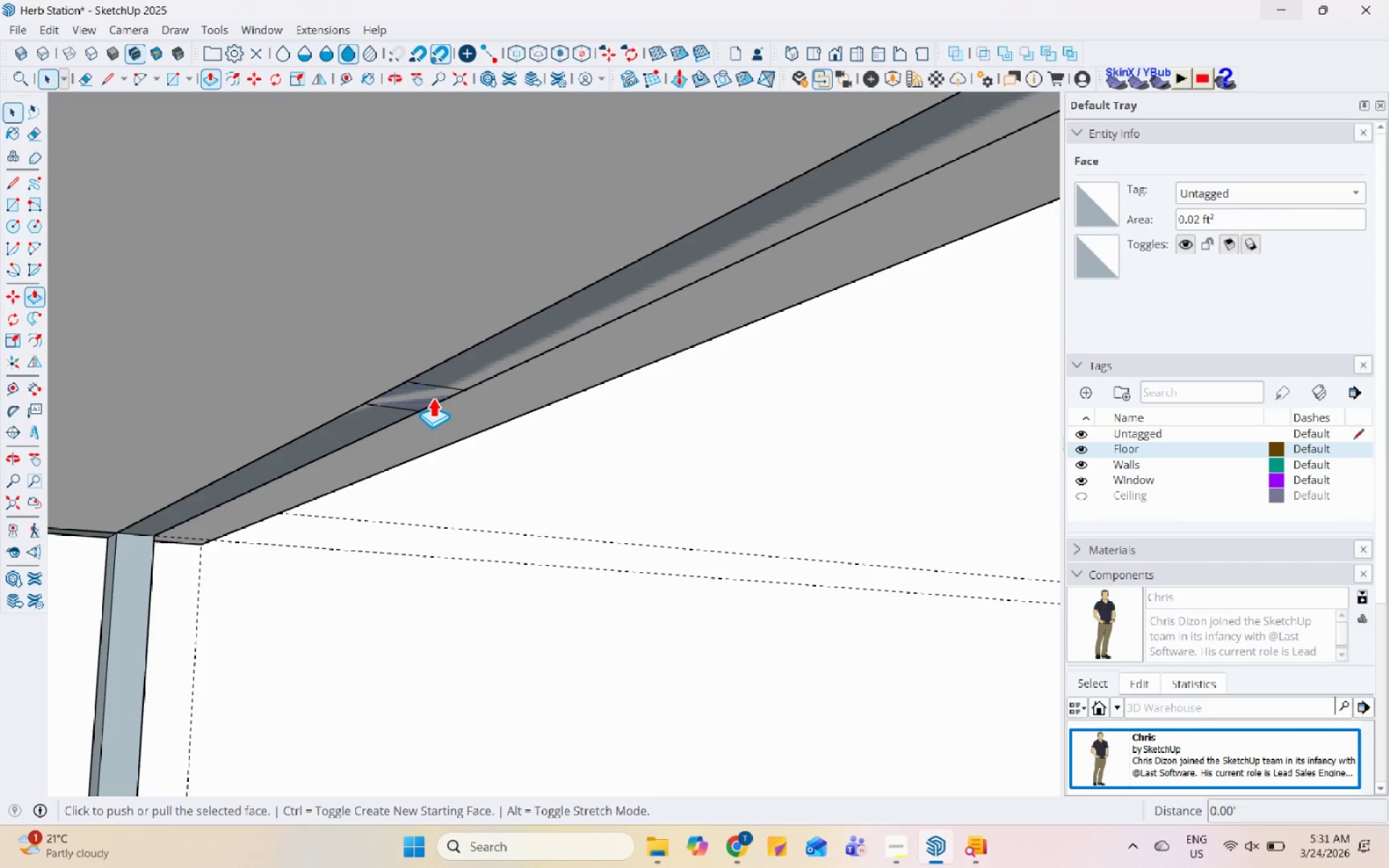 
left_click([433, 397])
 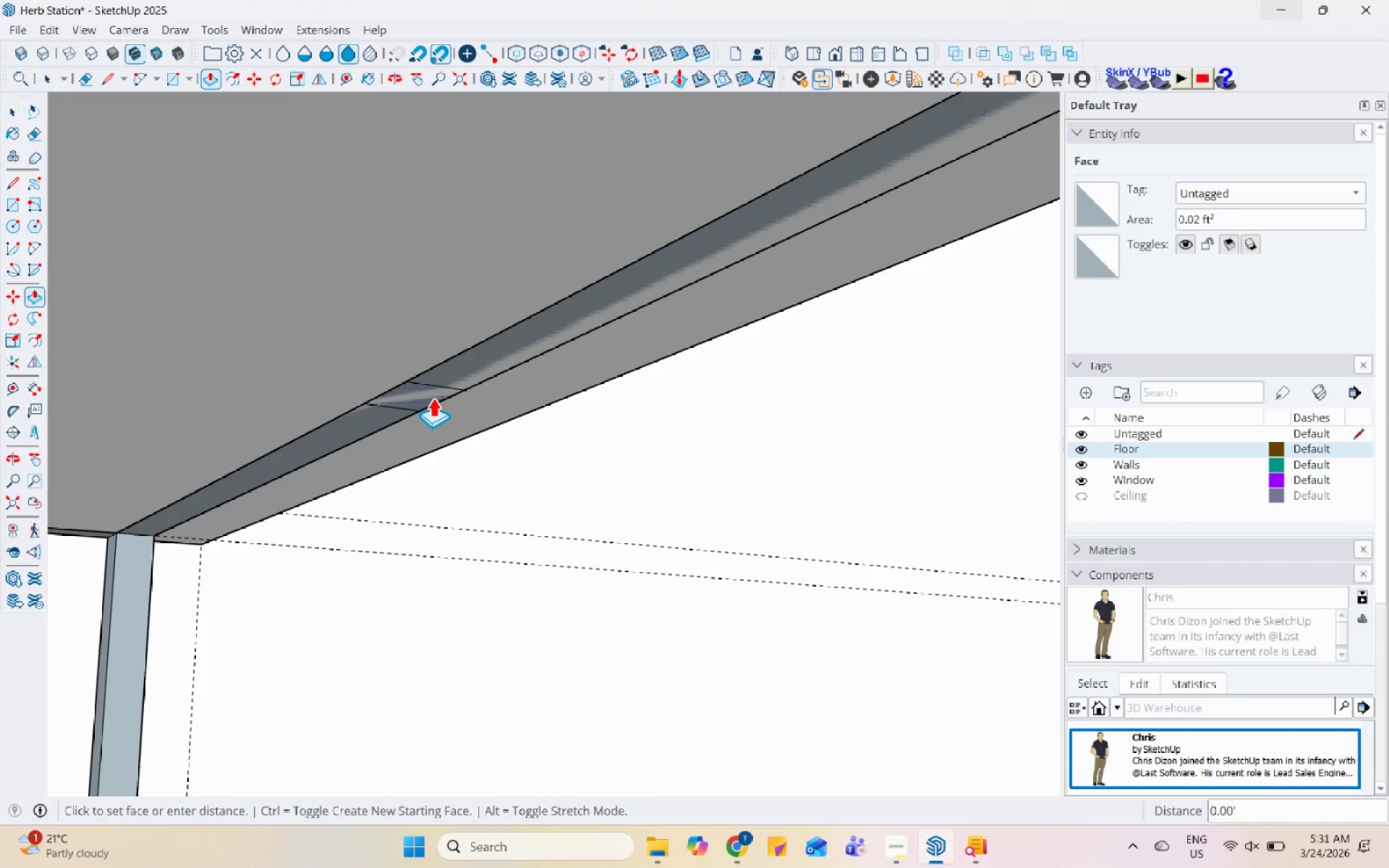 
double_click([433, 397])
 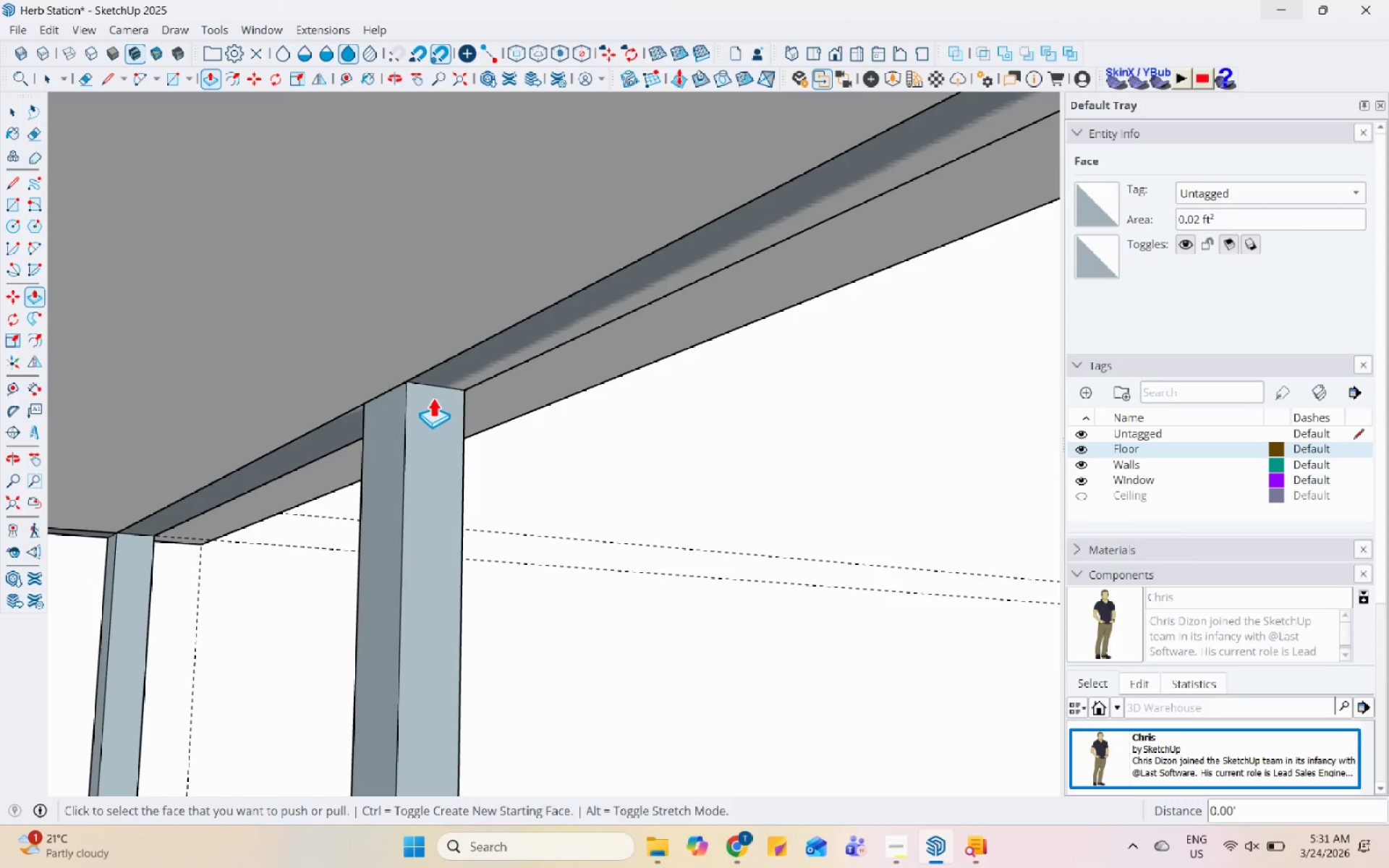 
scroll: coordinate [708, 632], scroll_direction: down, amount: 64.0
 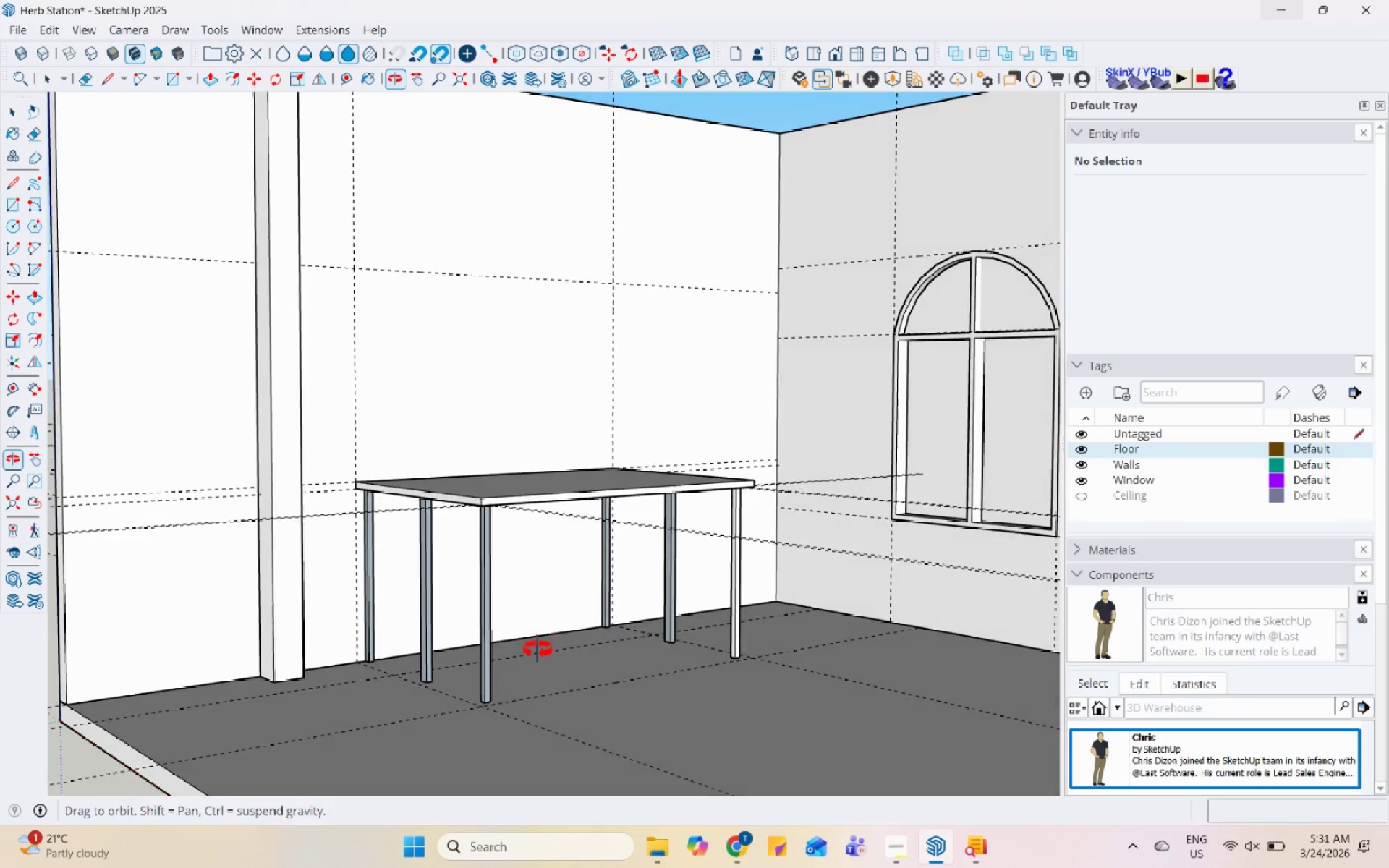 
scroll: coordinate [522, 670], scroll_direction: up, amount: 4.0
 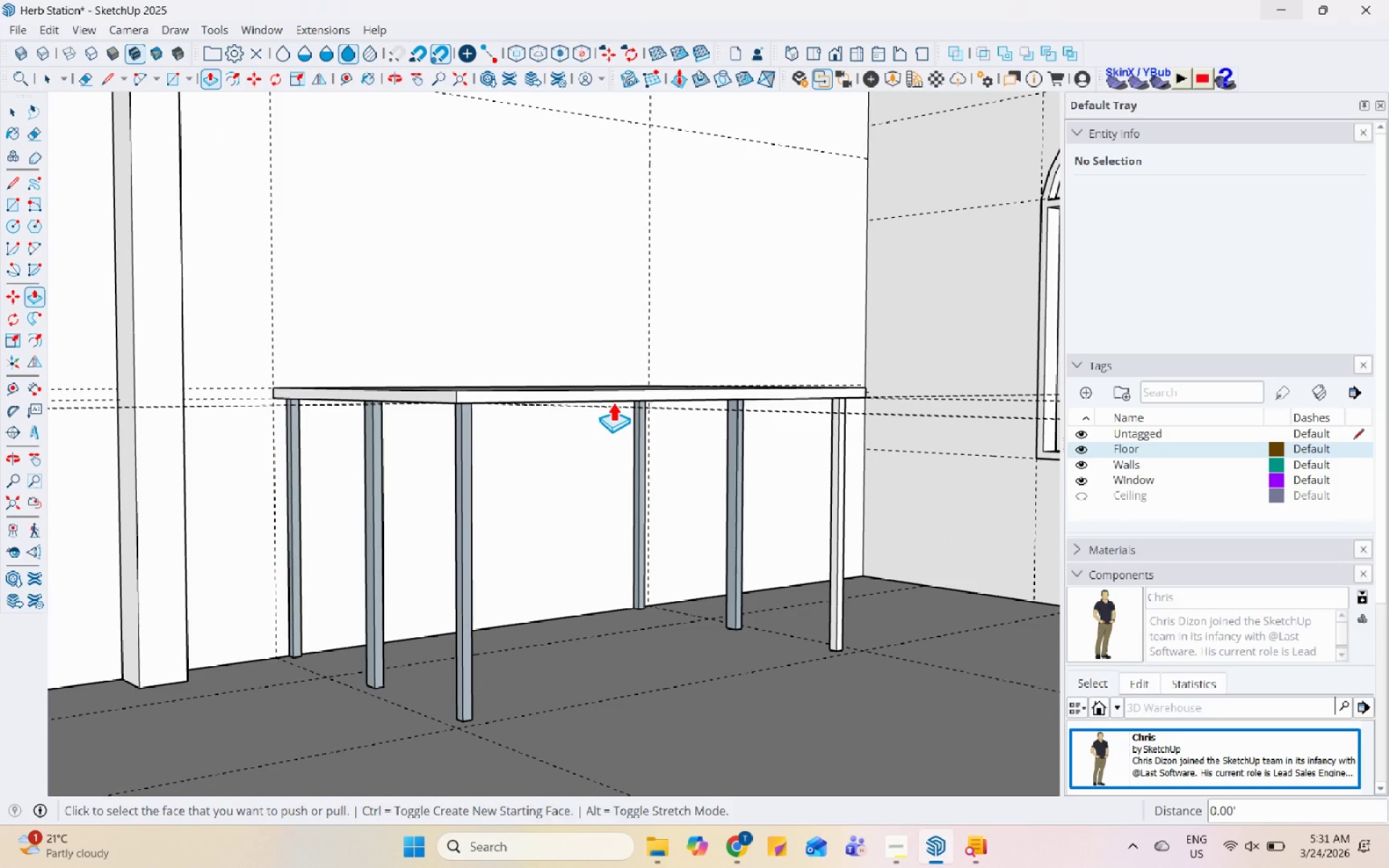 
wait(7.32)
 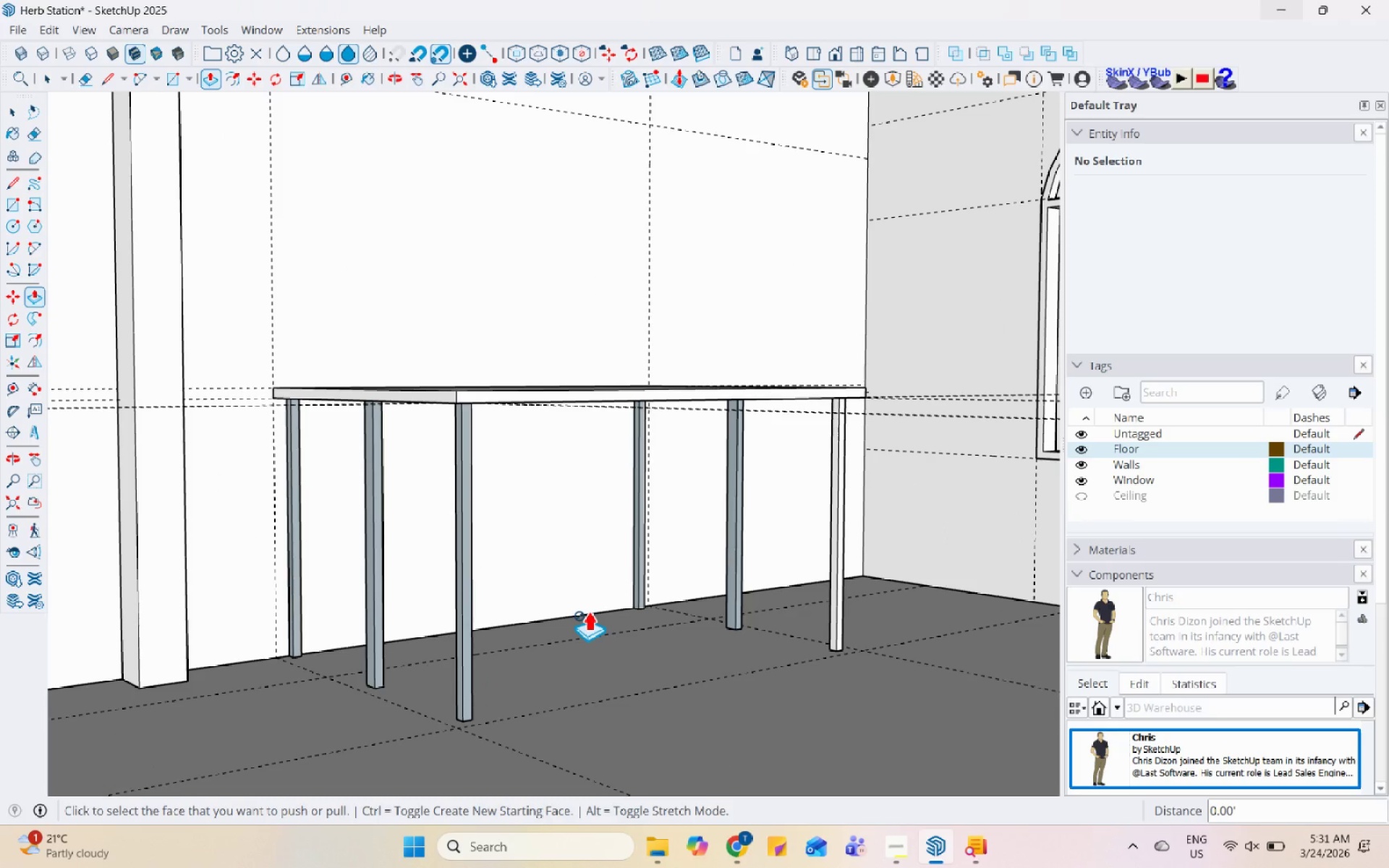 
scroll: coordinate [457, 453], scroll_direction: up, amount: 3.0
 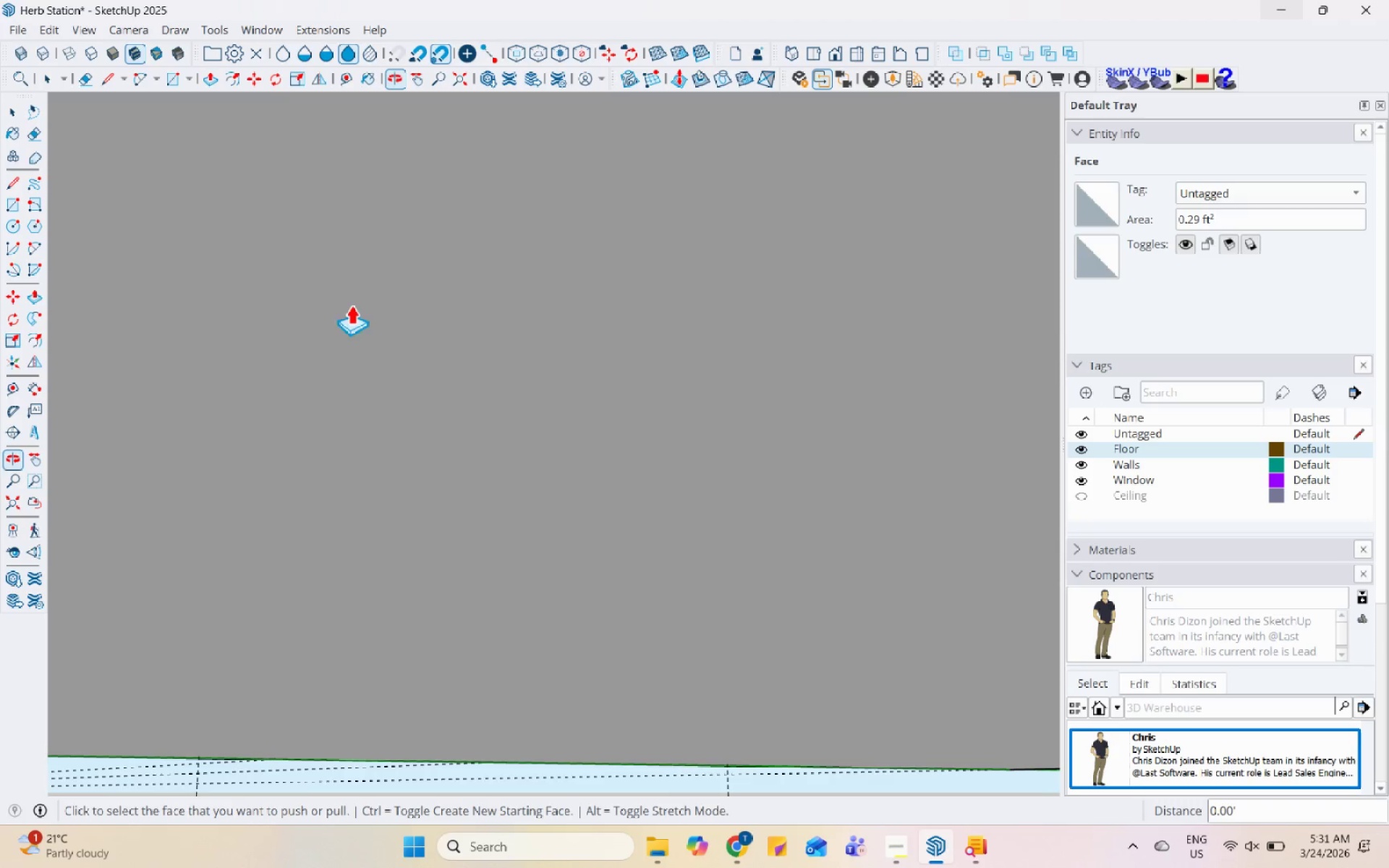 
key(Space)
 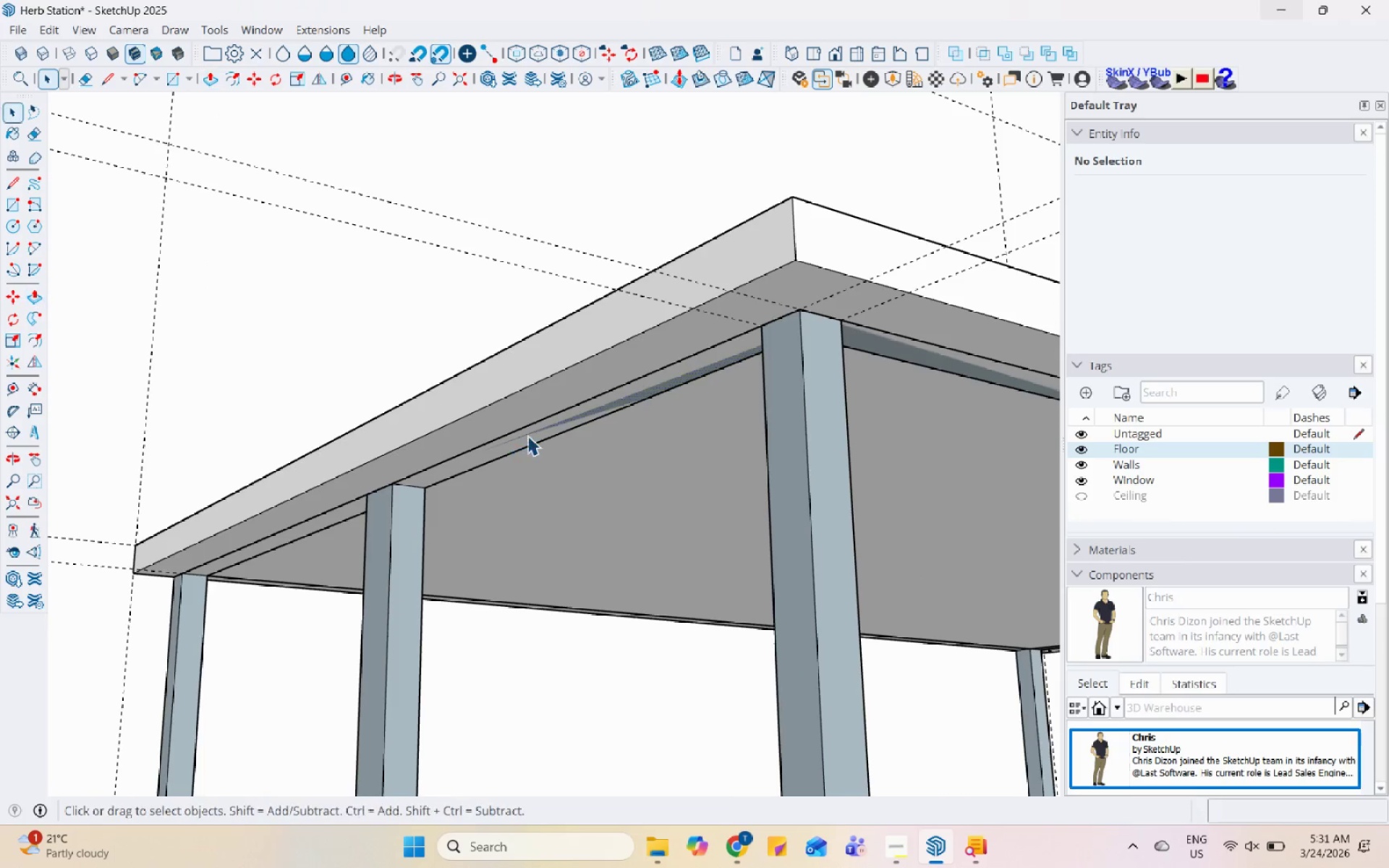 
left_click([527, 435])
 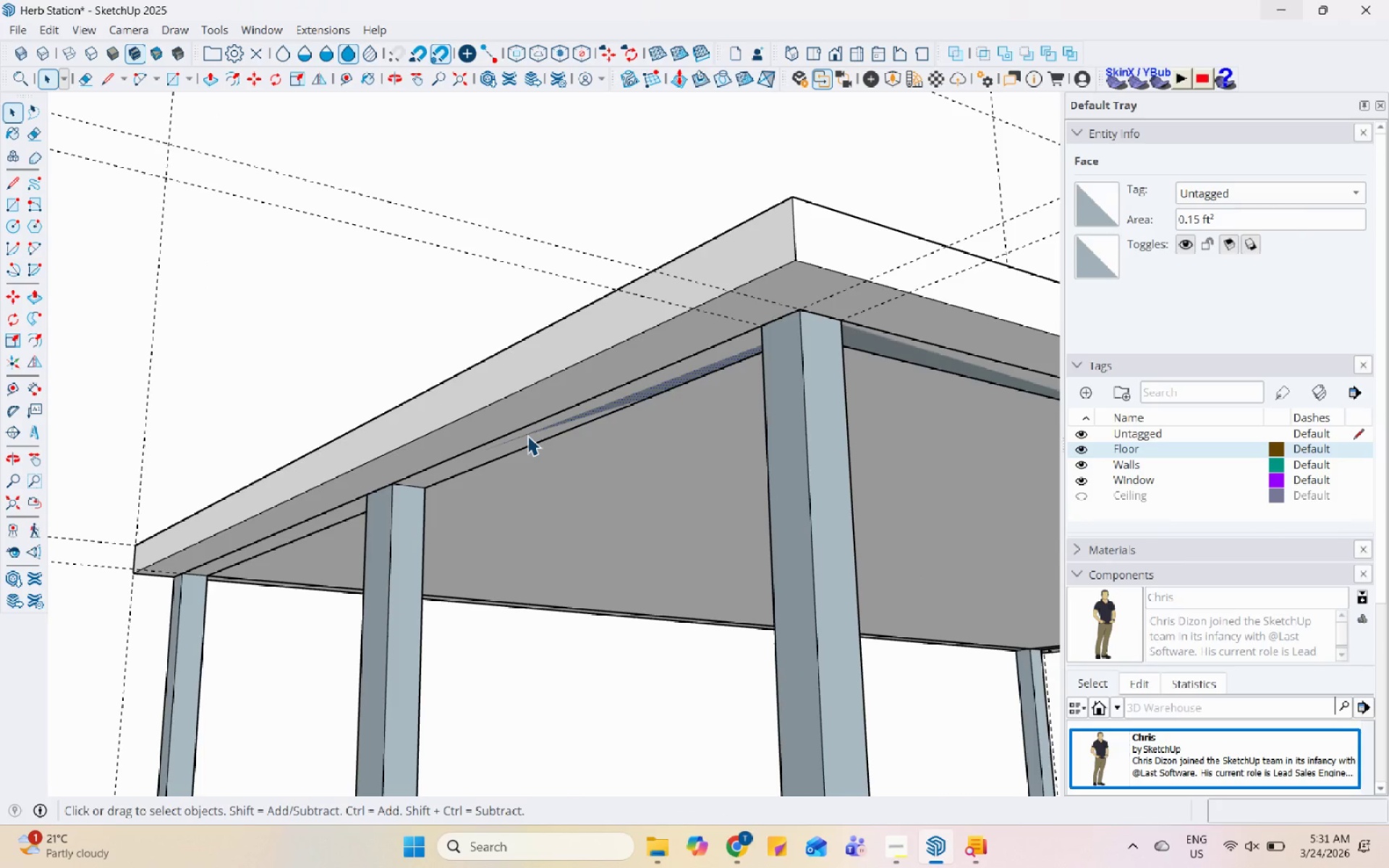 
scroll: coordinate [532, 454], scroll_direction: down, amount: 1.0
 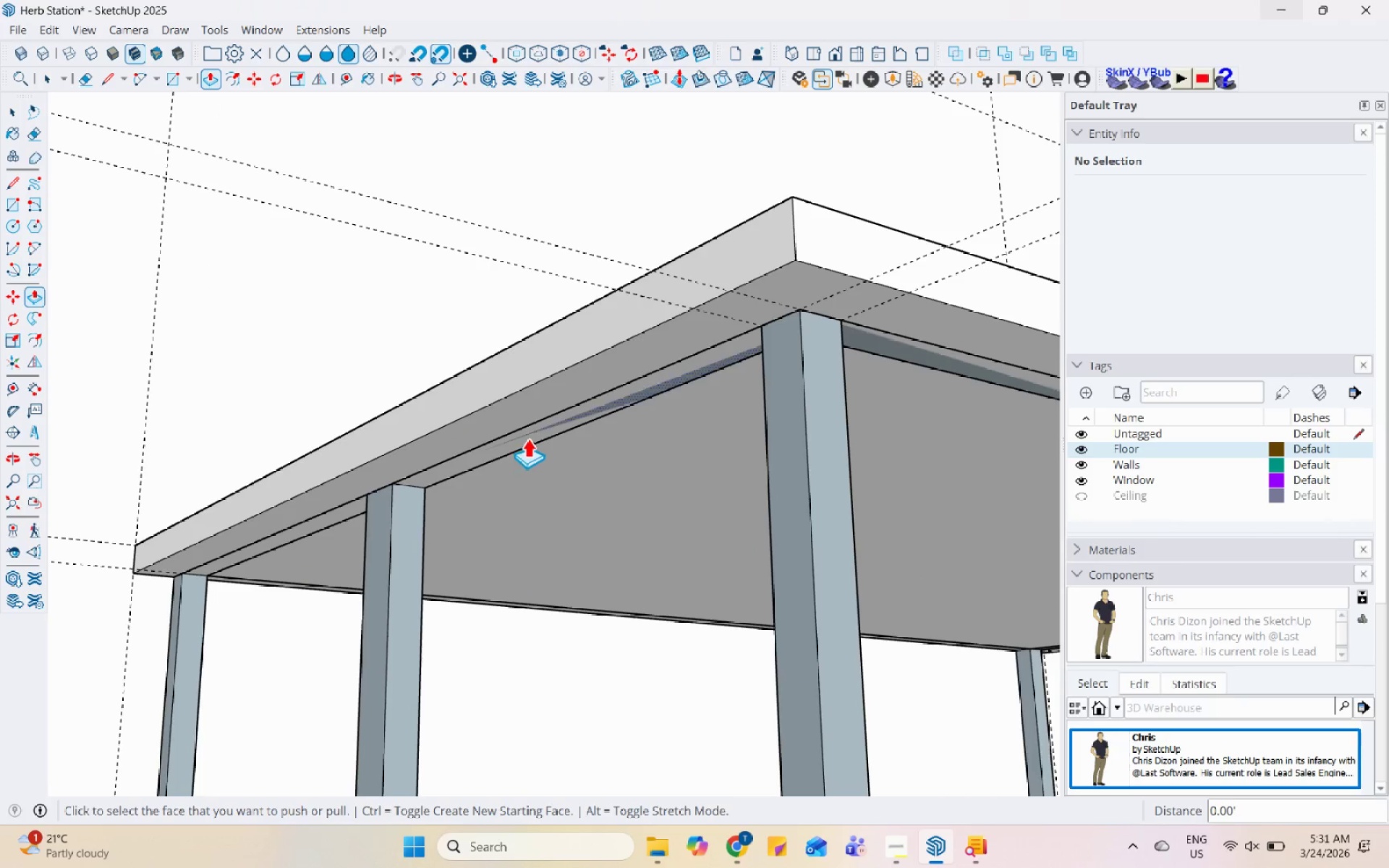 
key(P)
 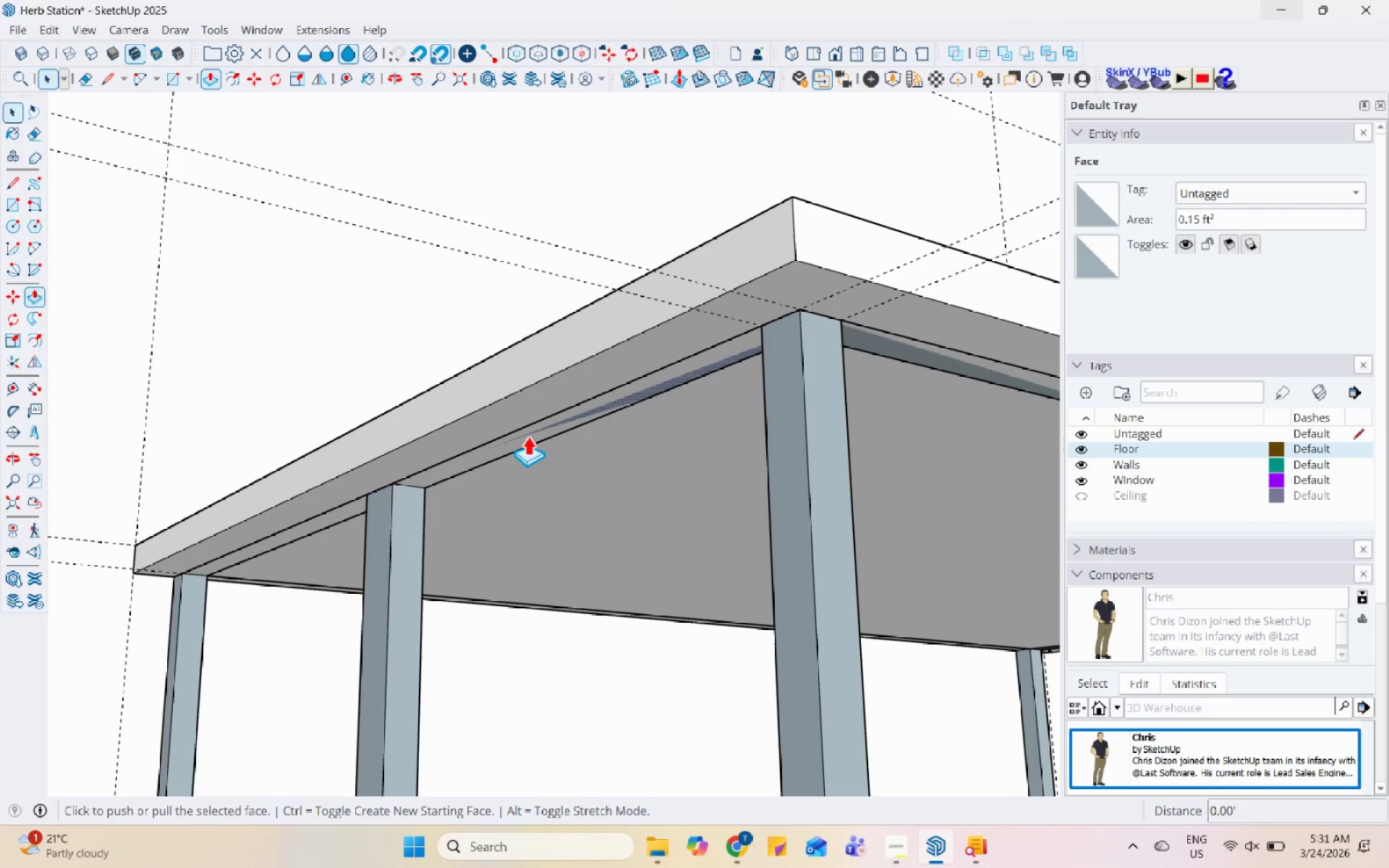 
left_click([527, 435])
 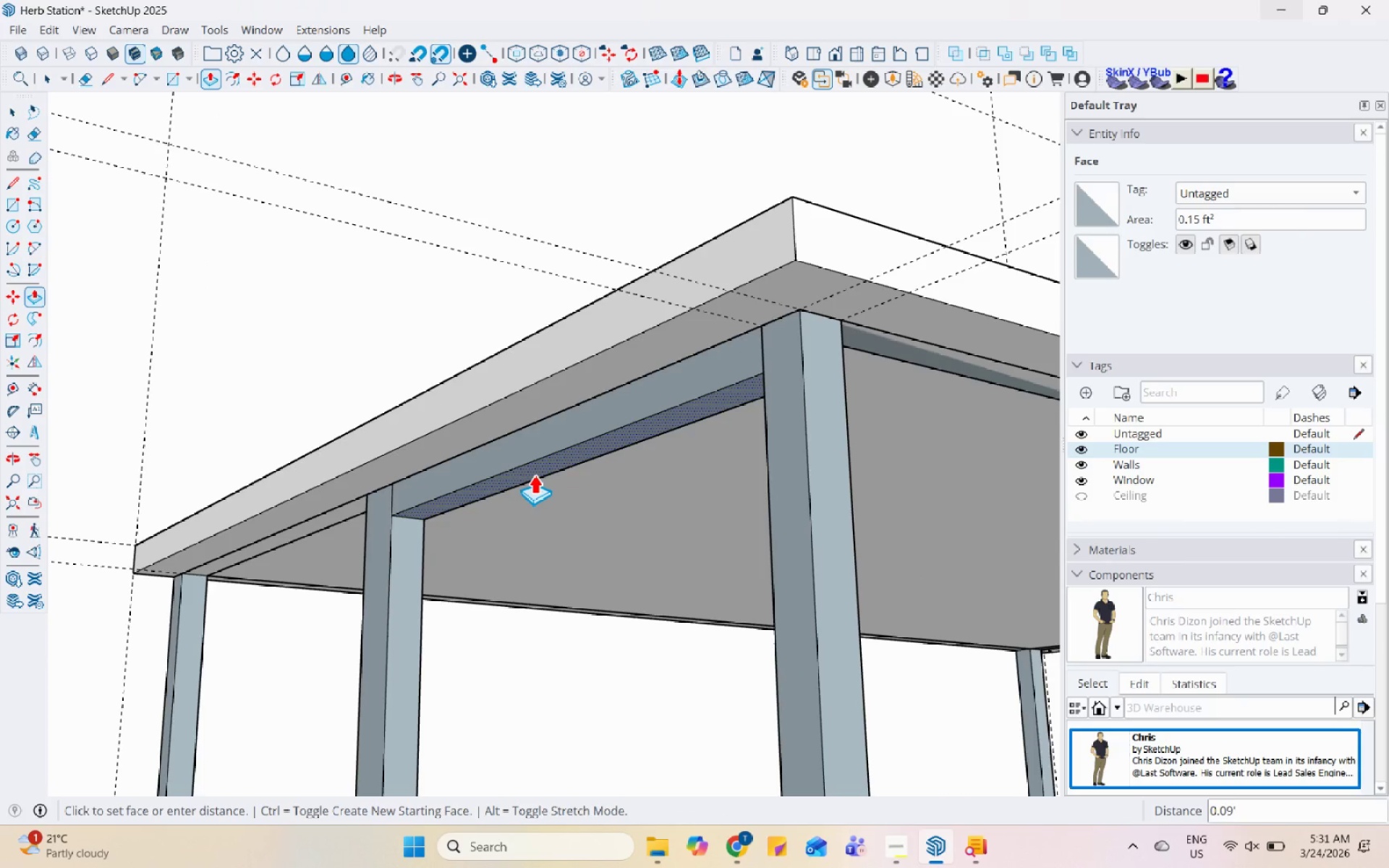 
key(Numpad0)
 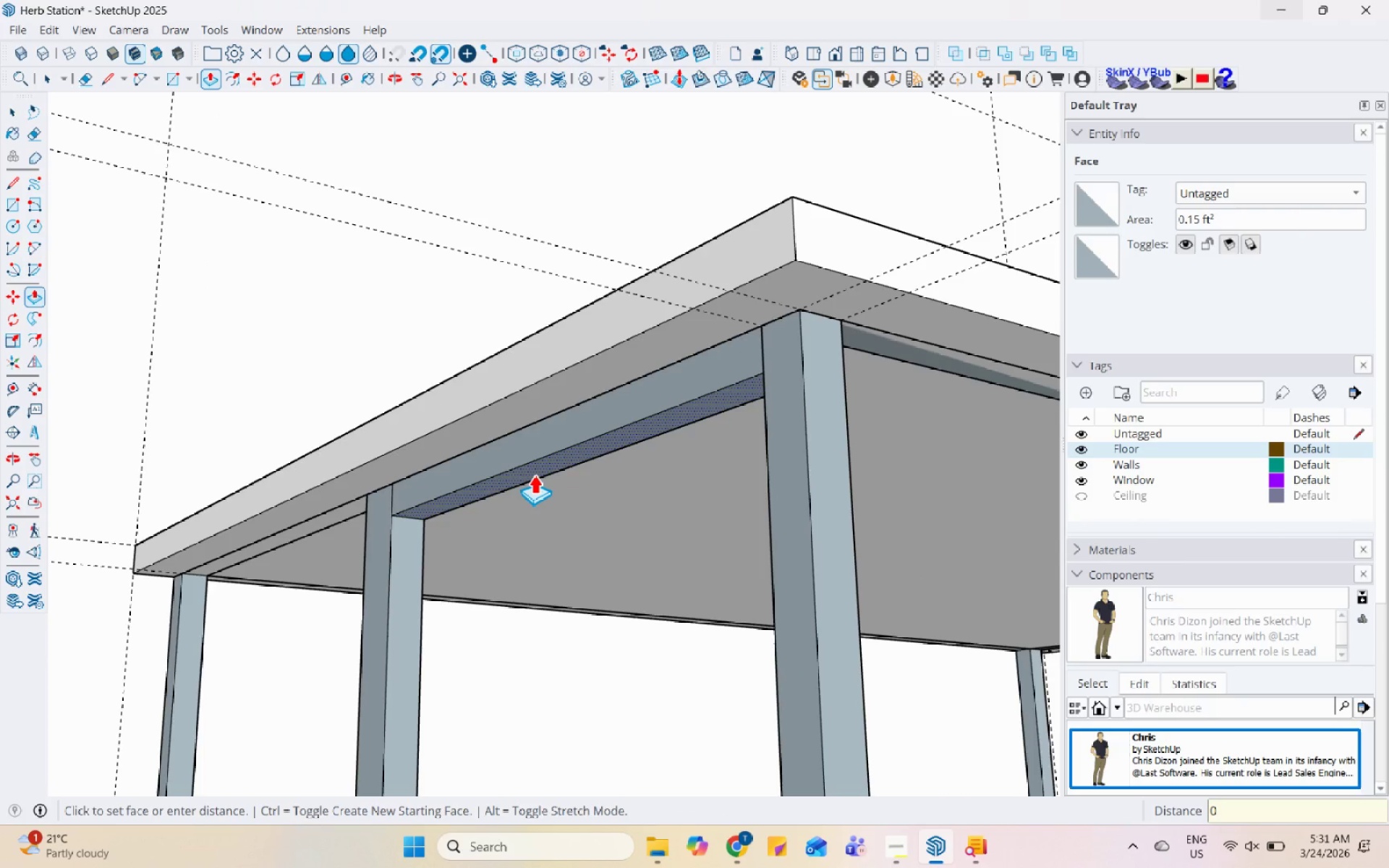 
key(NumpadDecimal)
 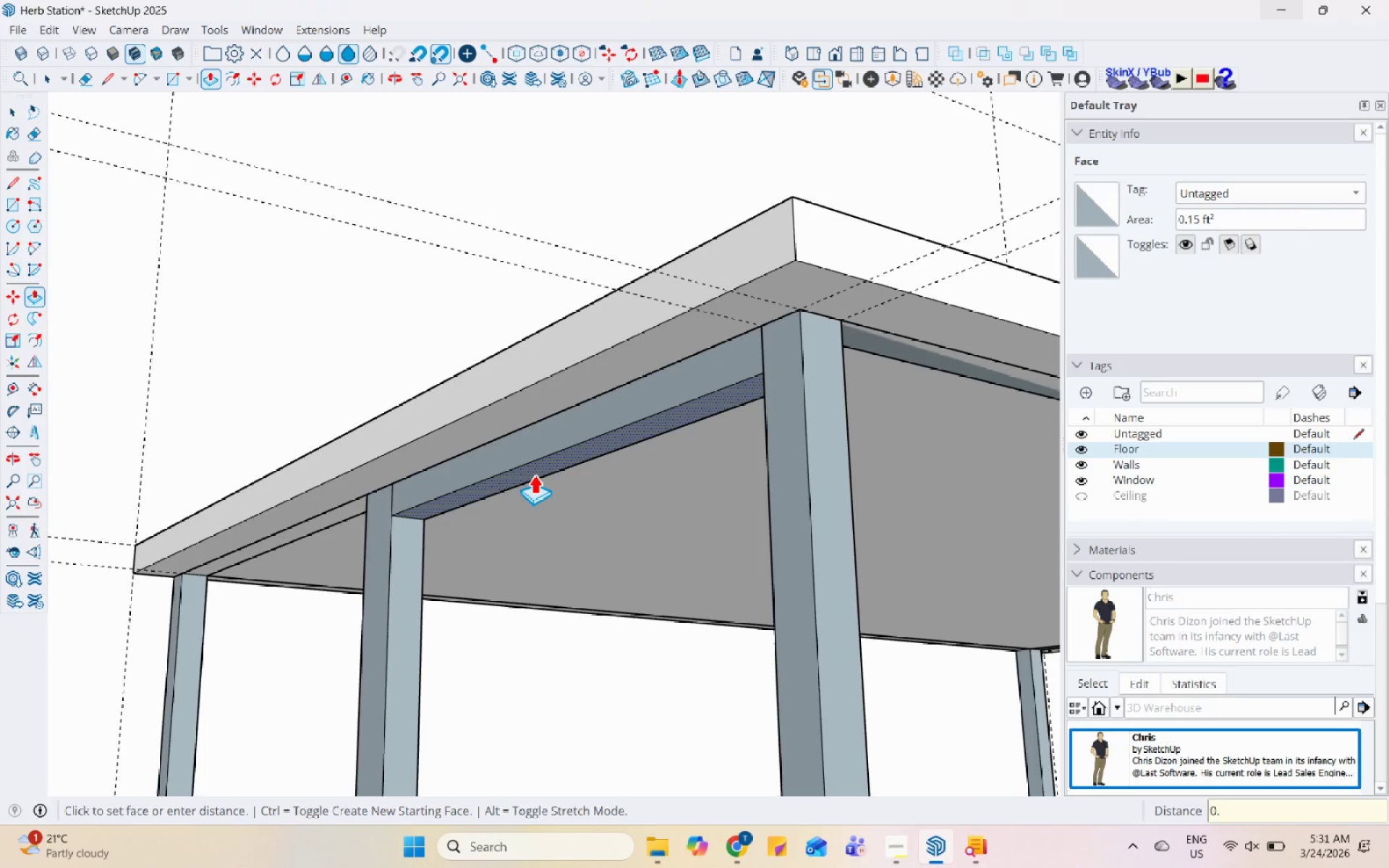 
key(Numpad1)
 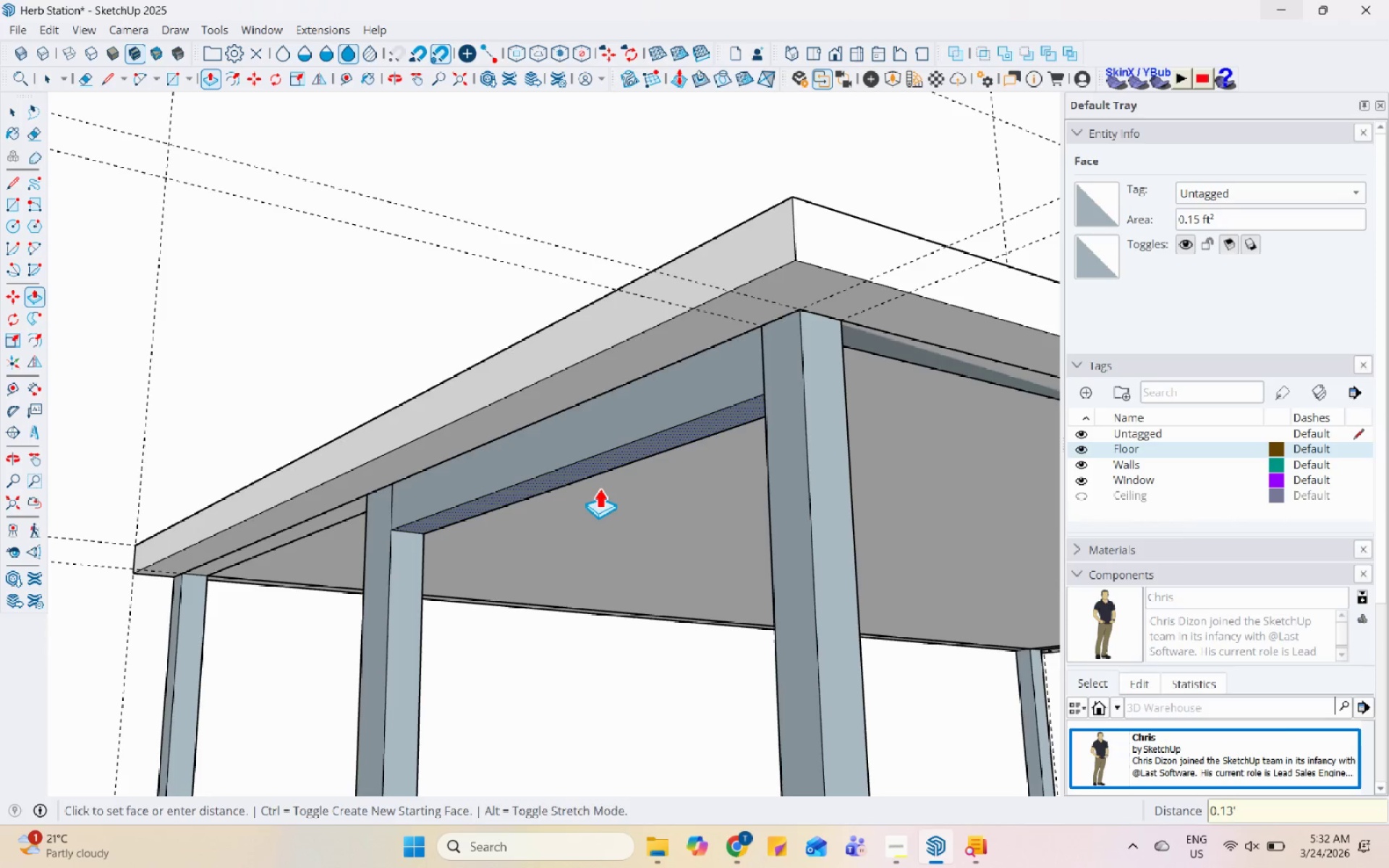 
key(Escape)
 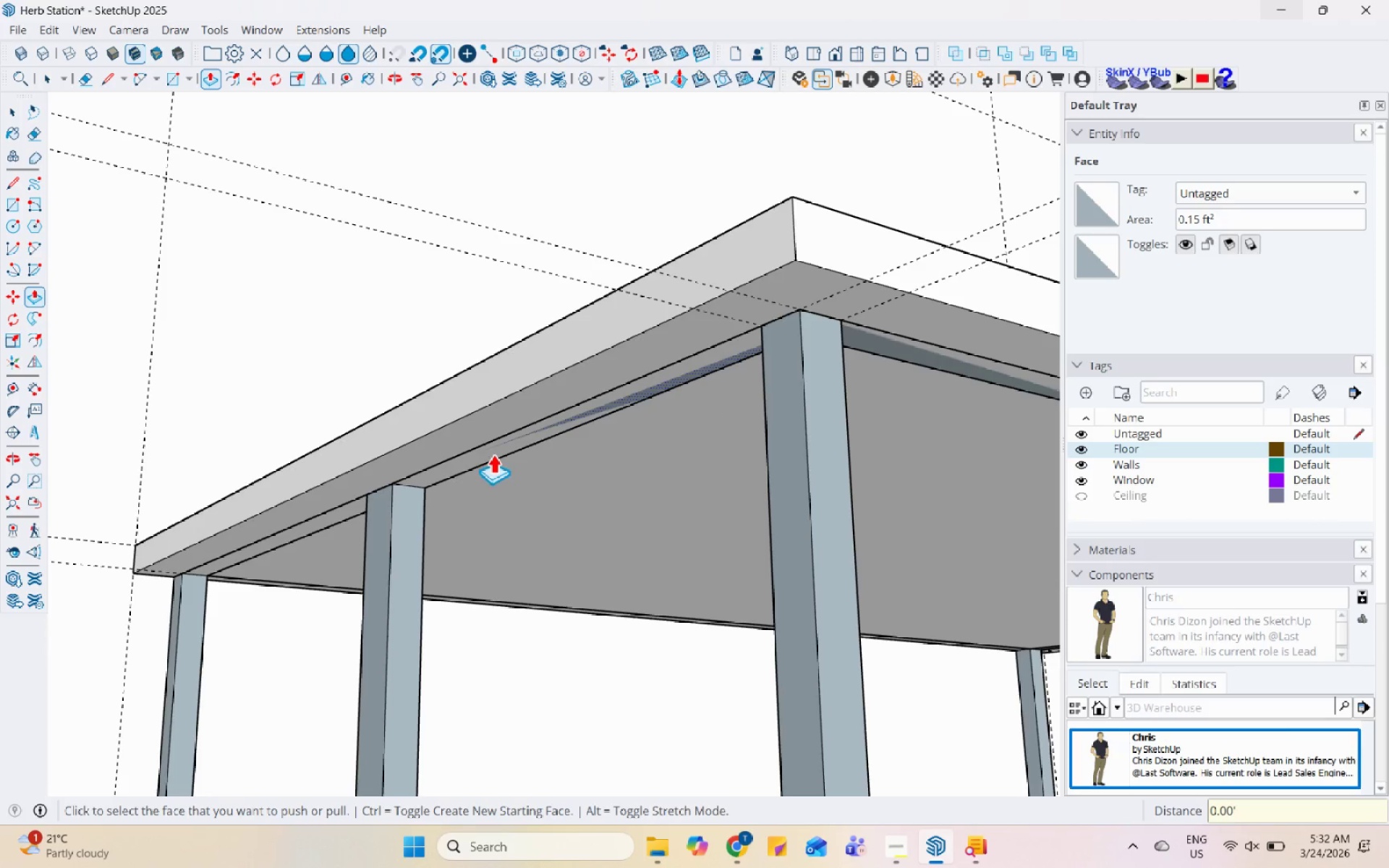 
double_click([492, 451])
 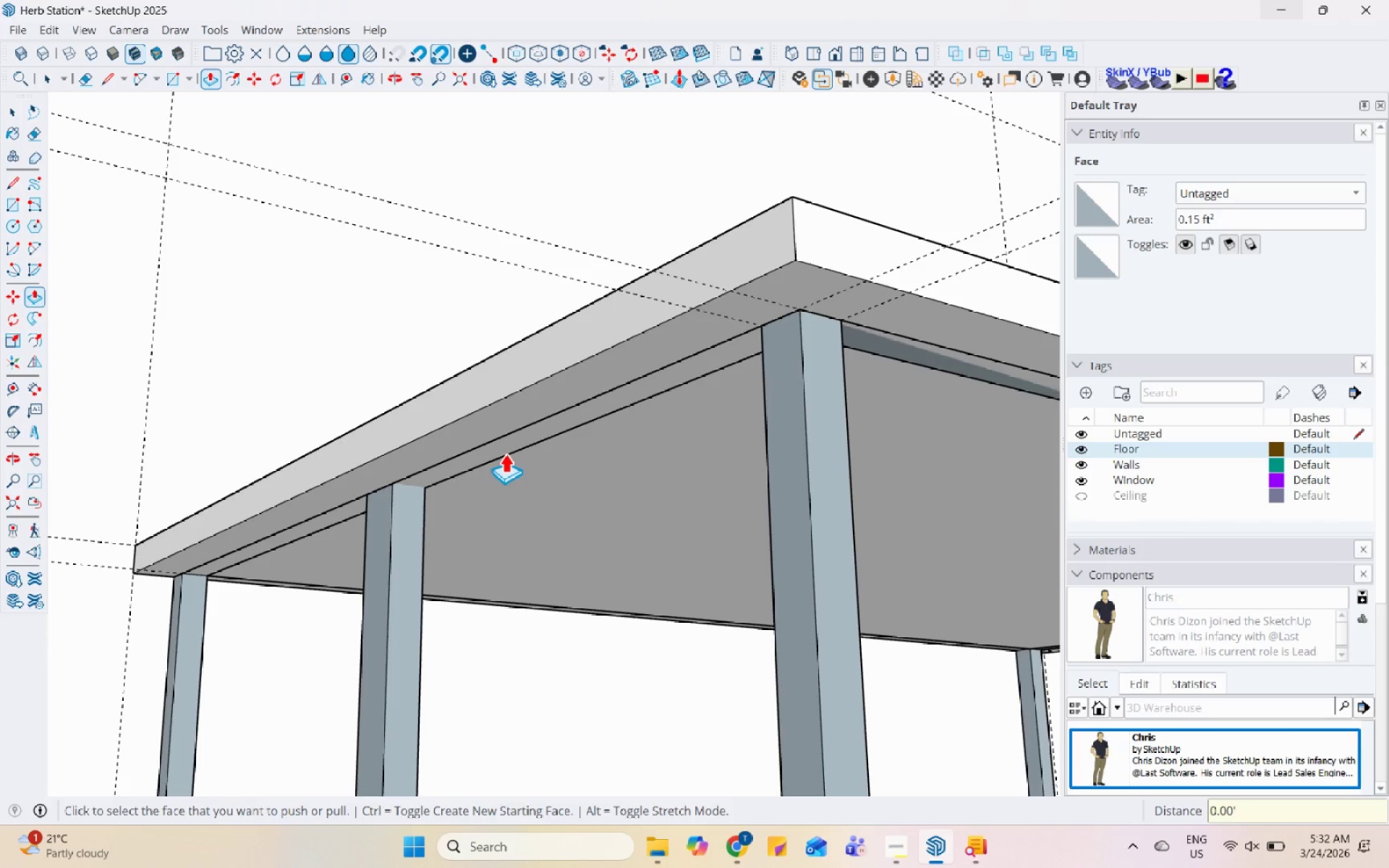 
key(Control+Z)
 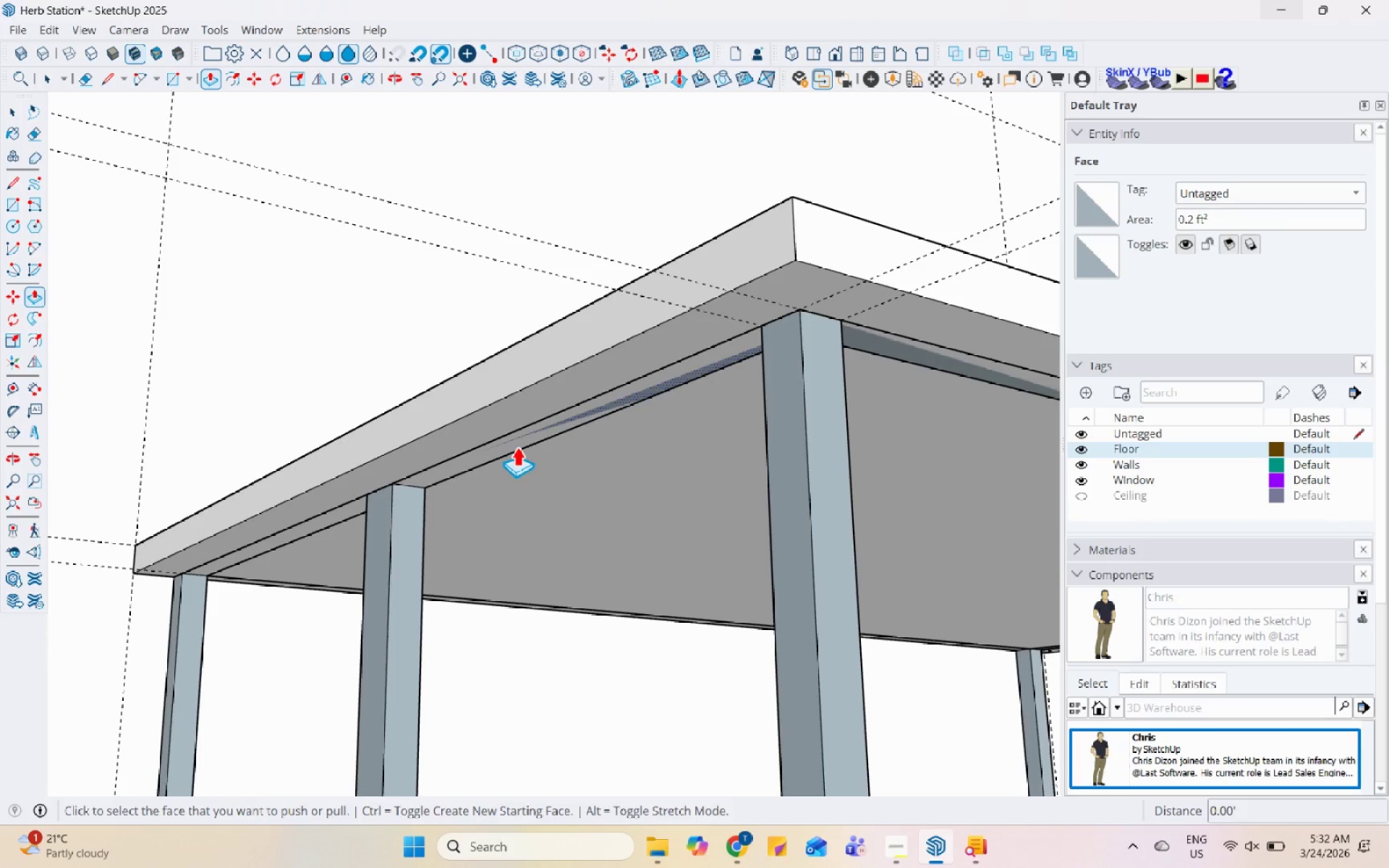 
left_click([517, 446])
 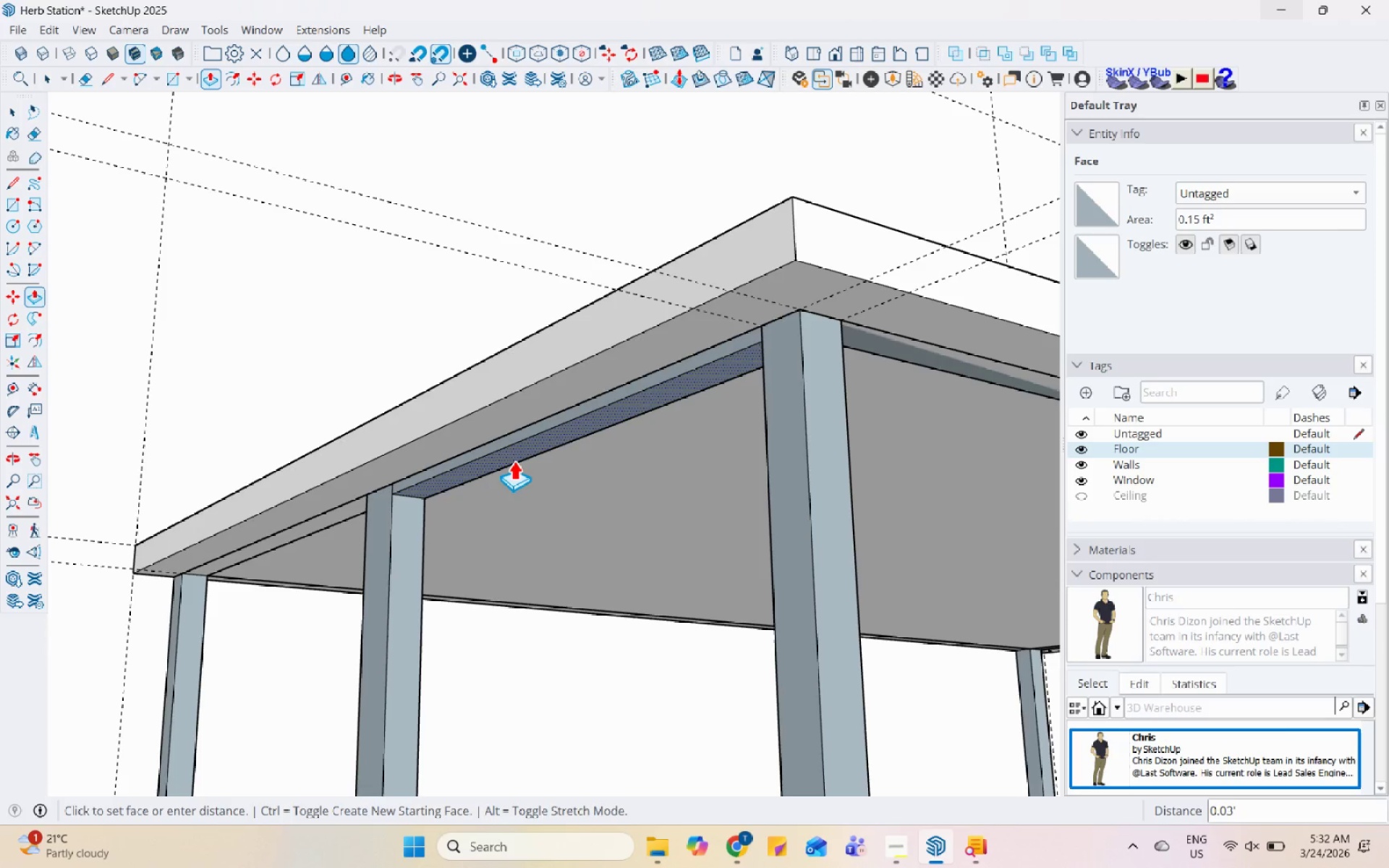 
key(Numpad0)
 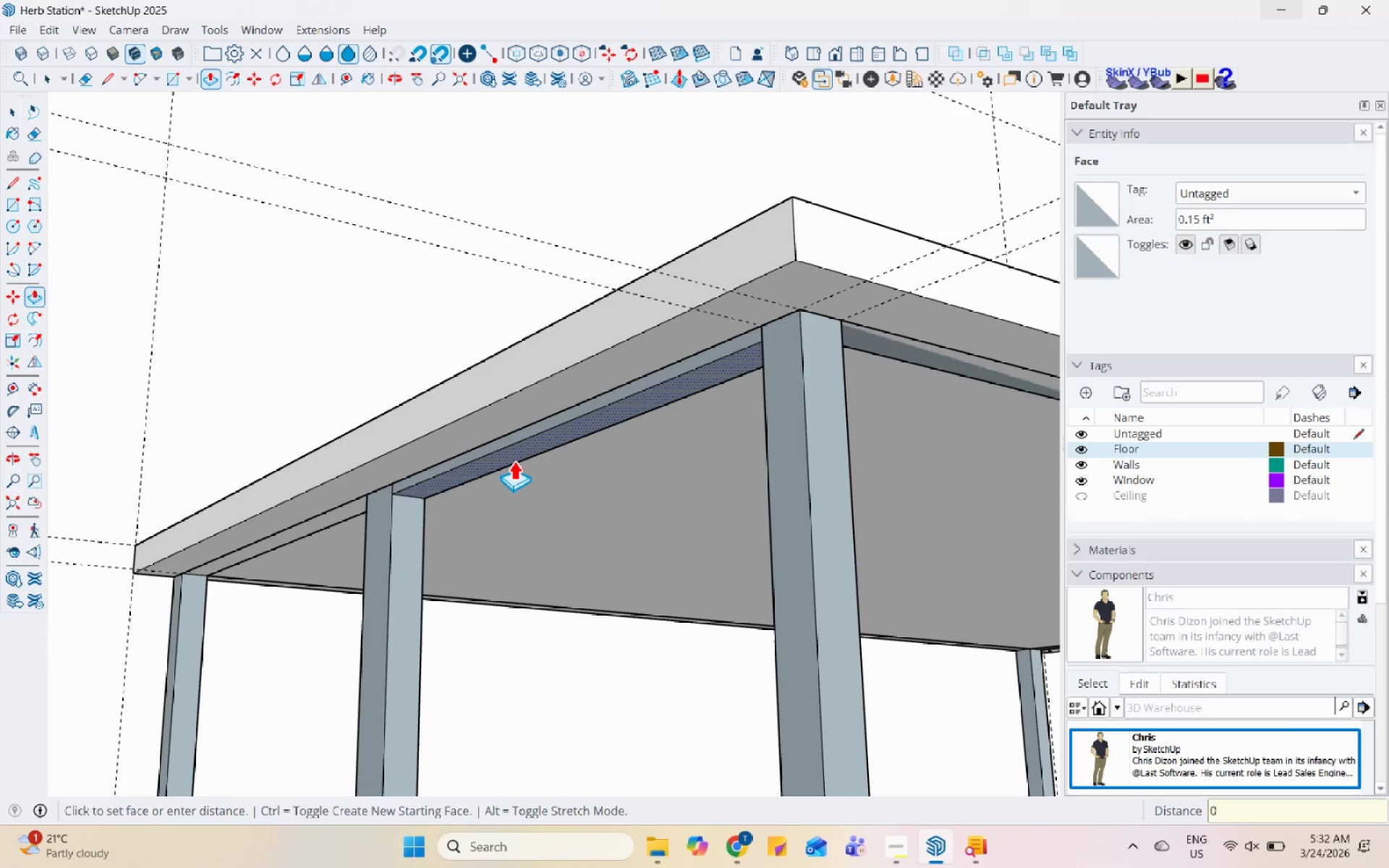 
key(NumpadDecimal)
 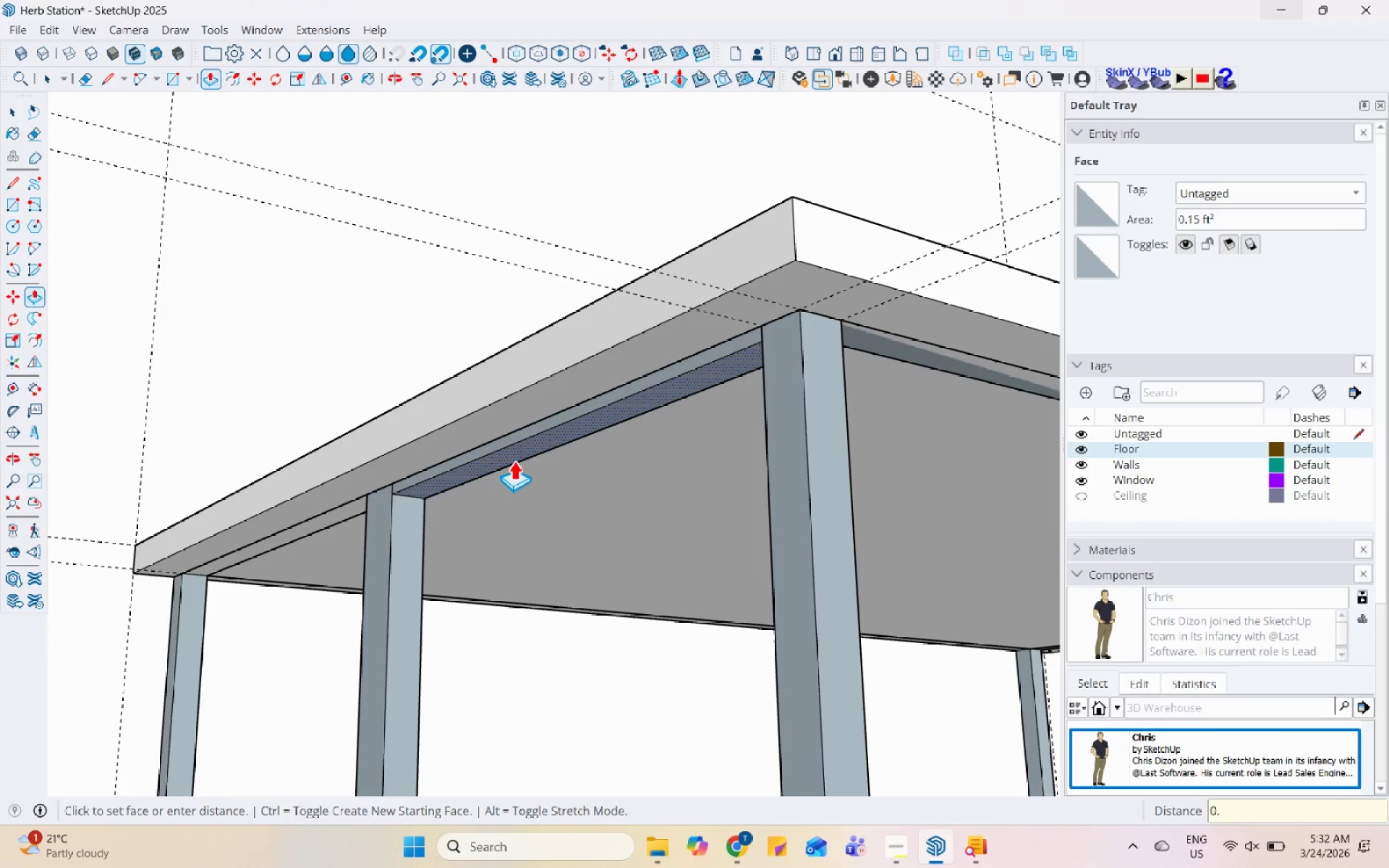 
key(Numpad1)
 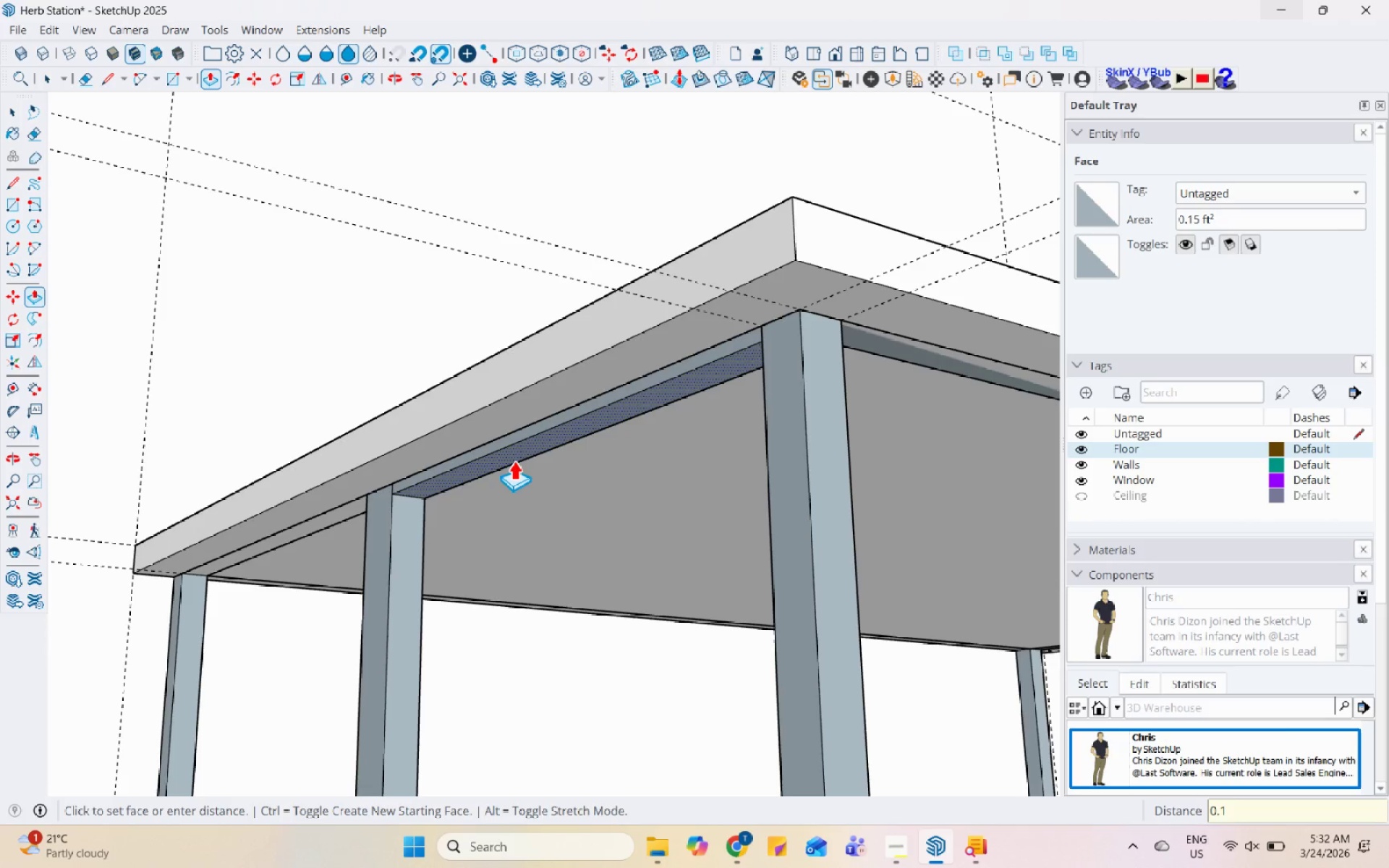 
key(Enter)
 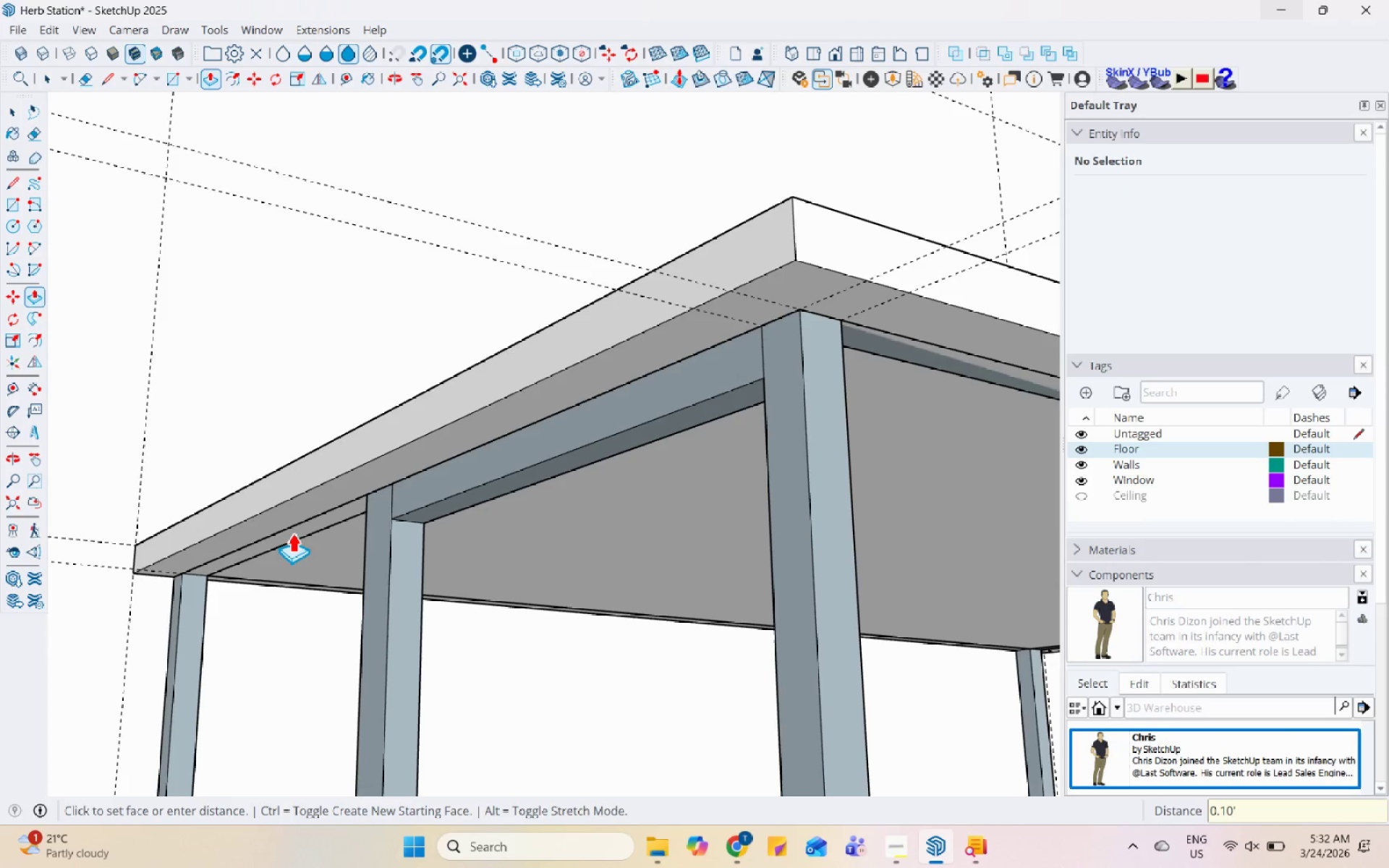 
double_click([292, 532])
 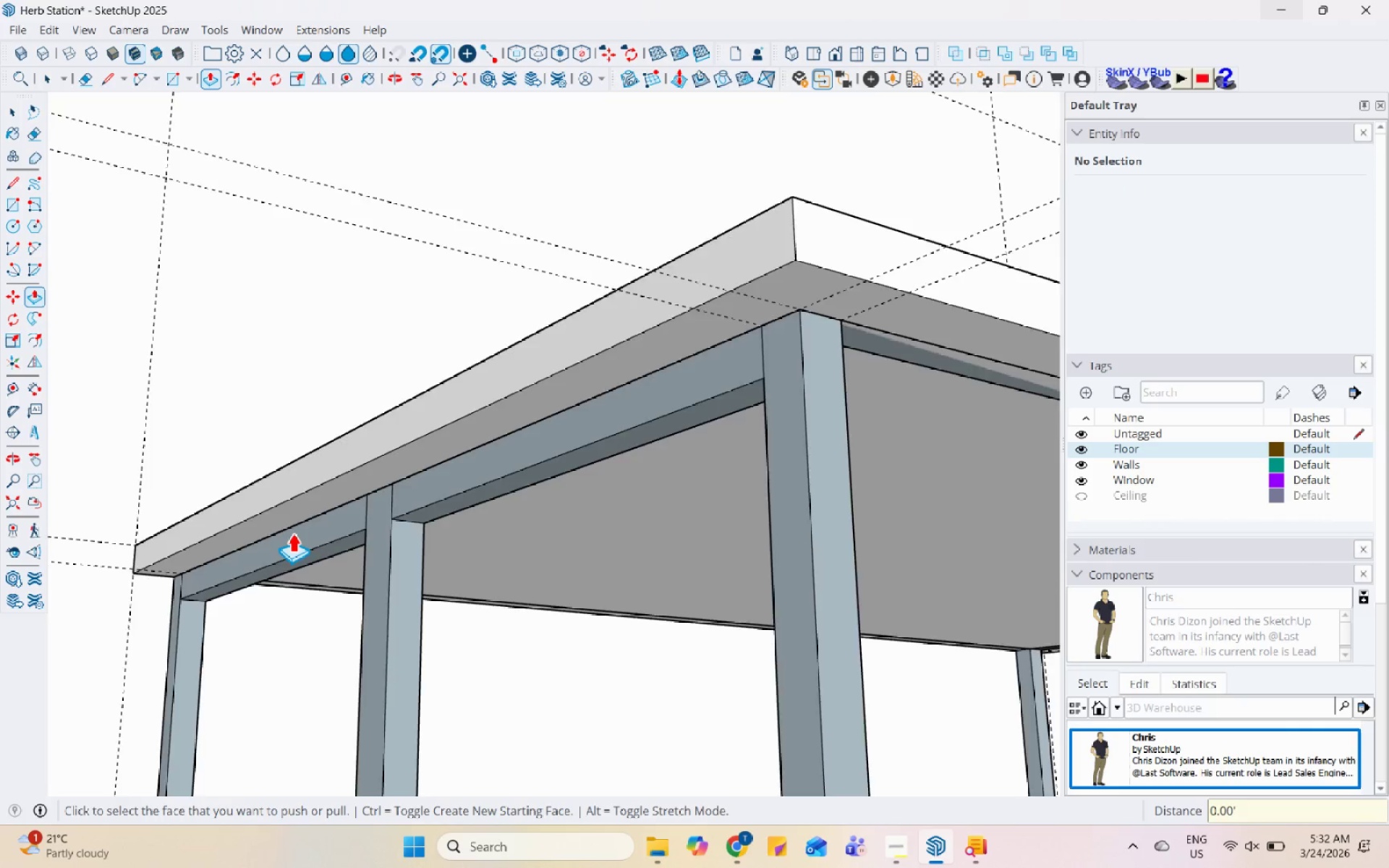 
scroll: coordinate [292, 532], scroll_direction: down, amount: 3.0
 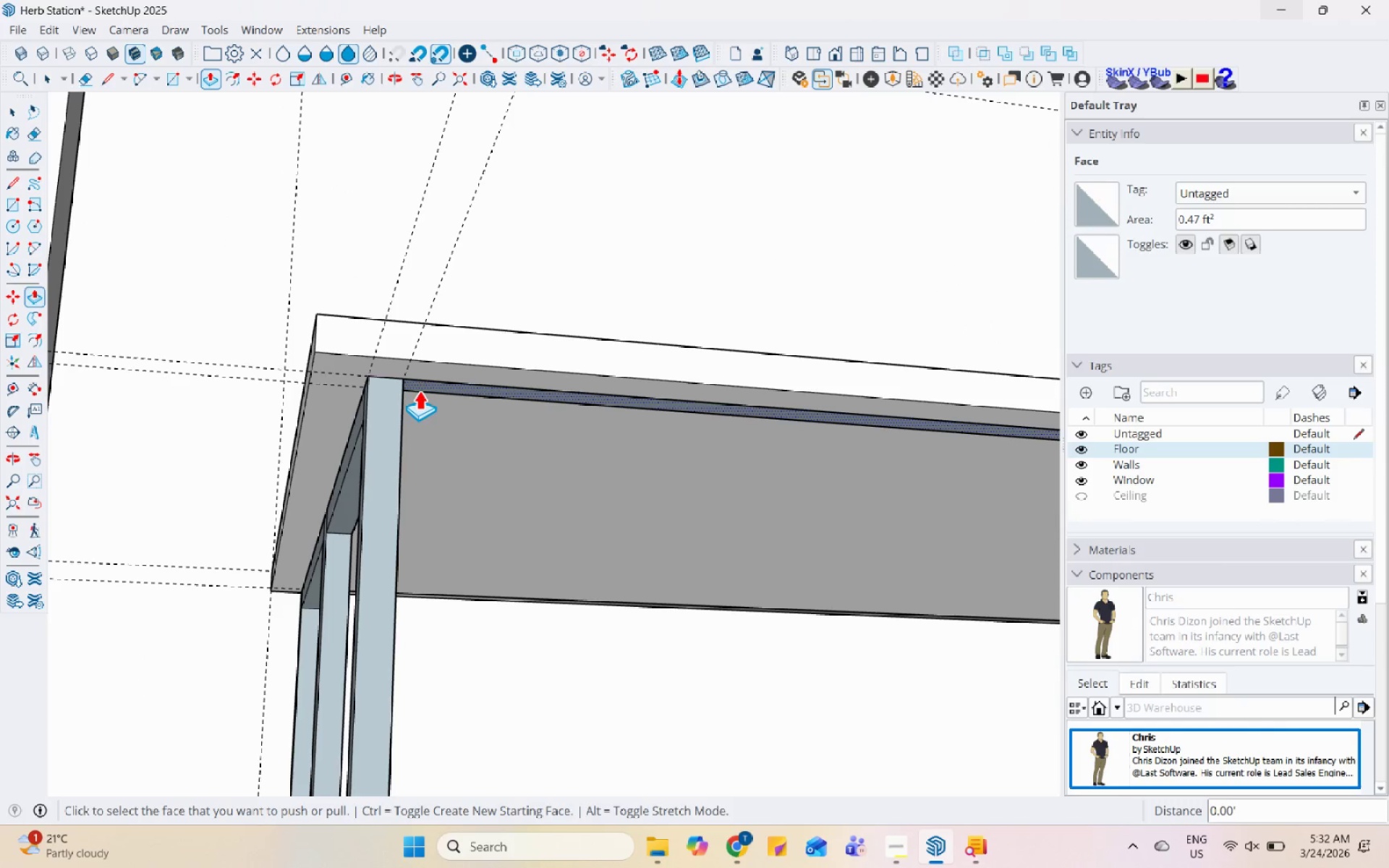 
double_click([419, 388])
 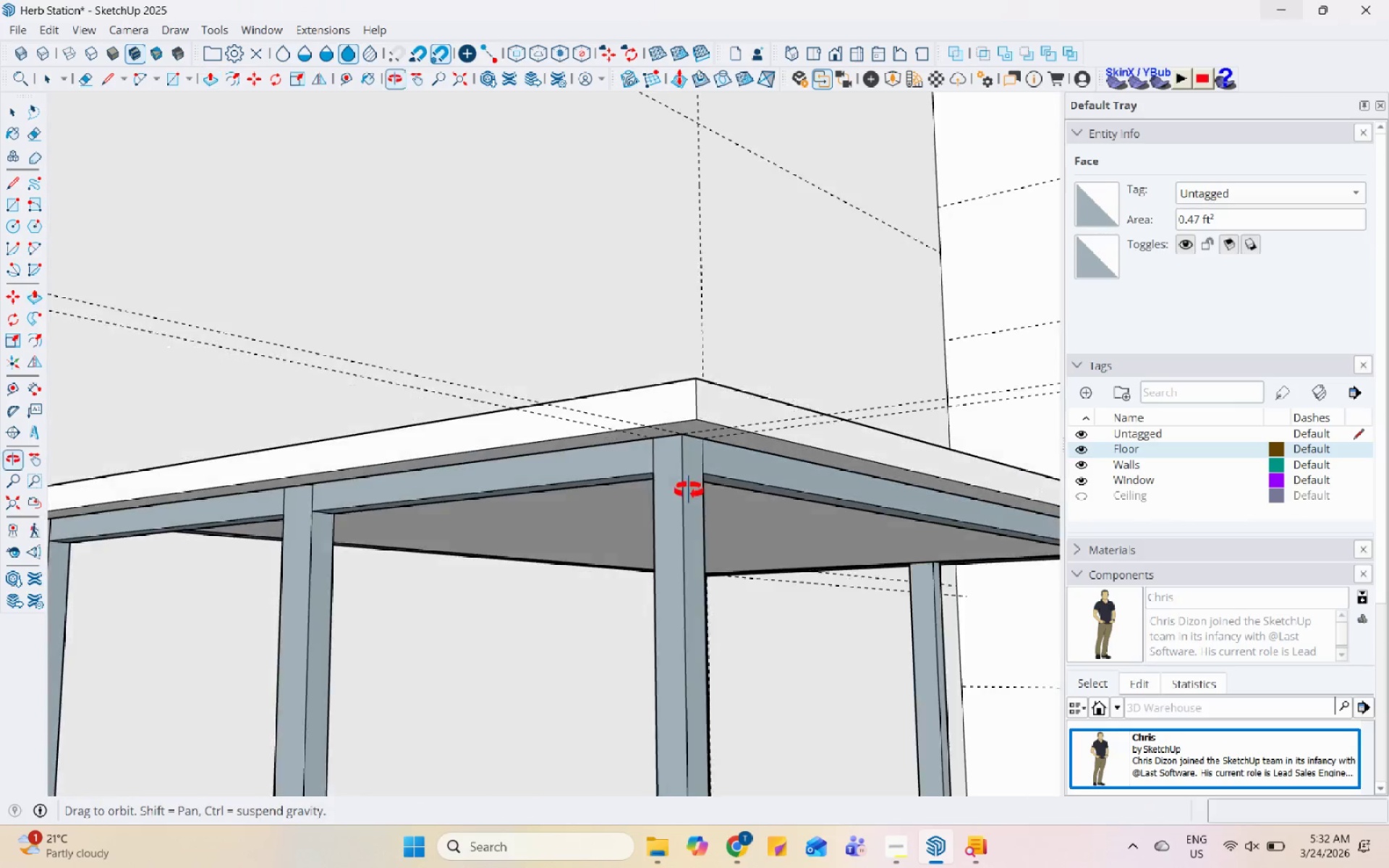 
scroll: coordinate [192, 456], scroll_direction: down, amount: 5.0
 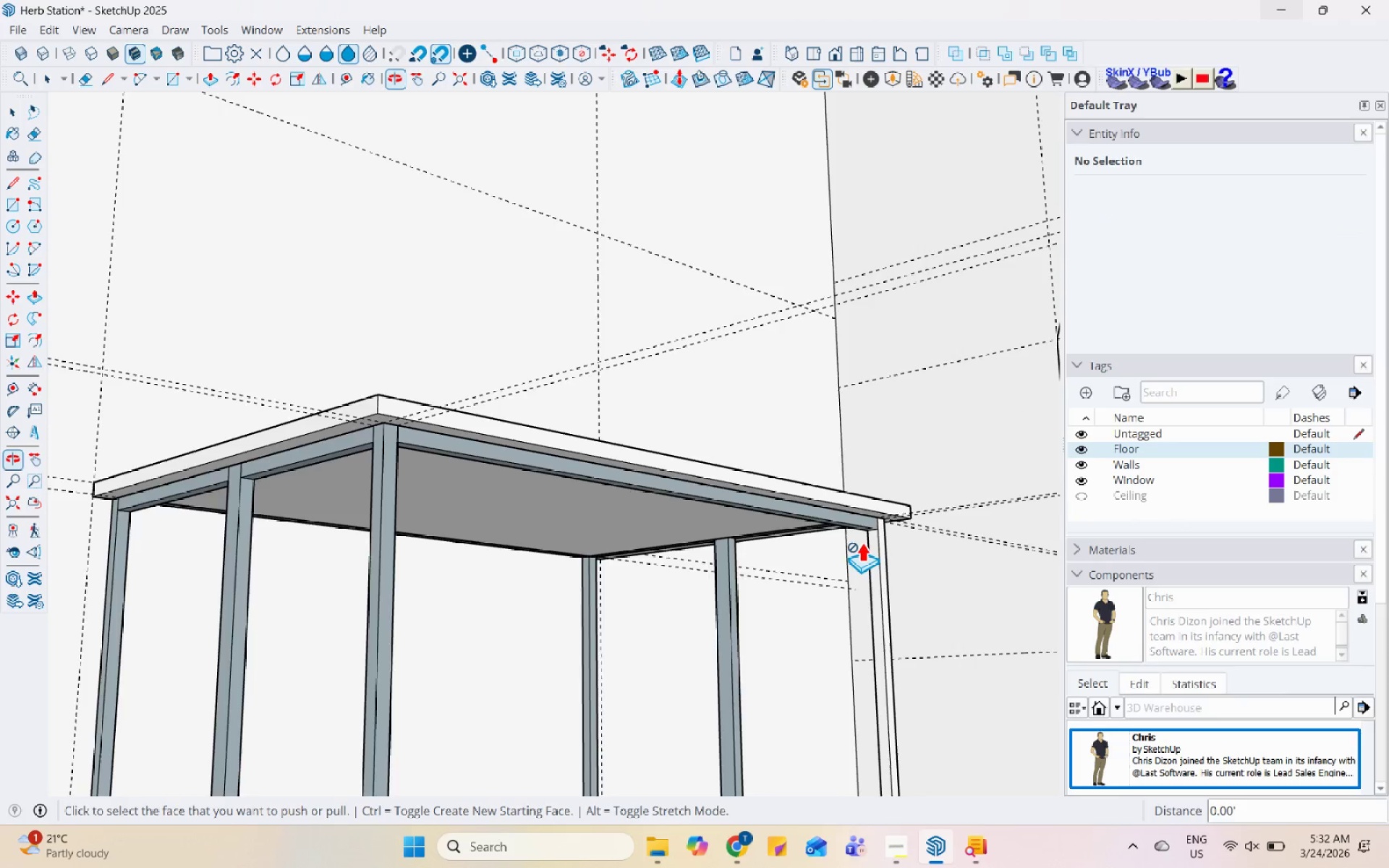 
scroll: coordinate [815, 535], scroll_direction: up, amount: 7.0
 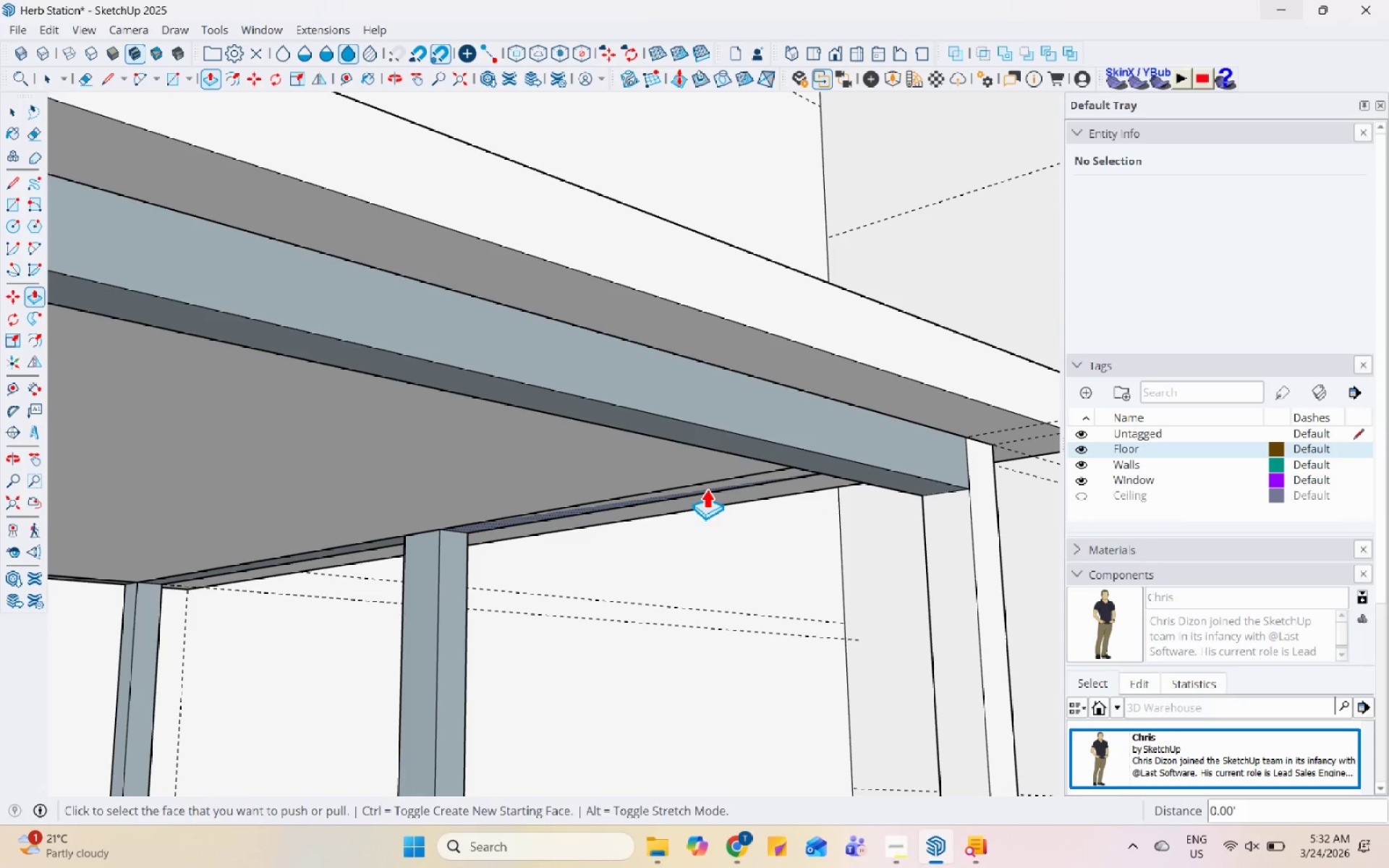 
double_click([706, 488])
 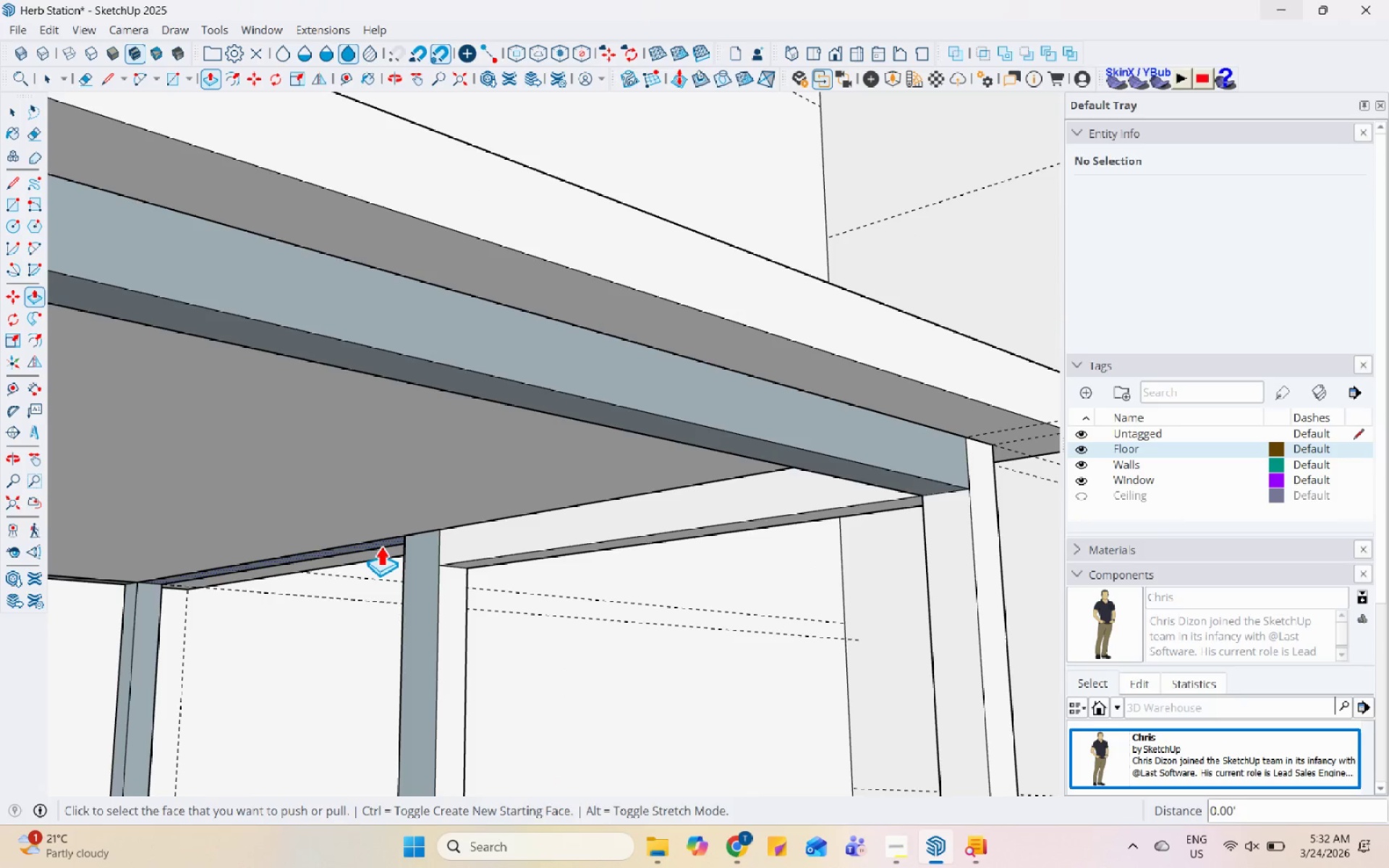 
double_click([381, 545])
 